 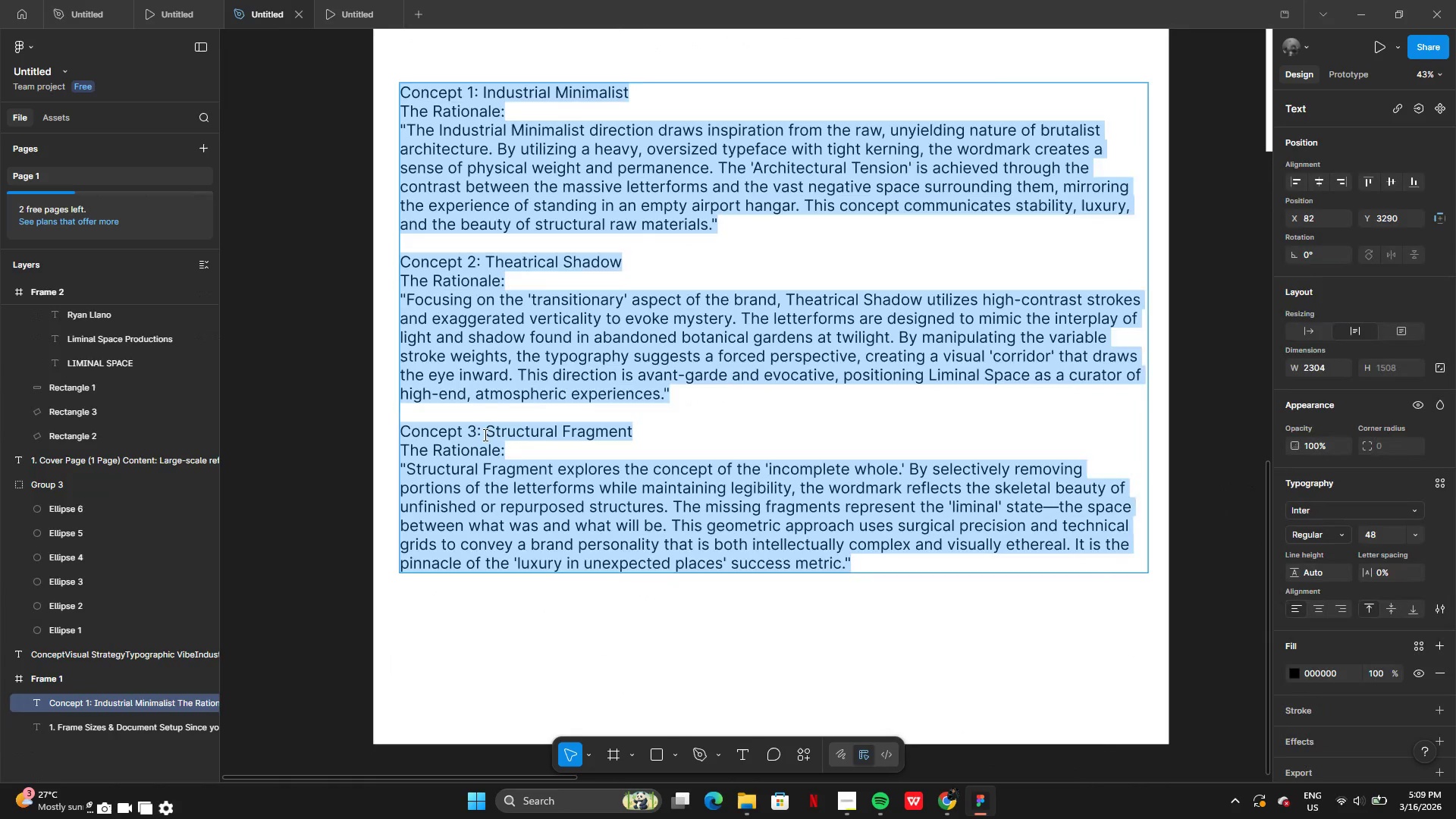 
triple_click([484, 435])
 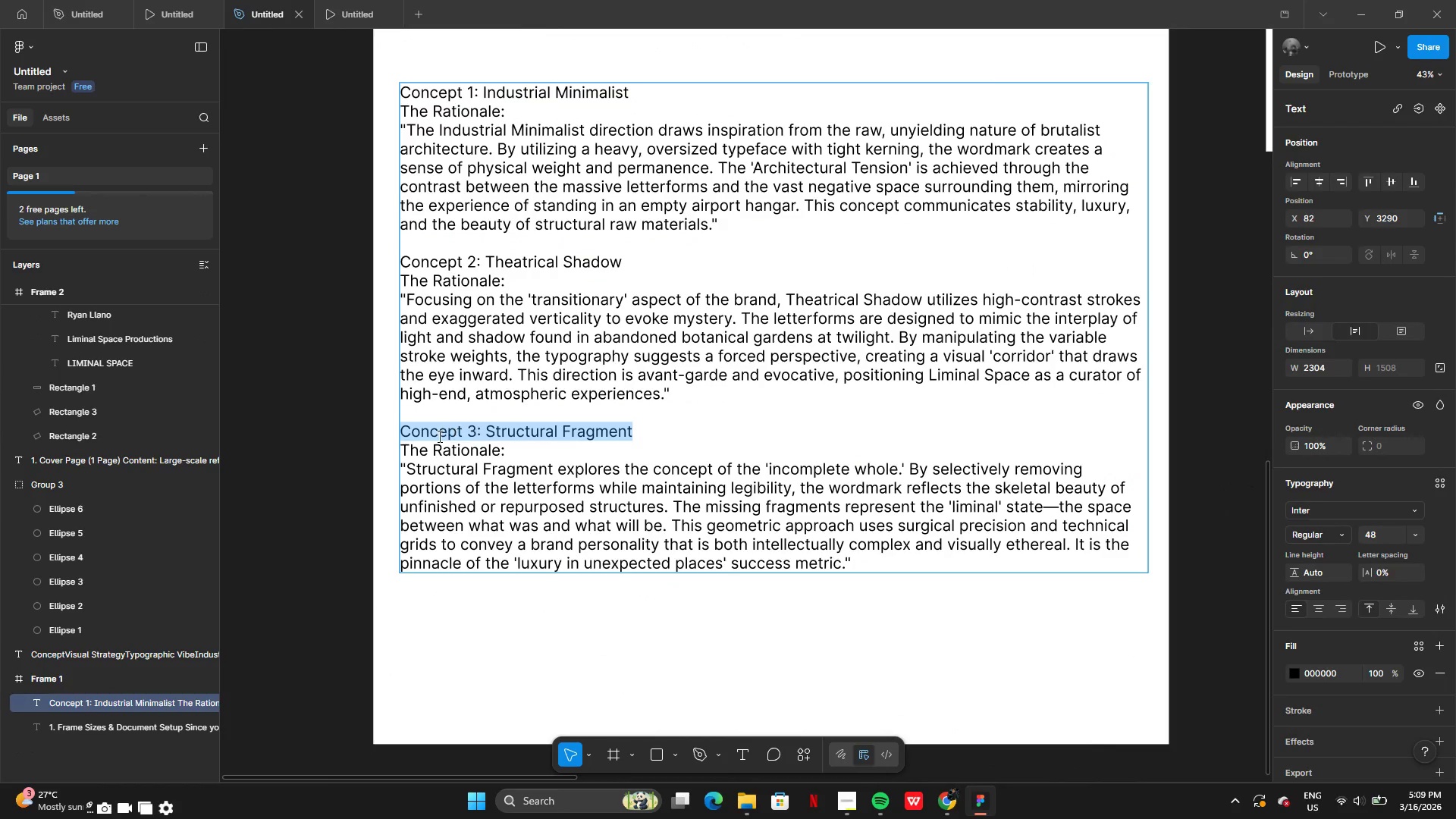 
triple_click([438, 436])
 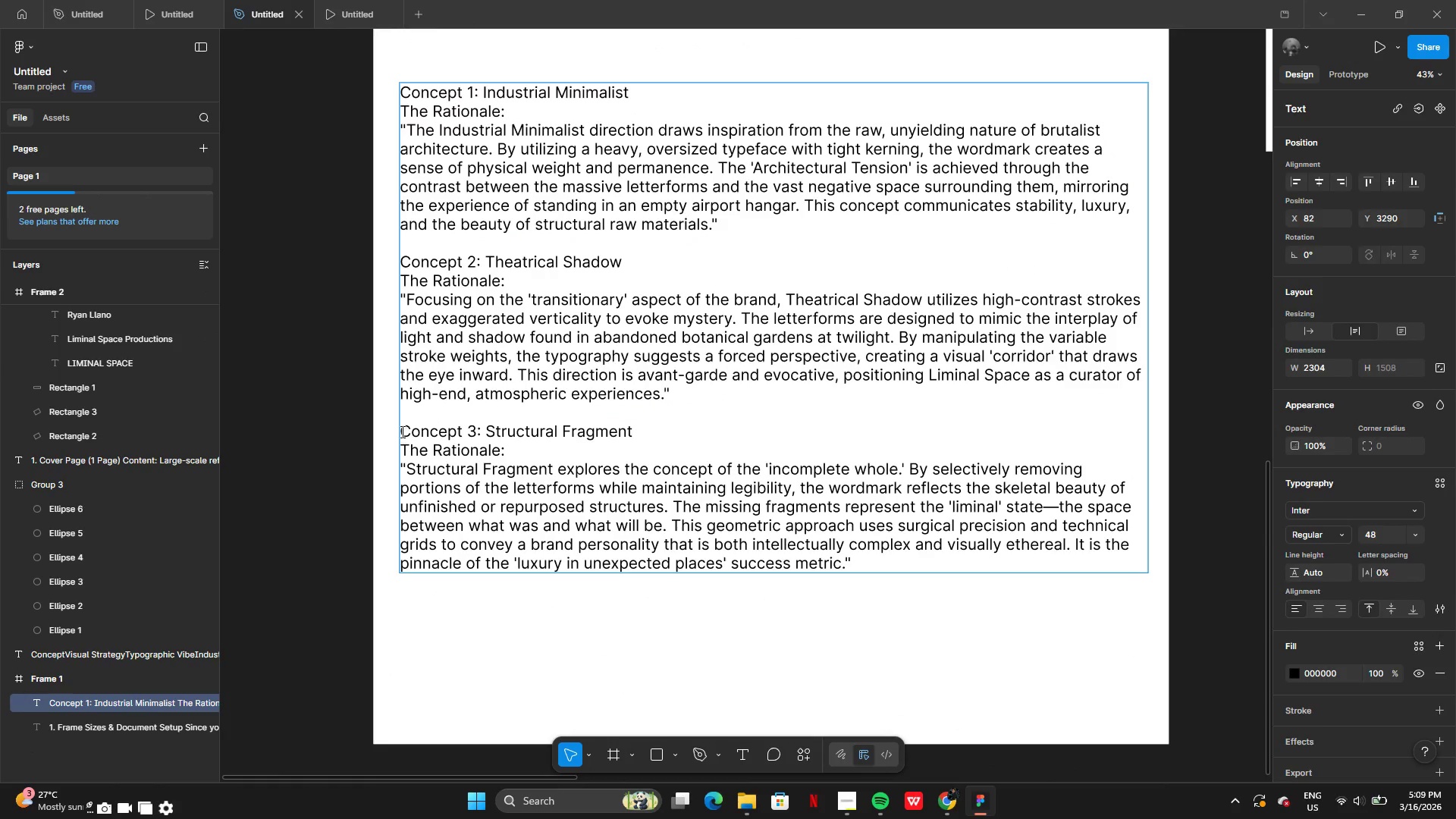 
left_click_drag(start_coordinate=[400, 431], to_coordinate=[915, 578])
 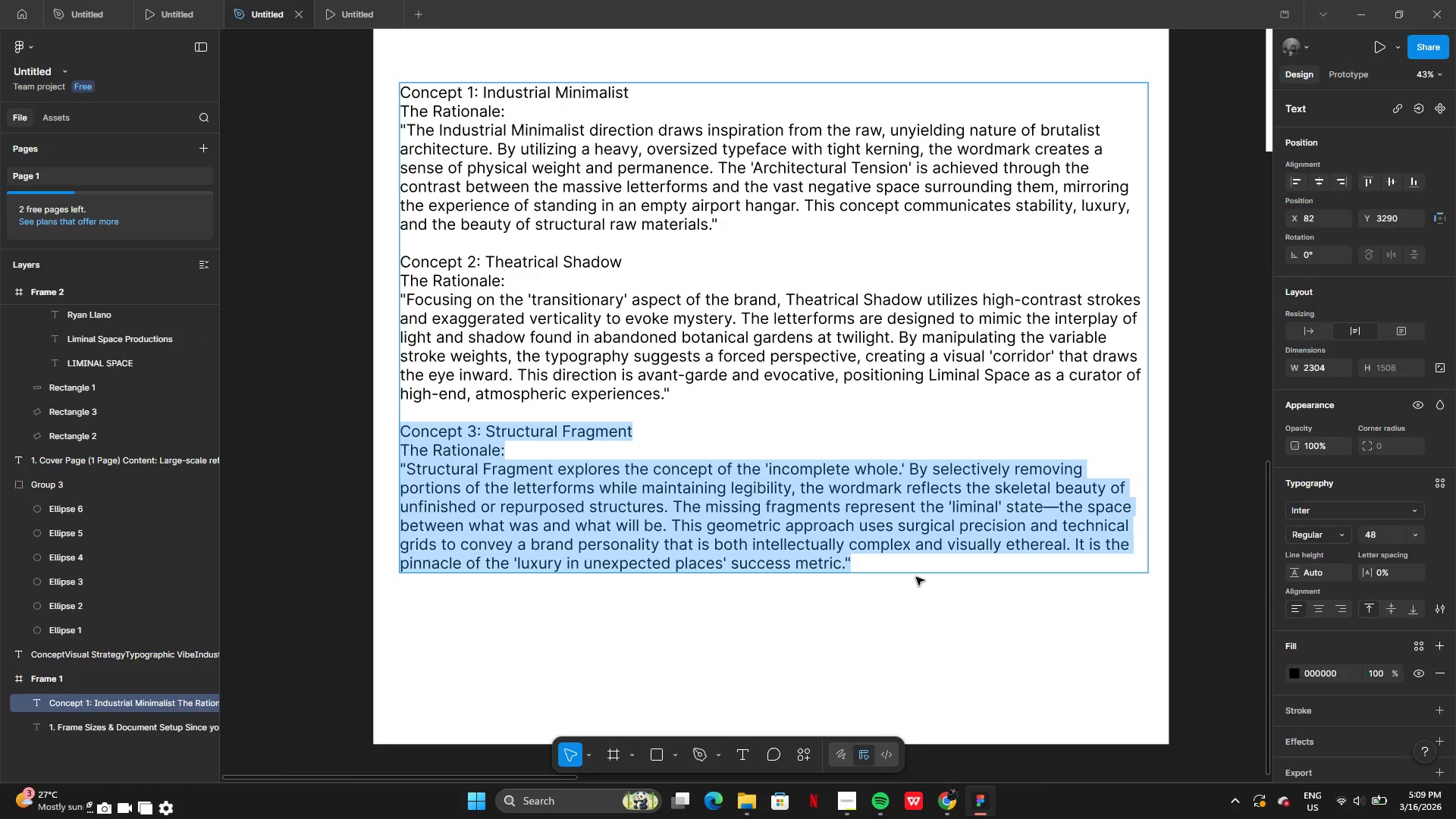 
key(Control+C)
 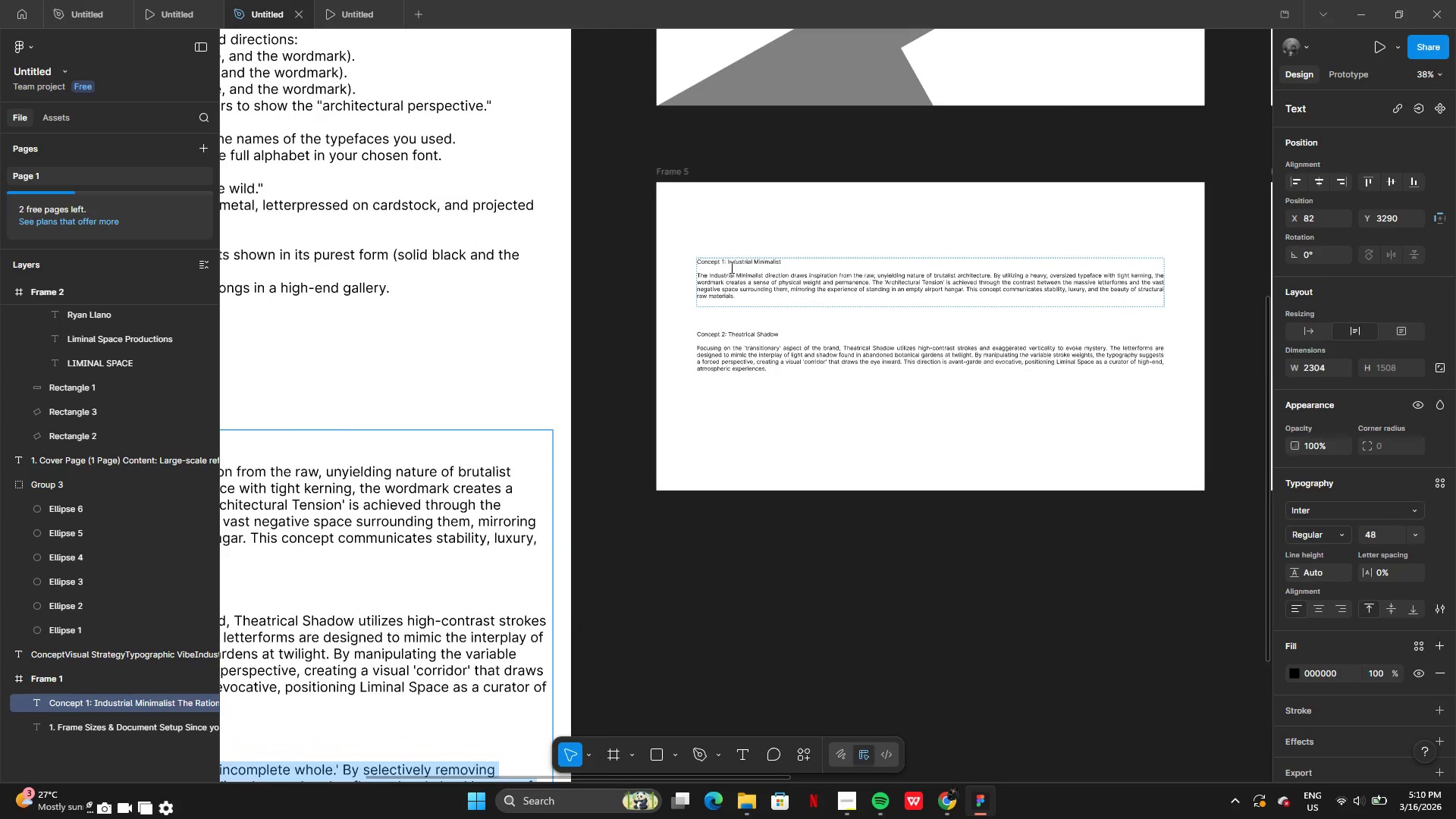 
double_click([678, 175])
 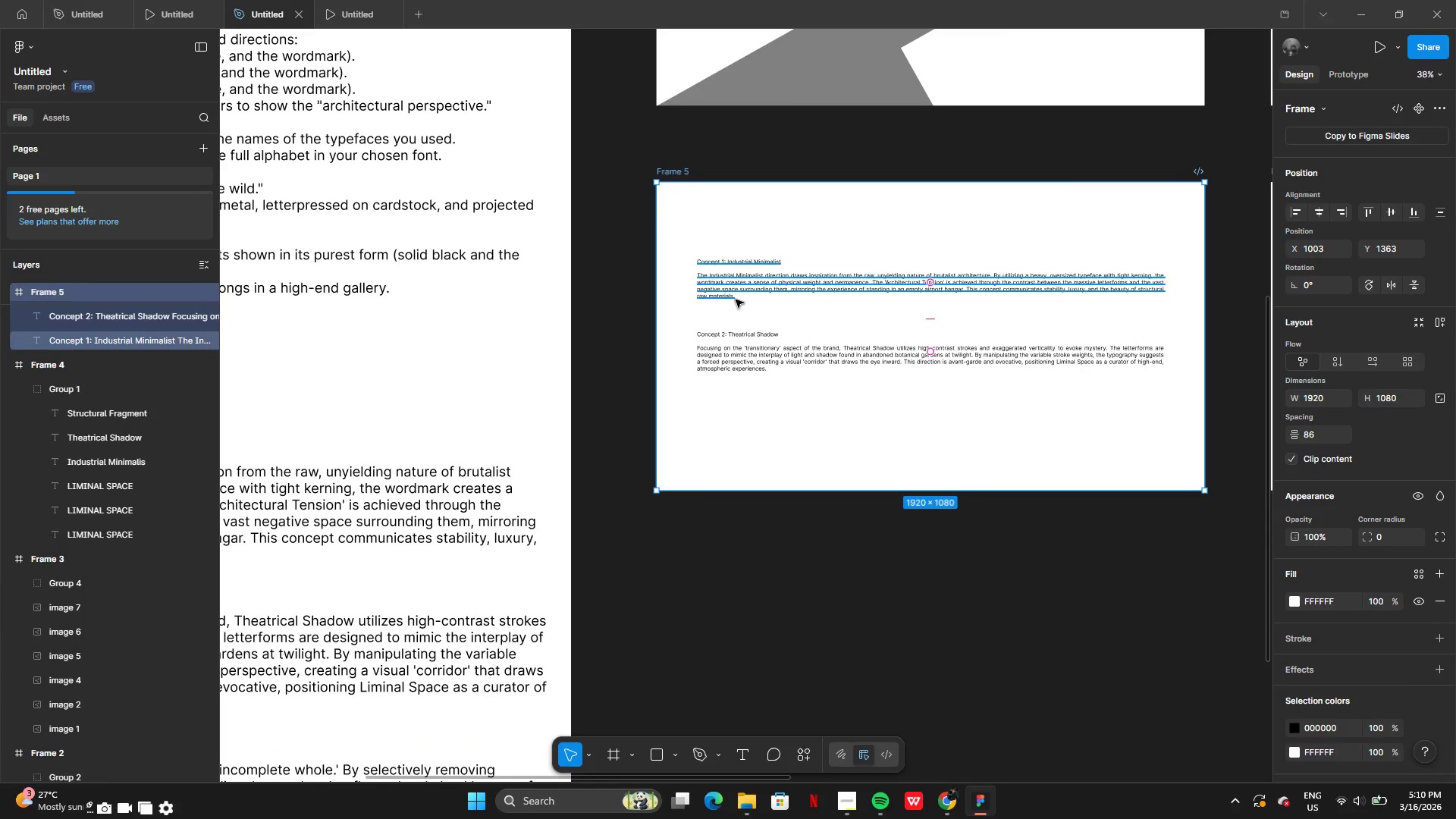 
key(Control+V)
 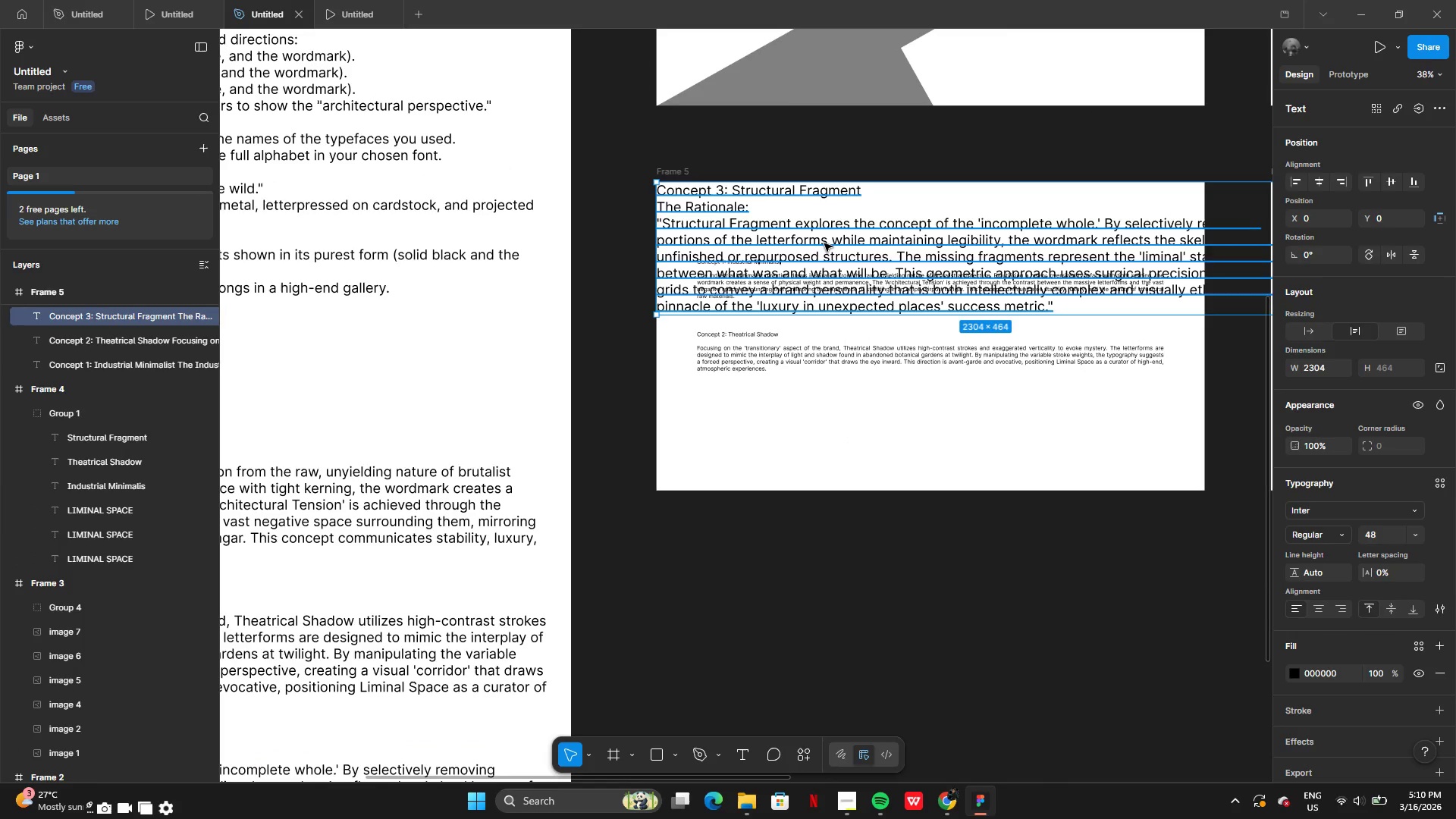 
left_click_drag(start_coordinate=[824, 243], to_coordinate=[866, 438])
 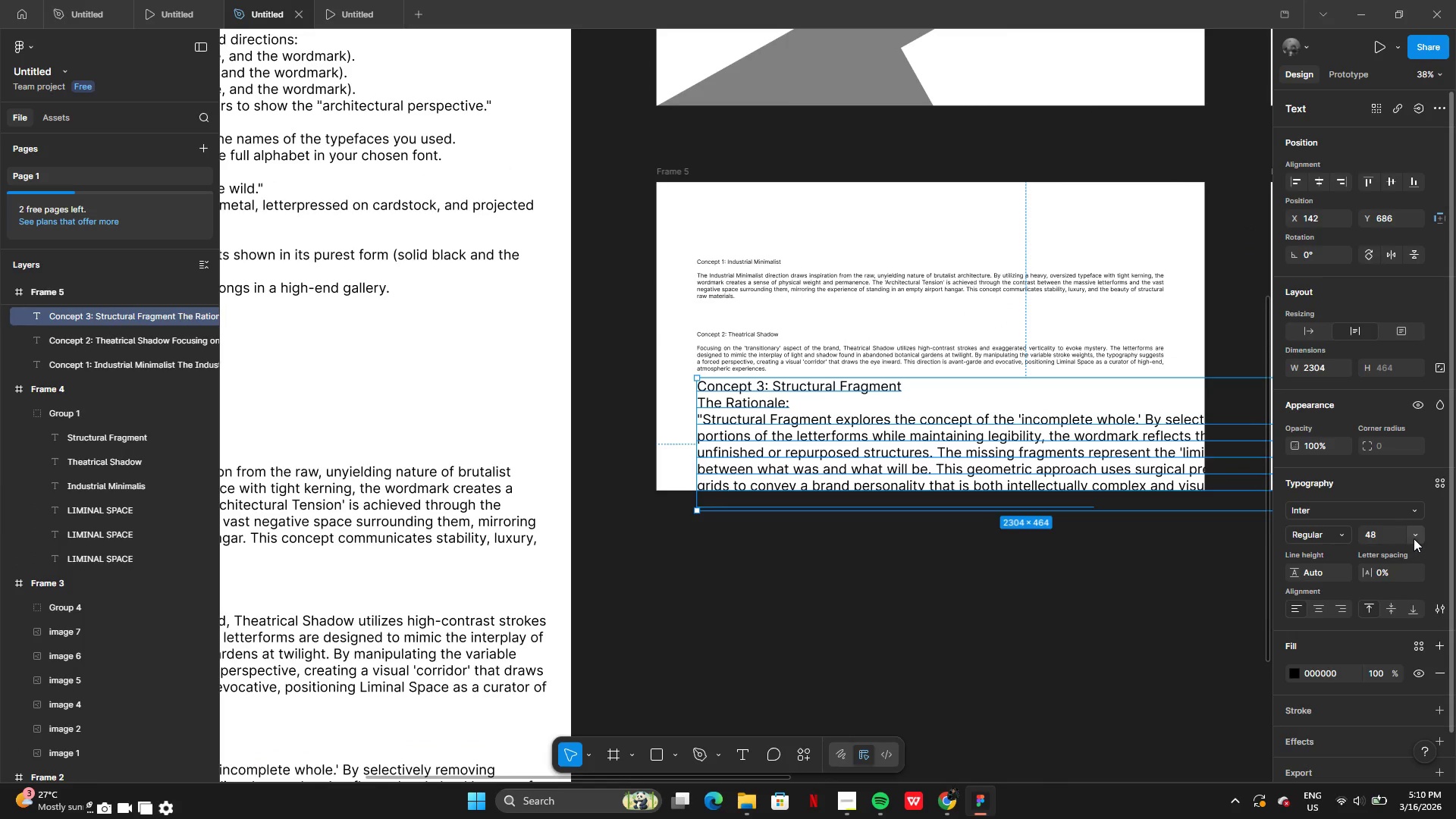 
left_click([1417, 532])
 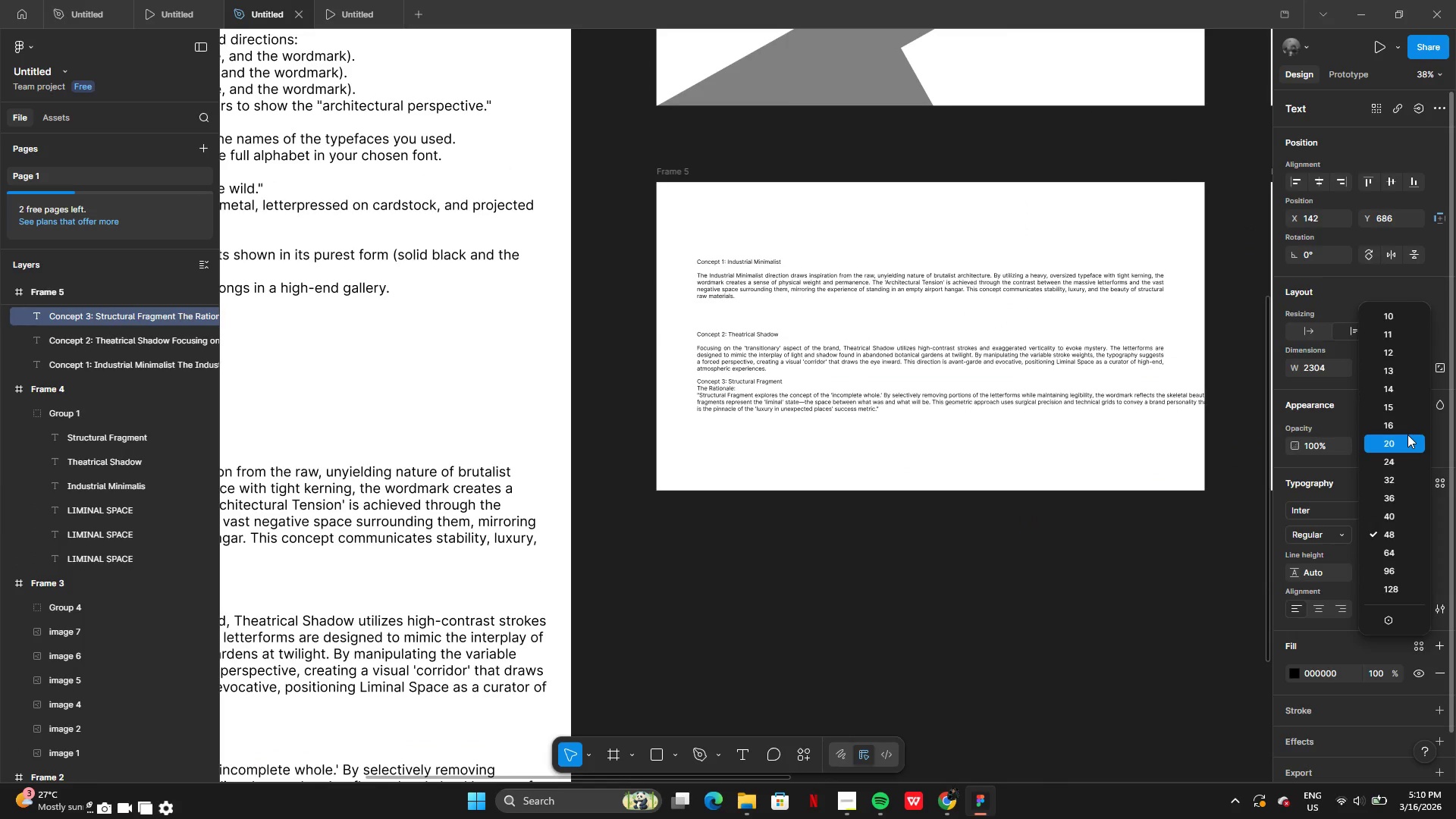 
left_click([1407, 435])
 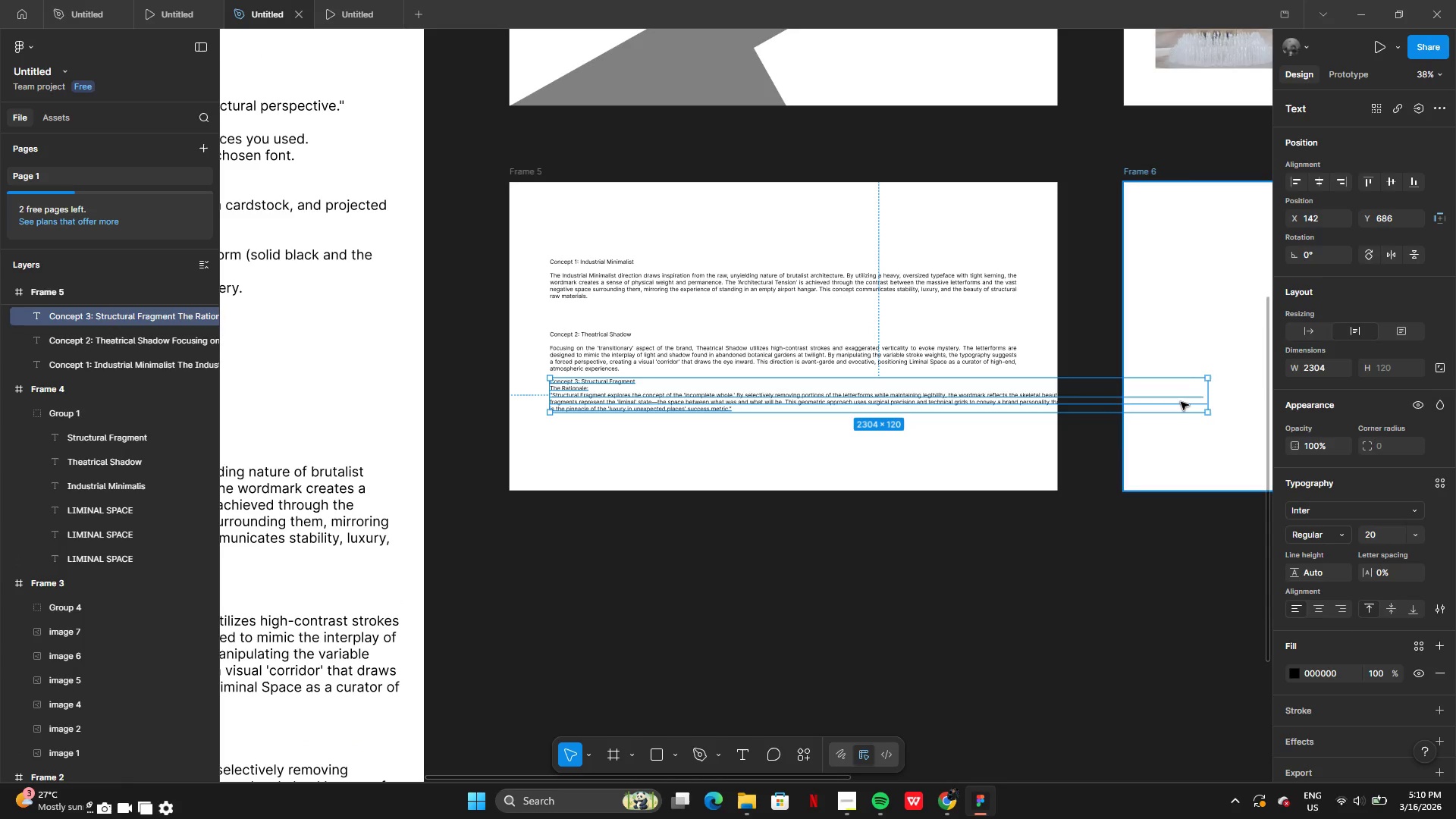 
left_click_drag(start_coordinate=[1213, 402], to_coordinate=[1021, 408])
 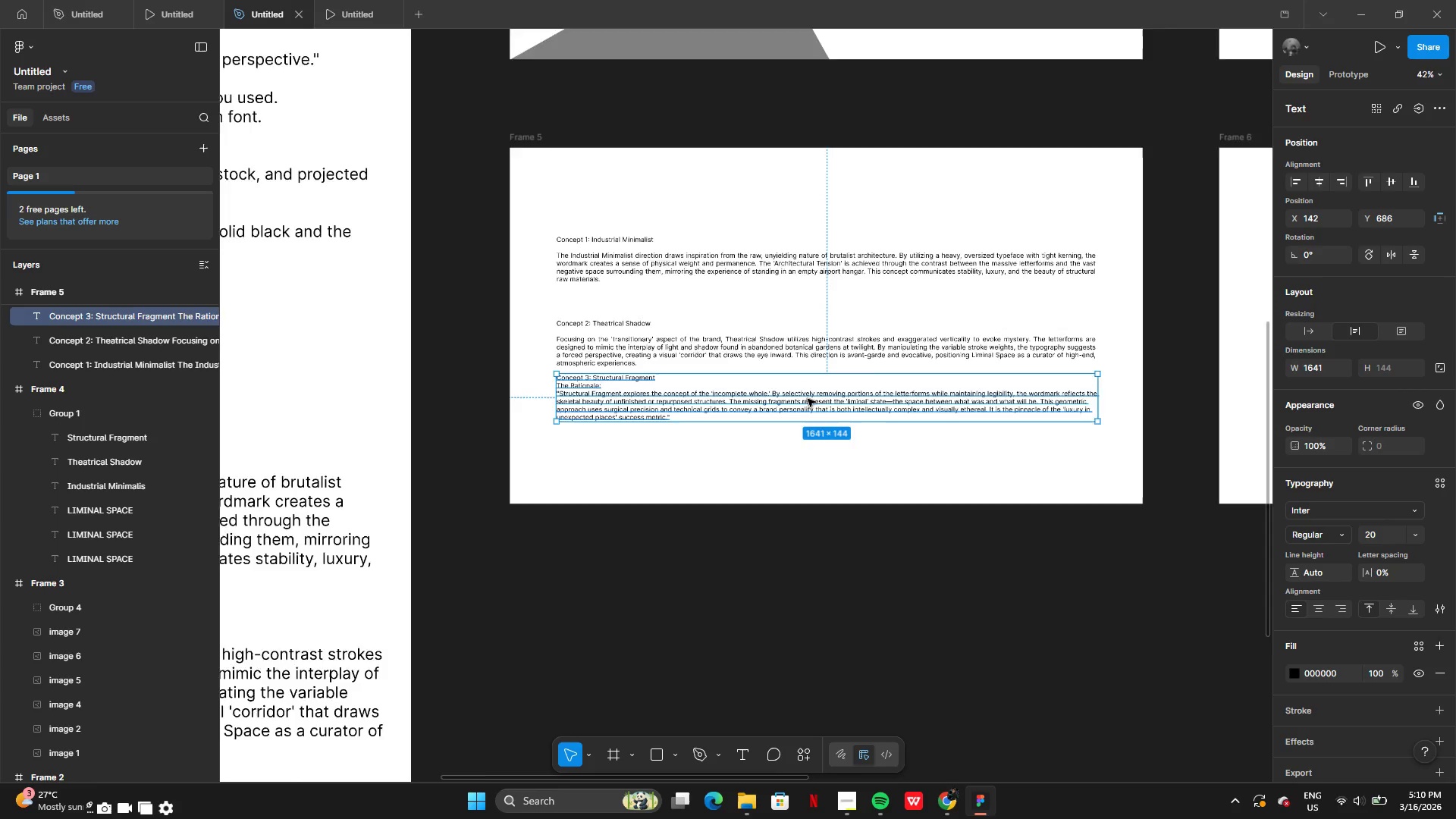 
left_click_drag(start_coordinate=[797, 401], to_coordinate=[799, 425])
 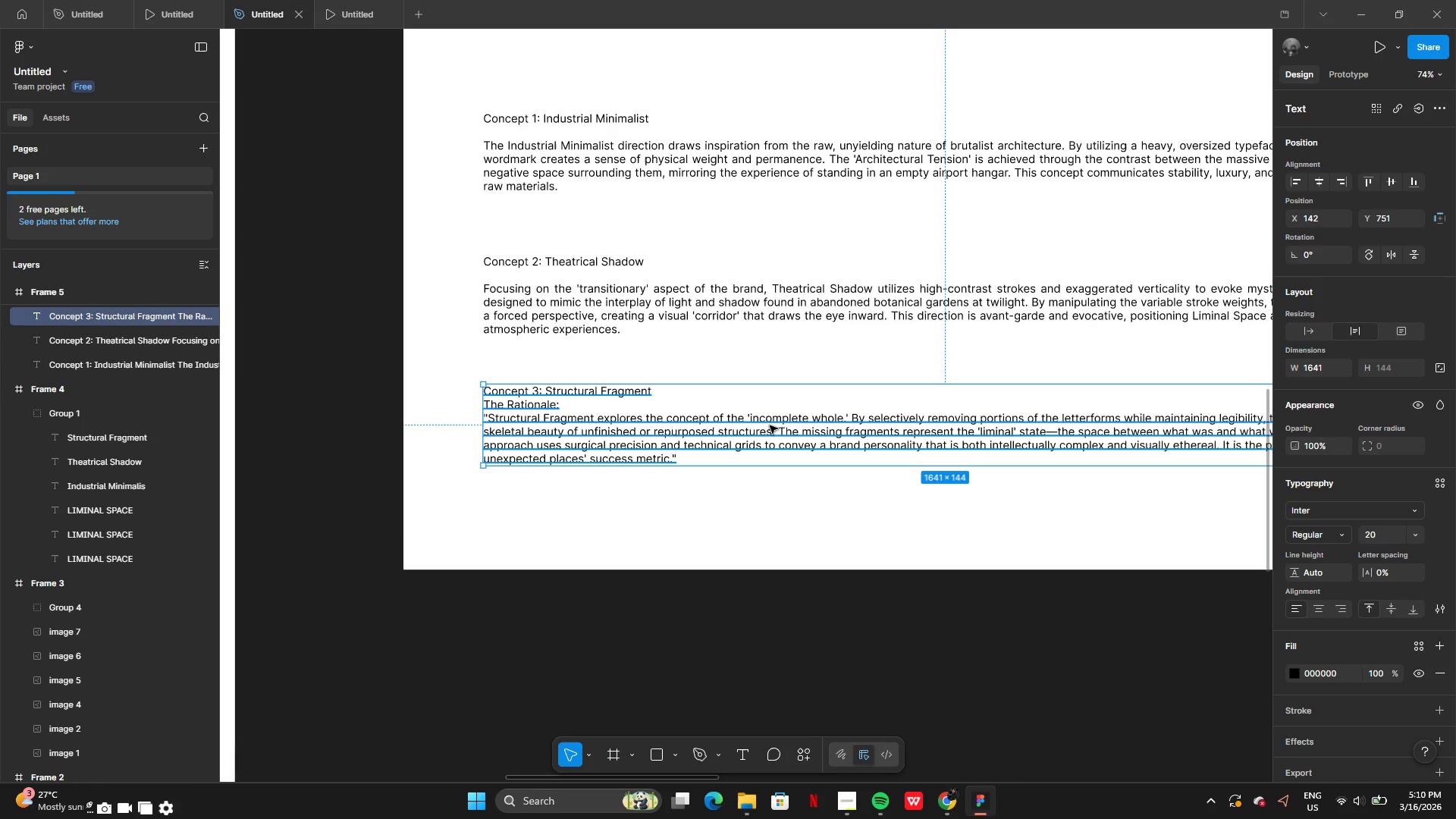 
left_click([583, 407])
 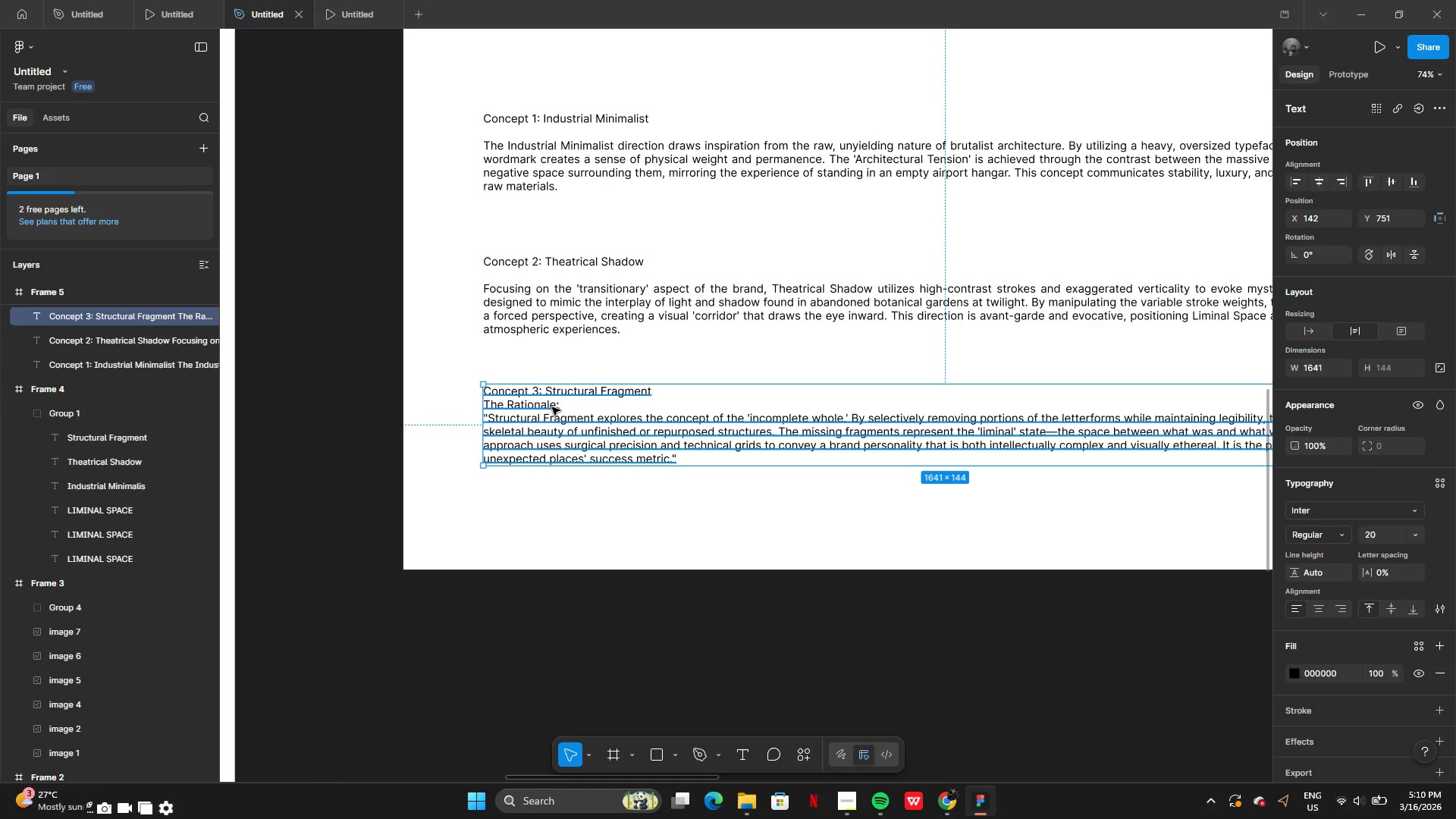 
double_click([552, 407])
 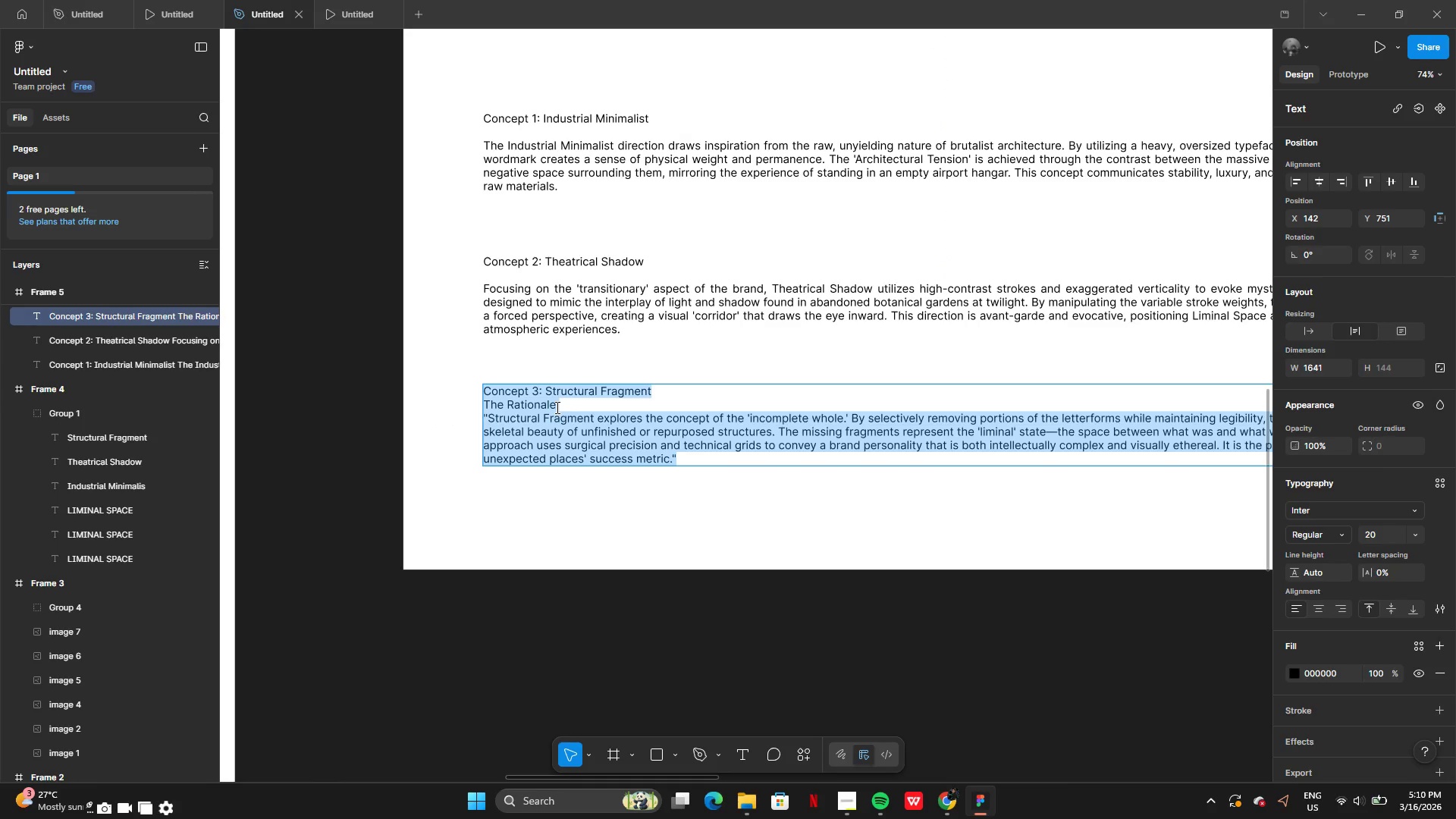 
triple_click([556, 407])
 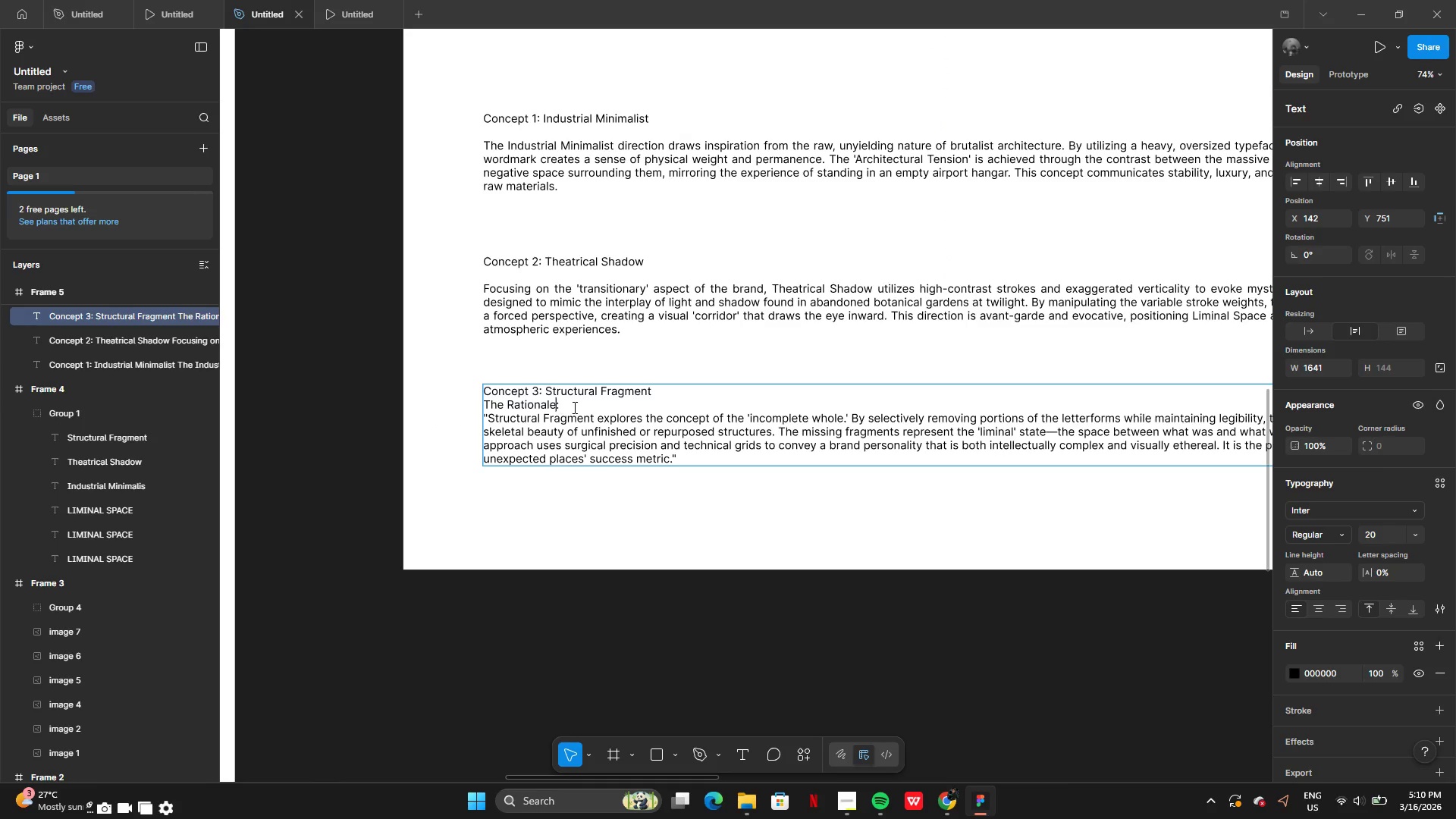 
triple_click([573, 407])
 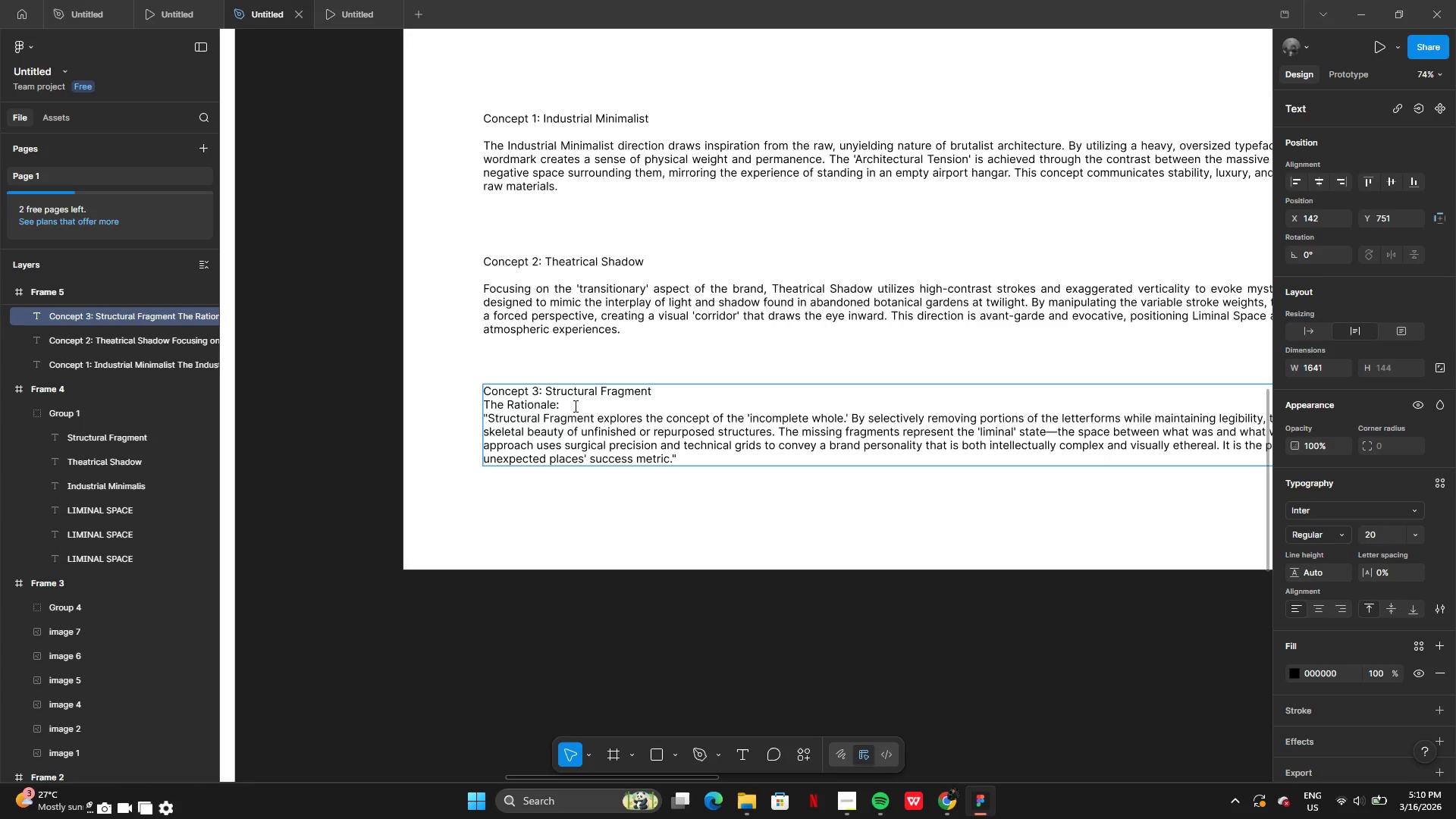 
key(Backspace)
 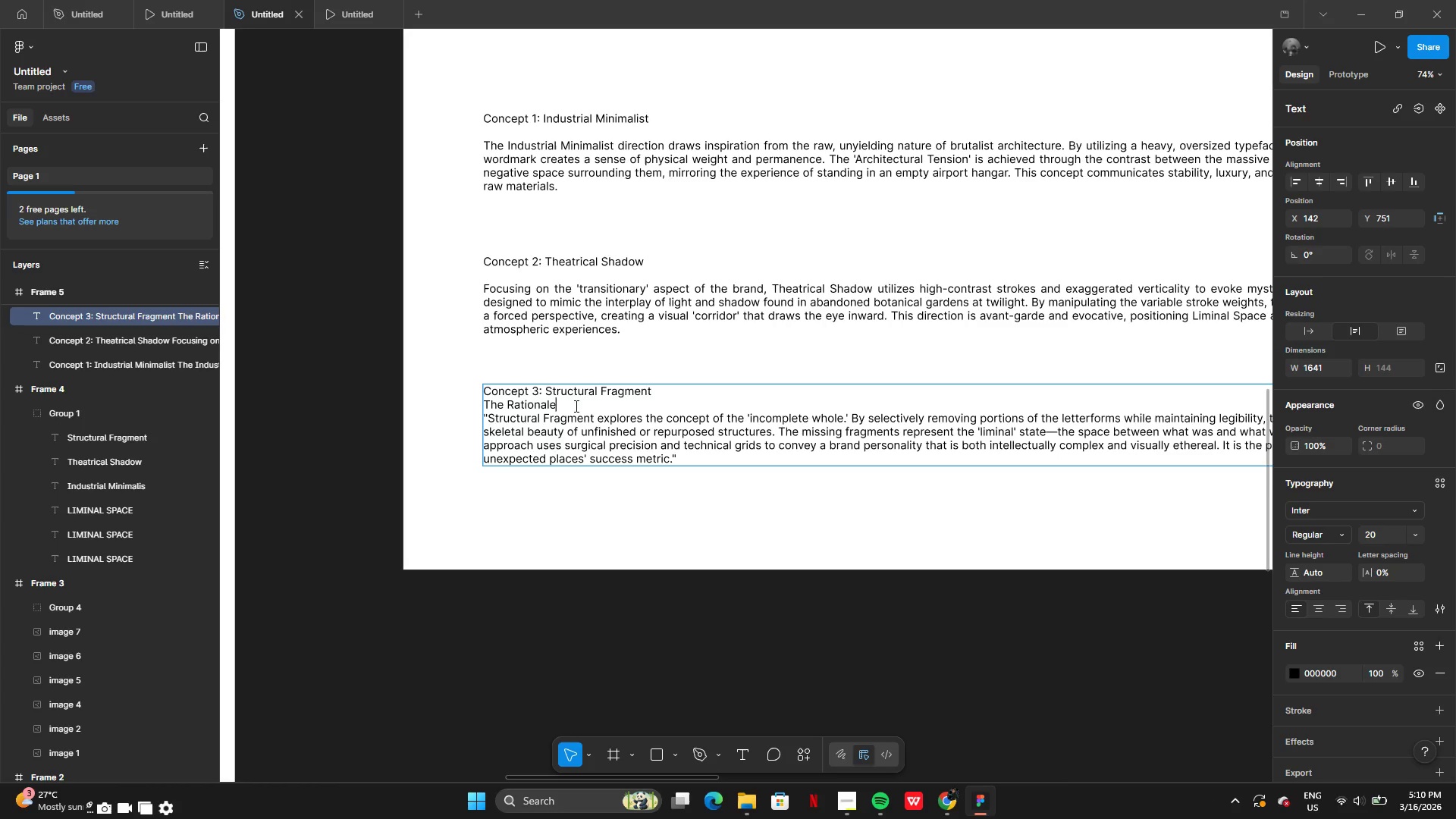 
key(Backspace)
 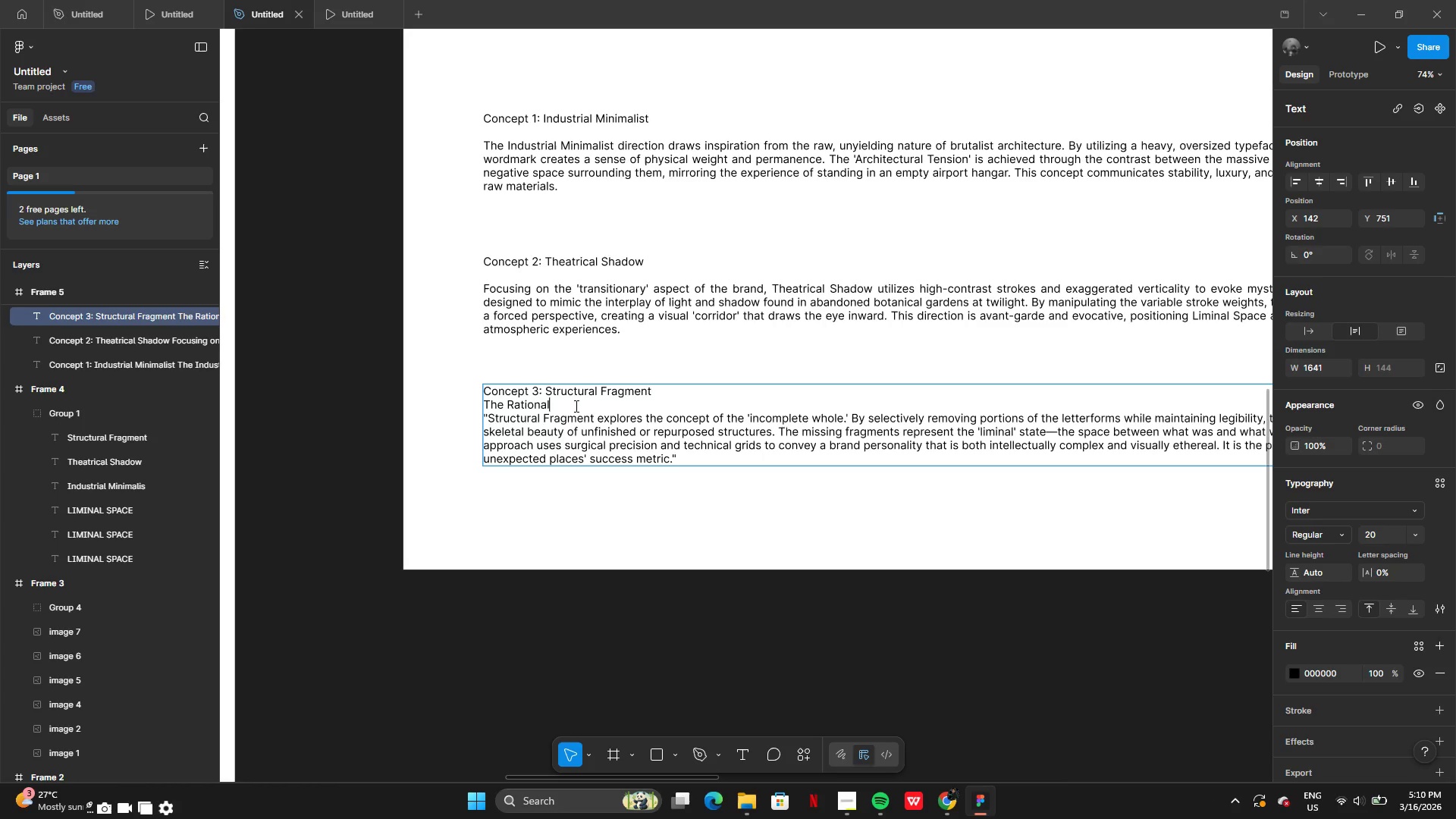 
key(Backspace)
 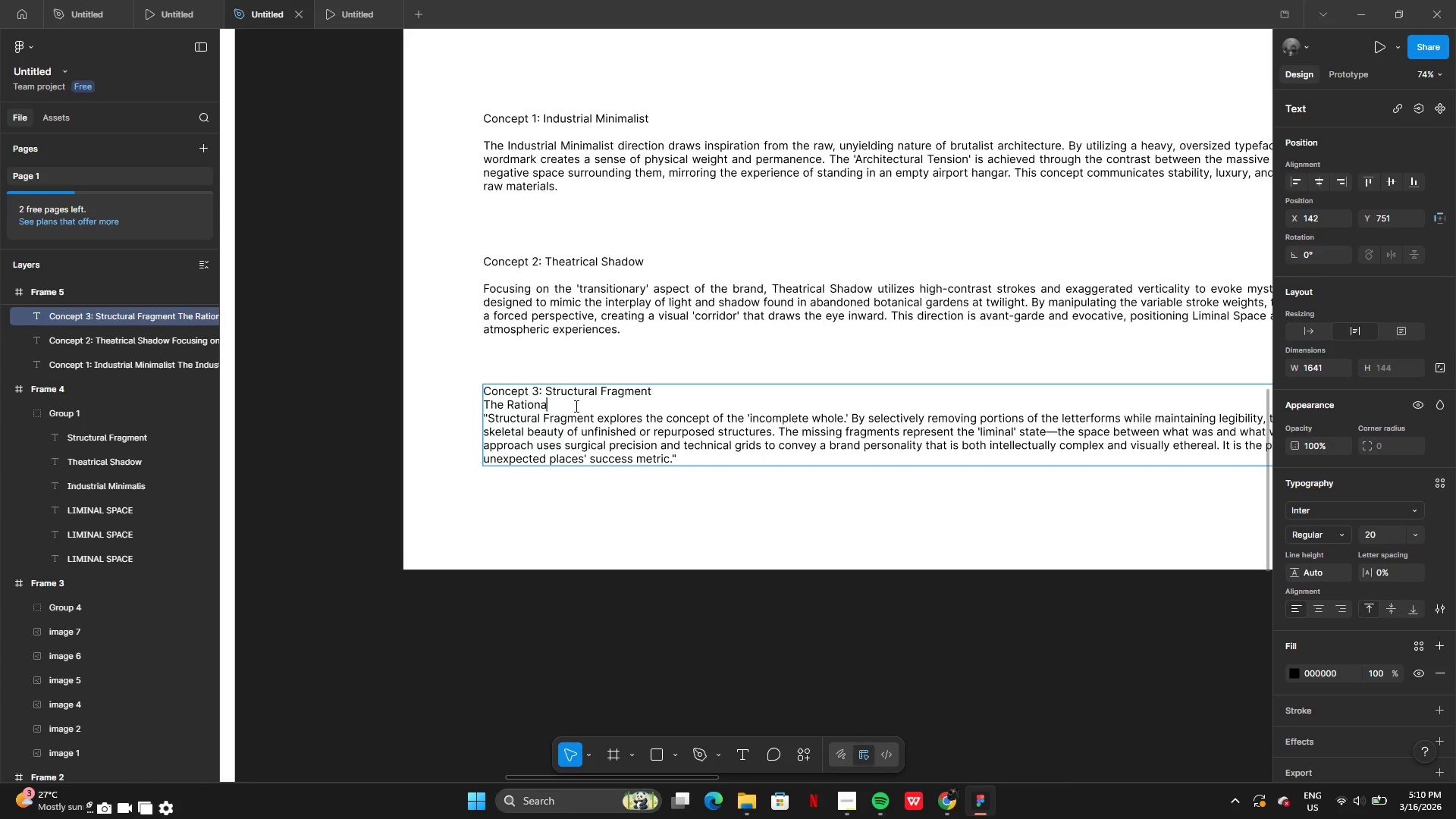 
key(Backspace)
 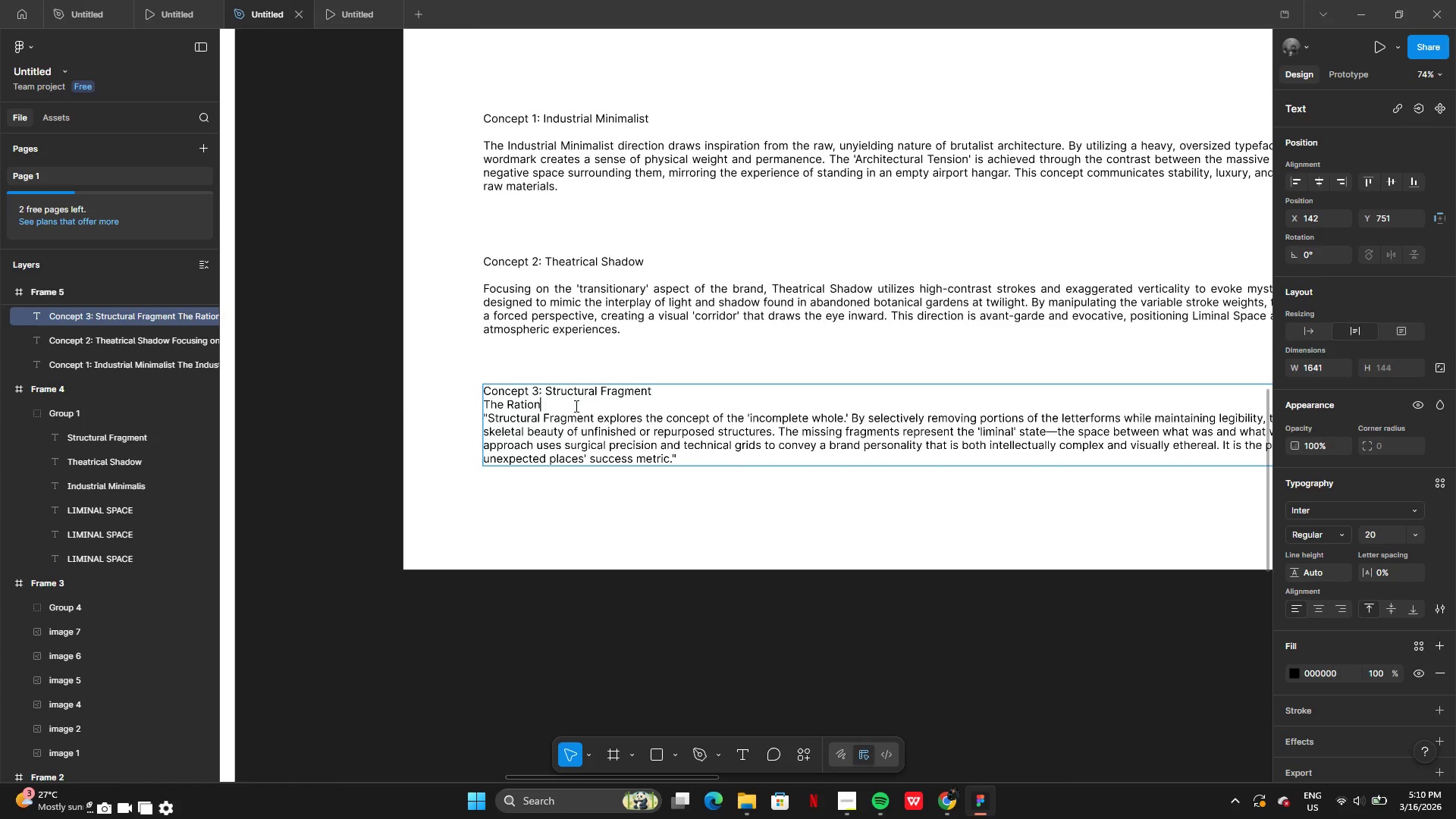 
key(Backspace)
 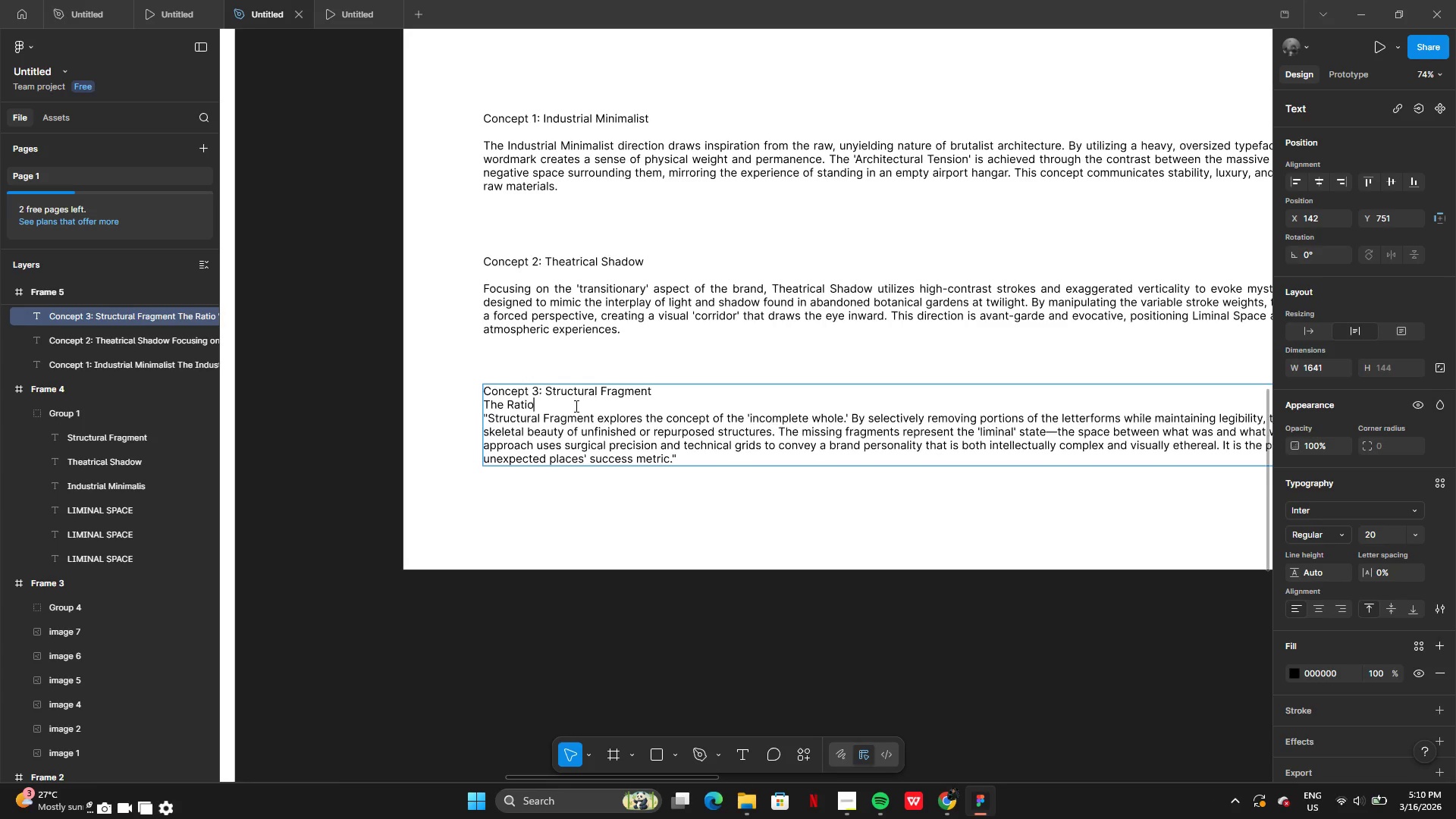 
key(Backspace)
 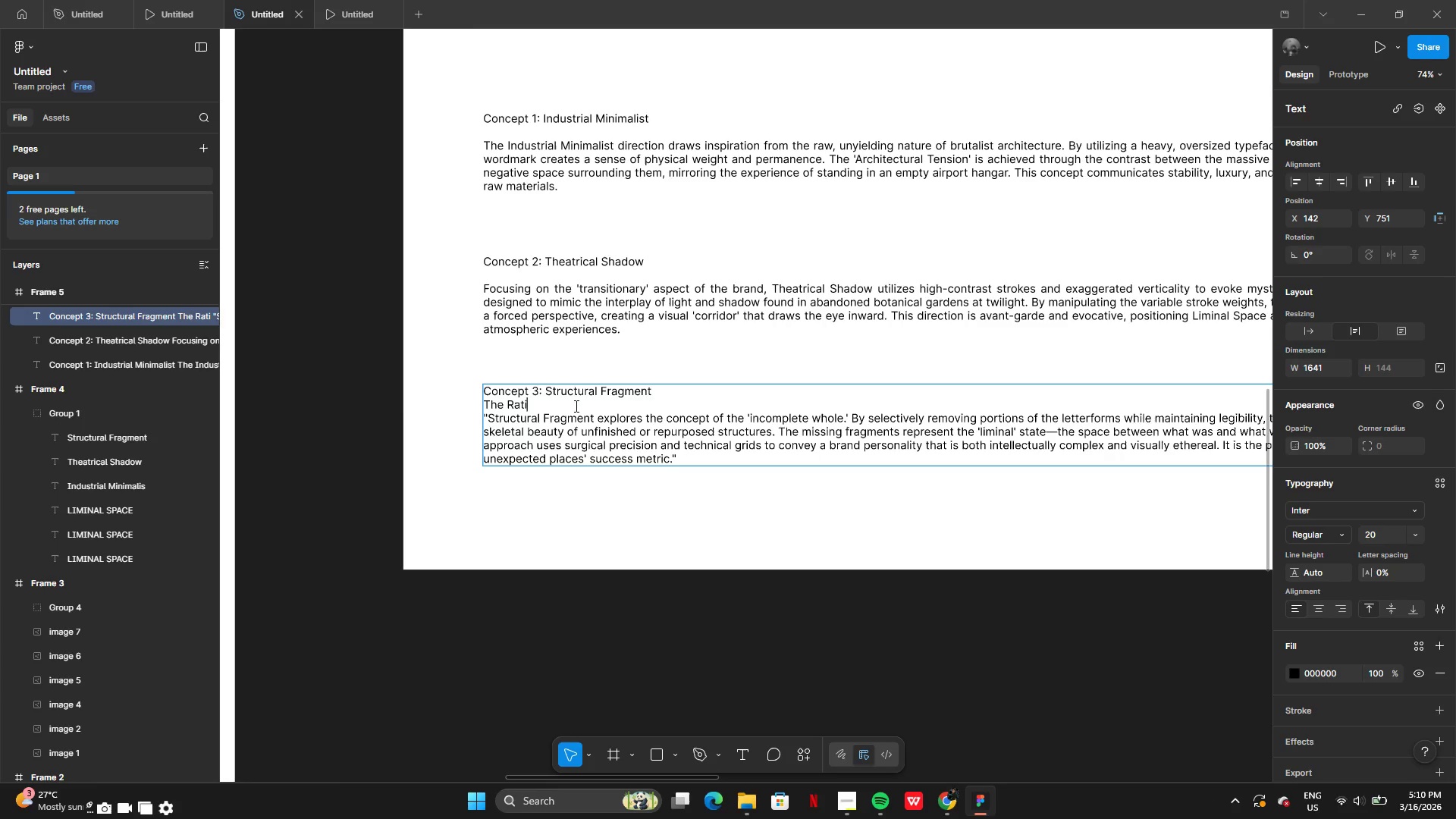 
key(Backspace)
 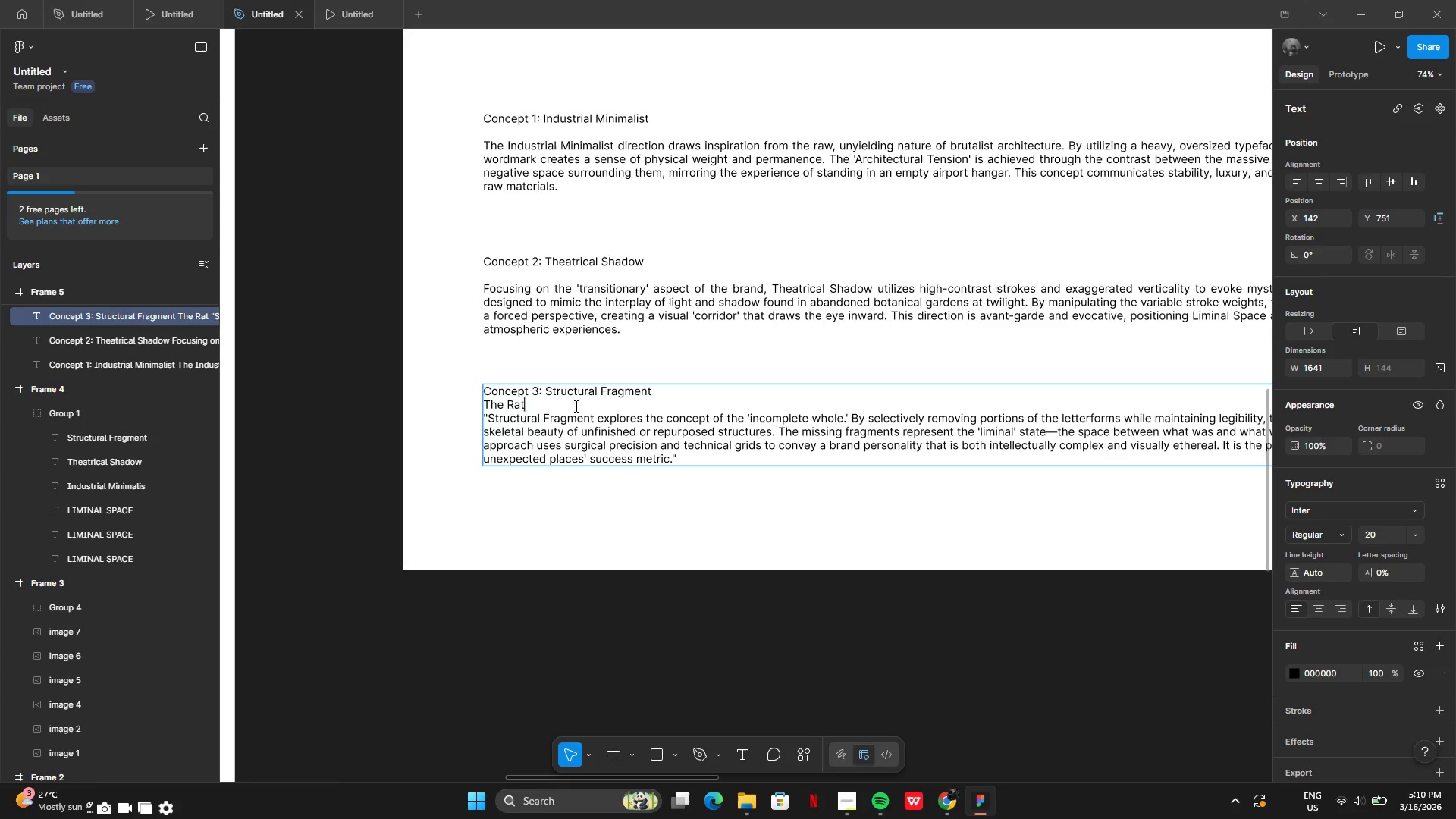 
key(Backspace)
 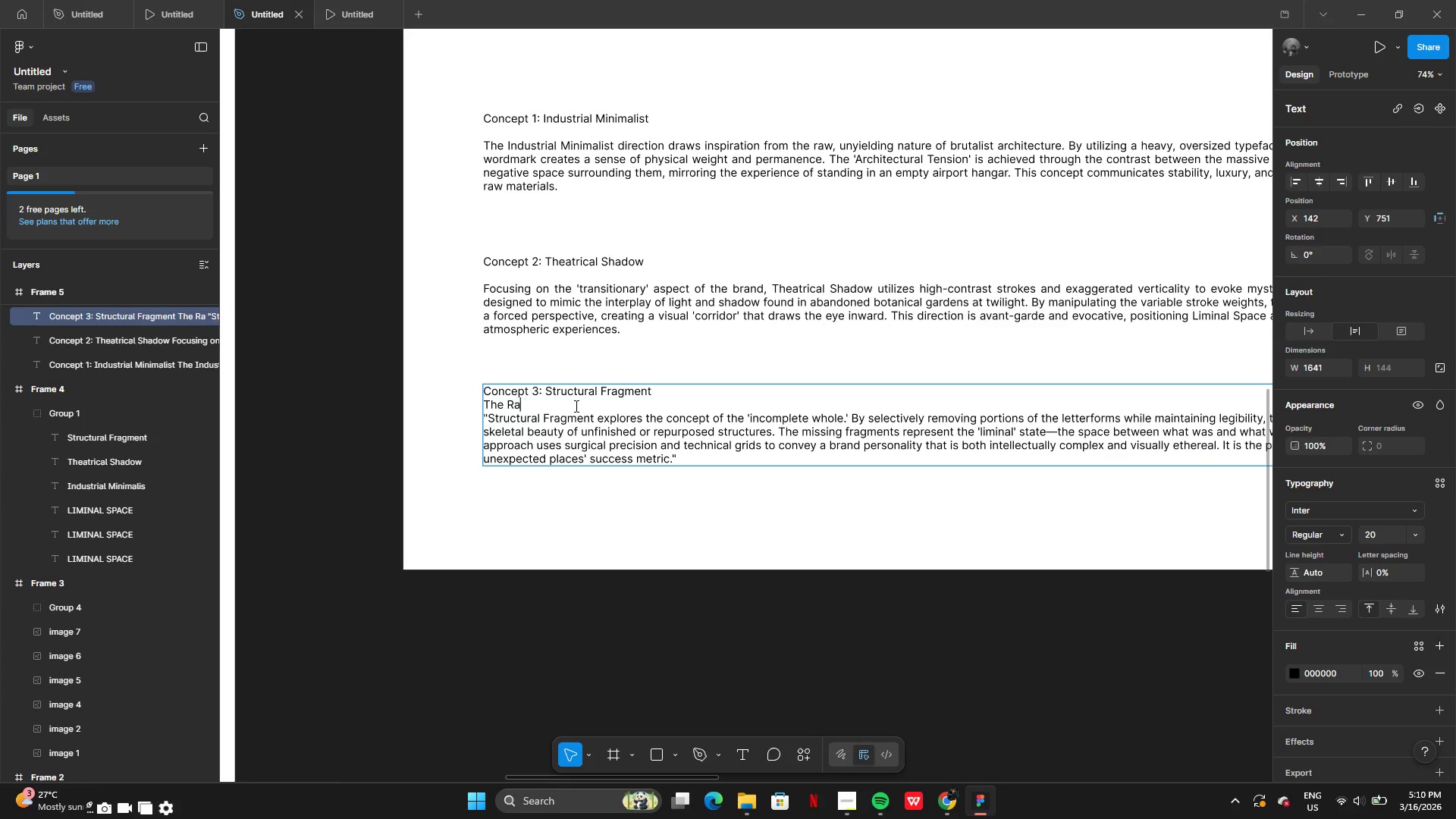 
key(Backspace)
 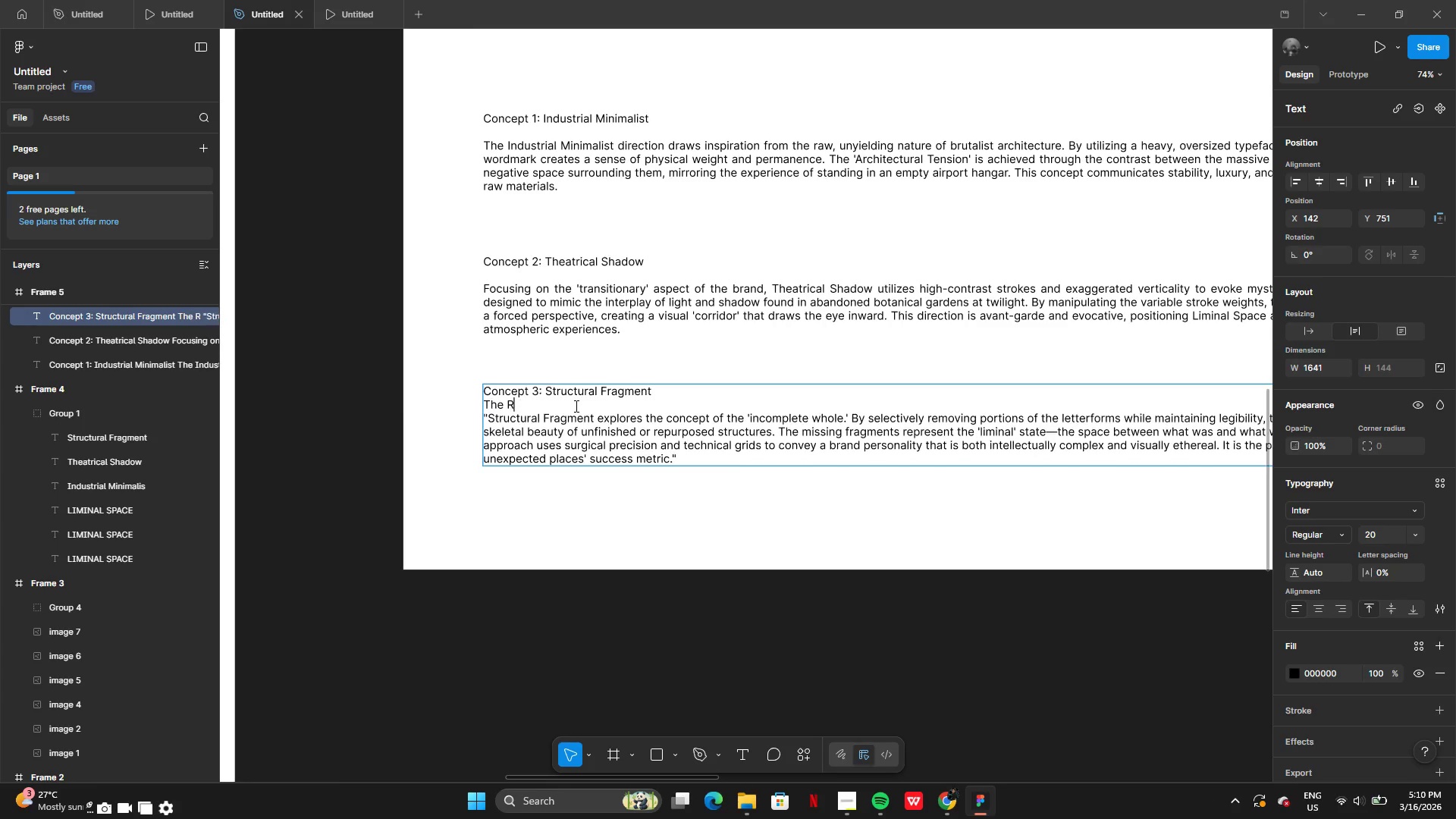 
key(Backspace)
 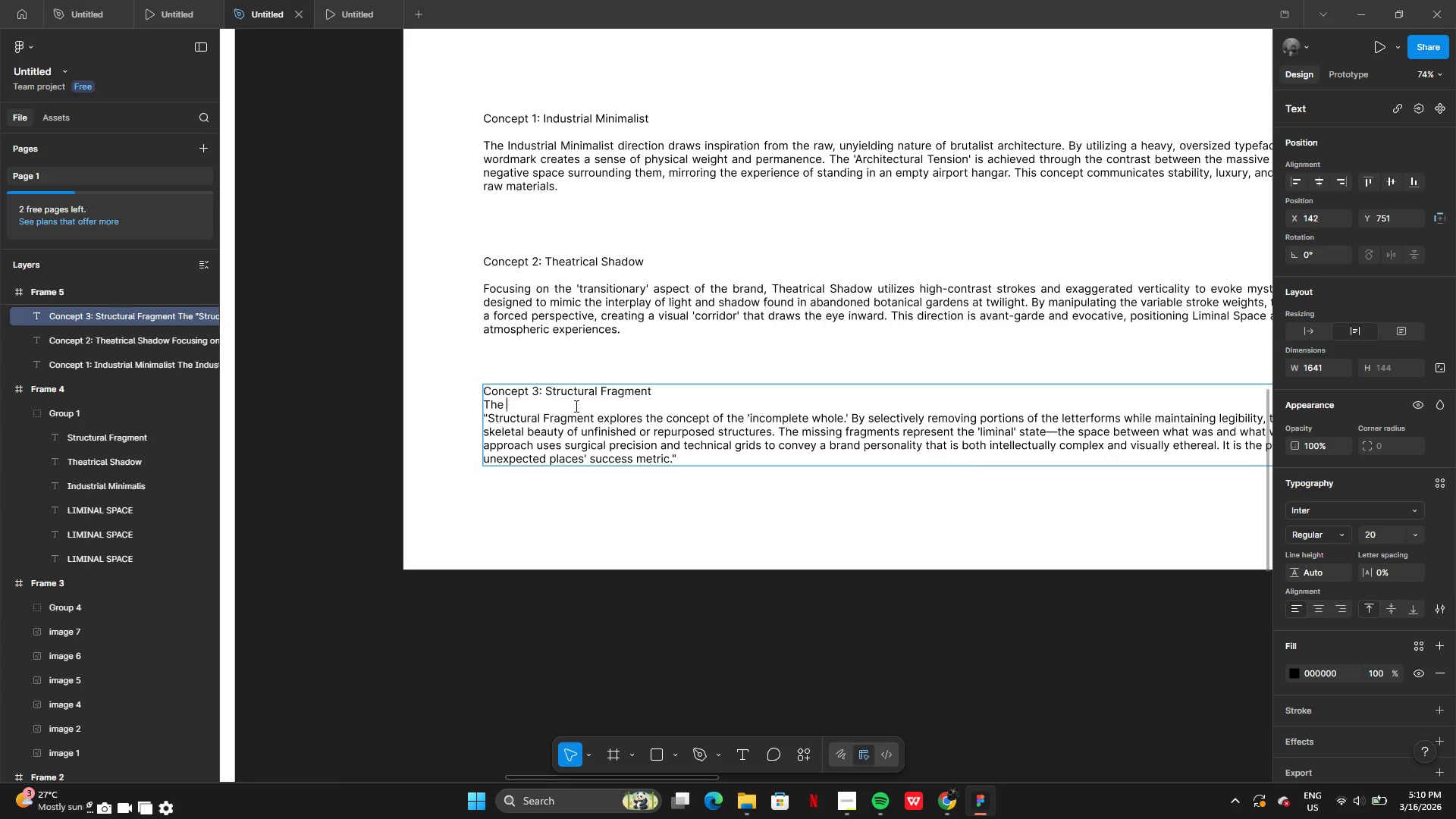 
key(Backspace)
 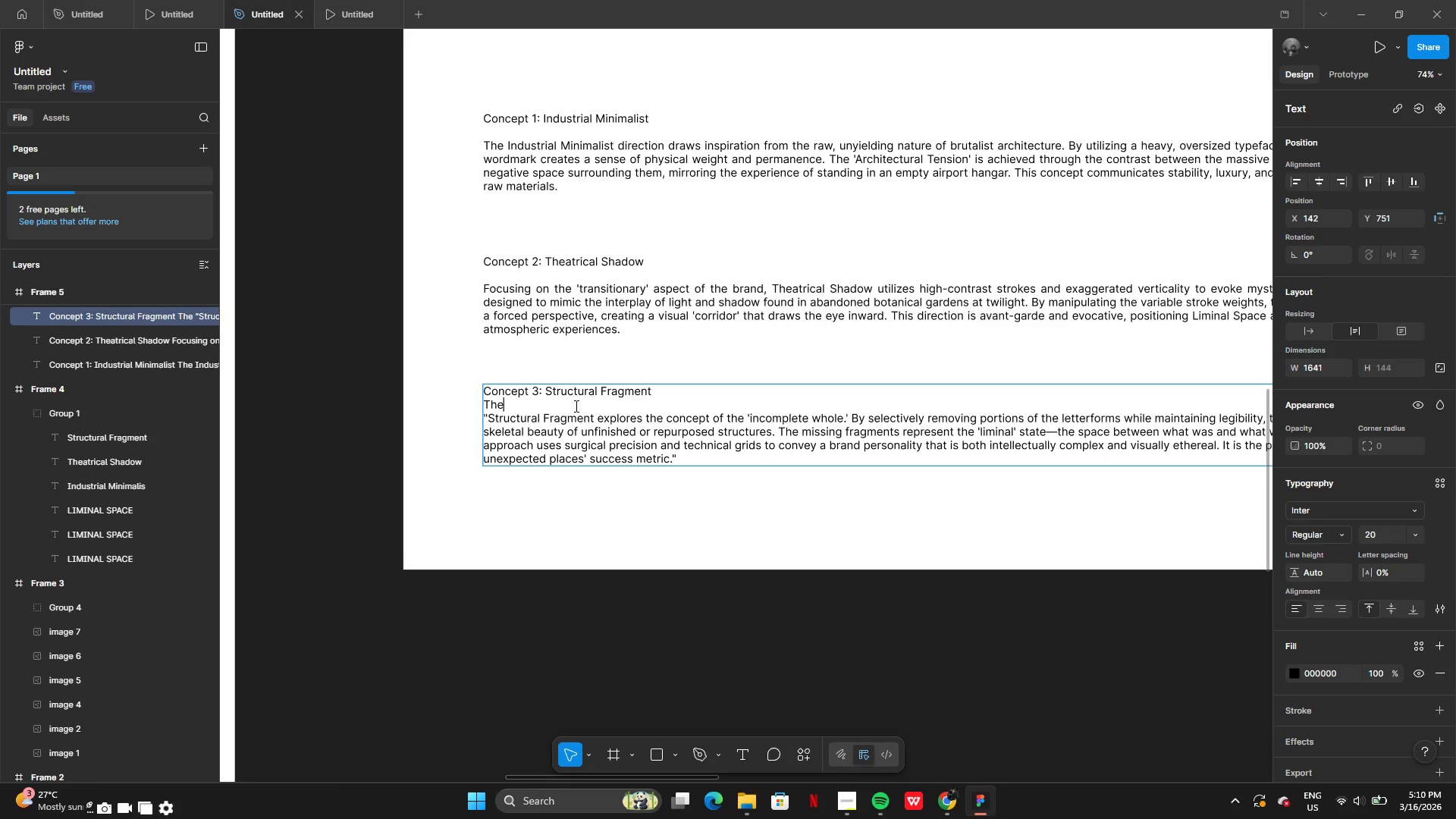 
key(Backspace)
 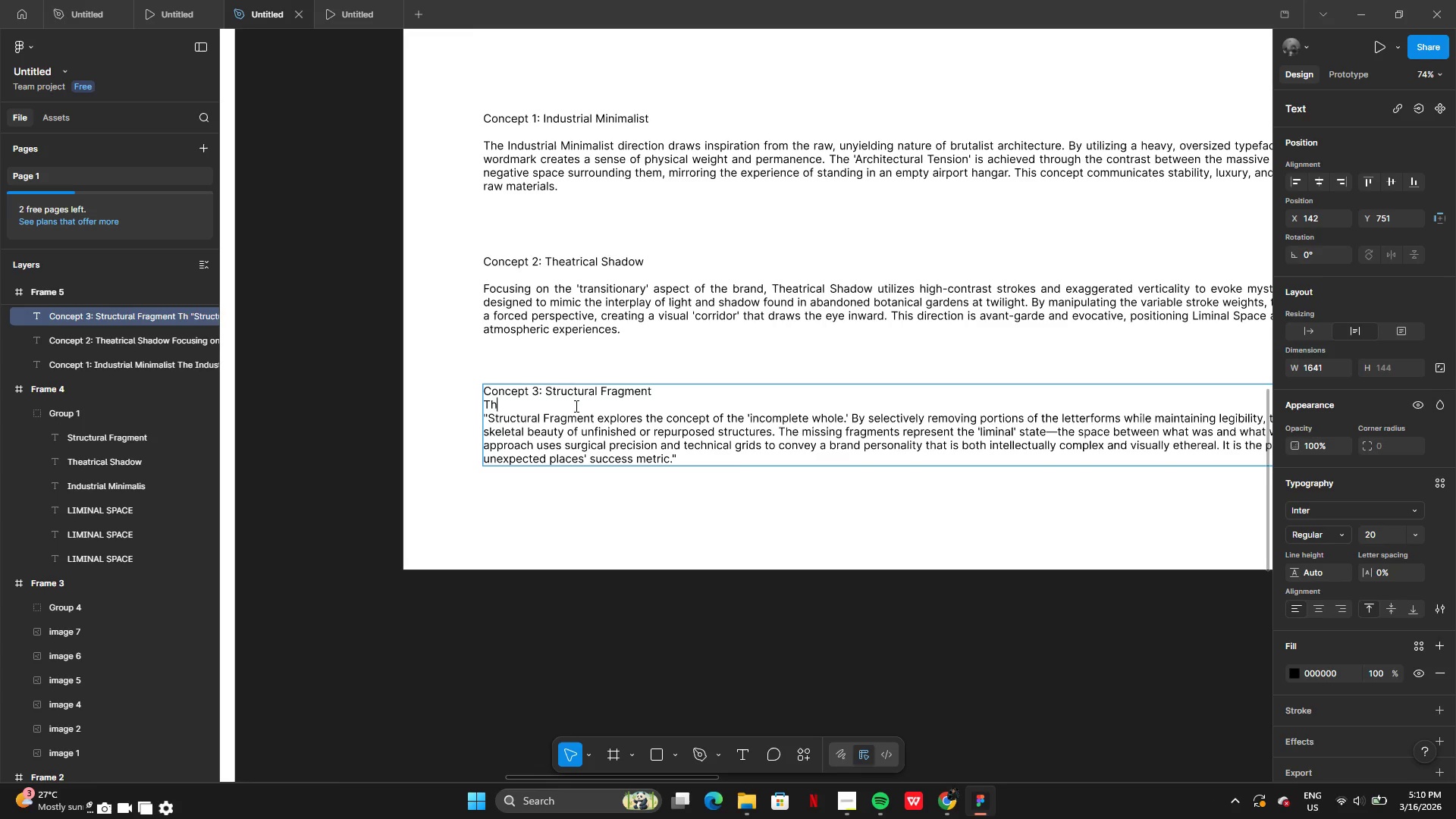 
key(Backspace)
 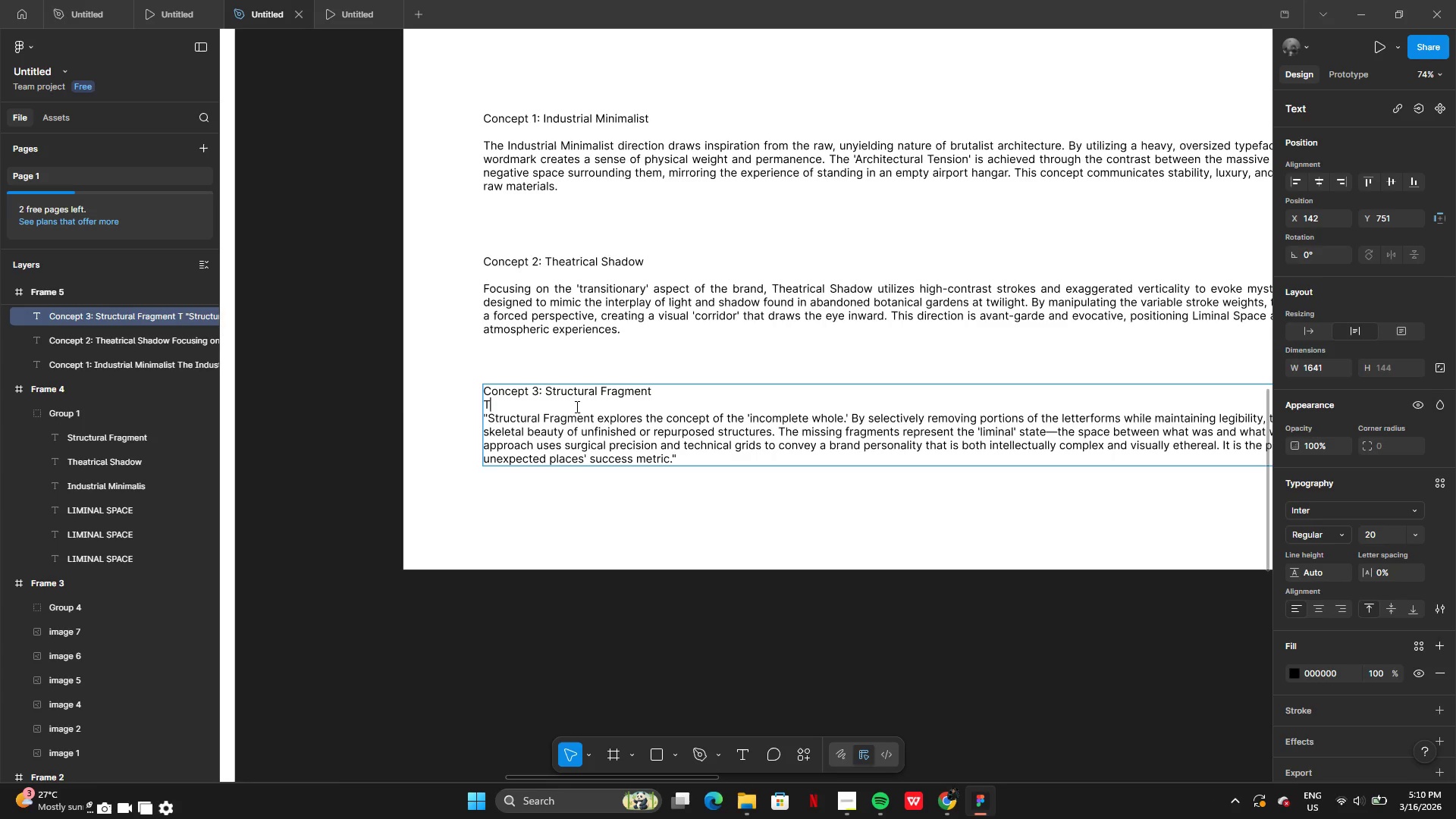 
key(Backspace)
 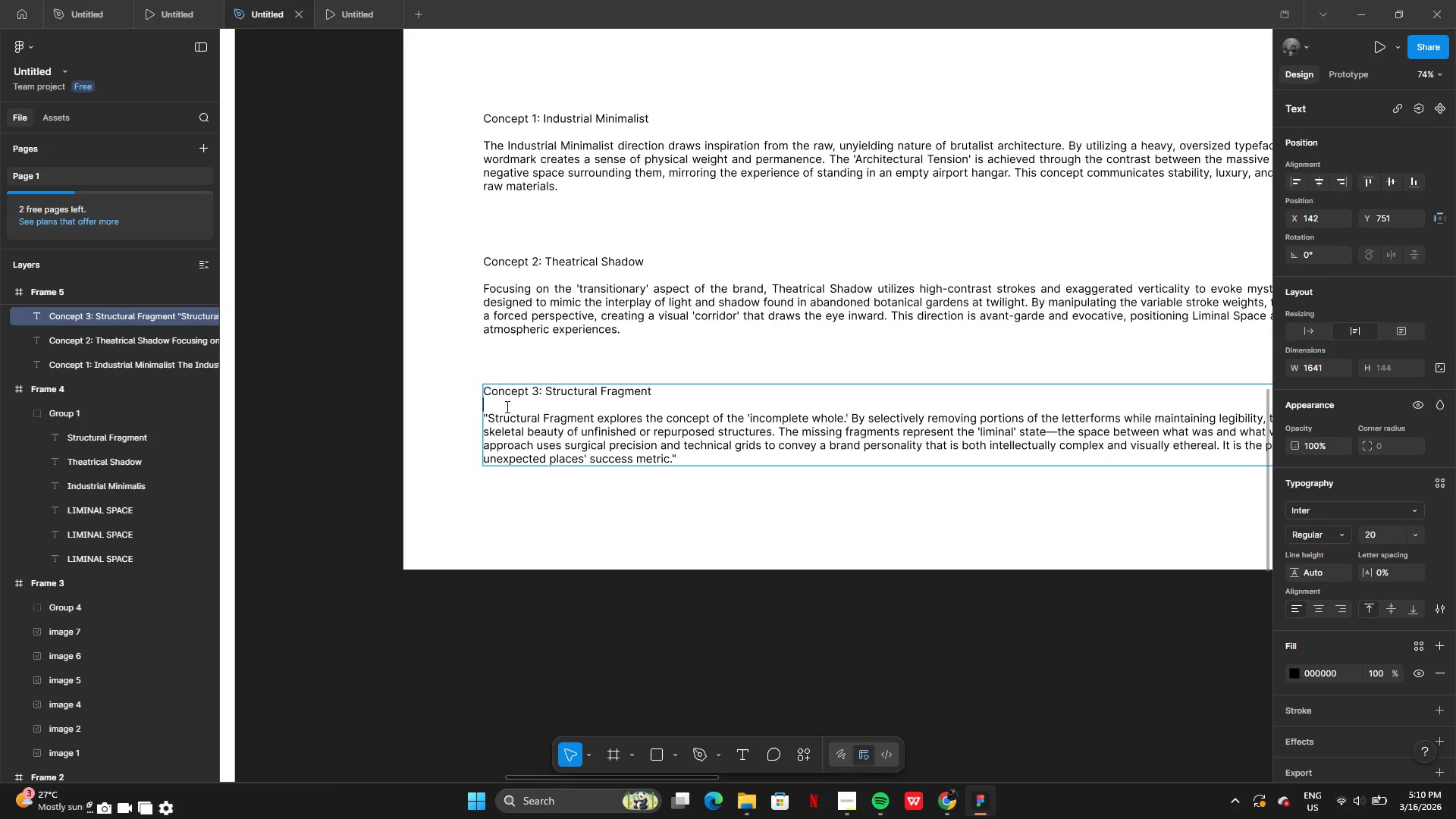 
left_click([493, 416])
 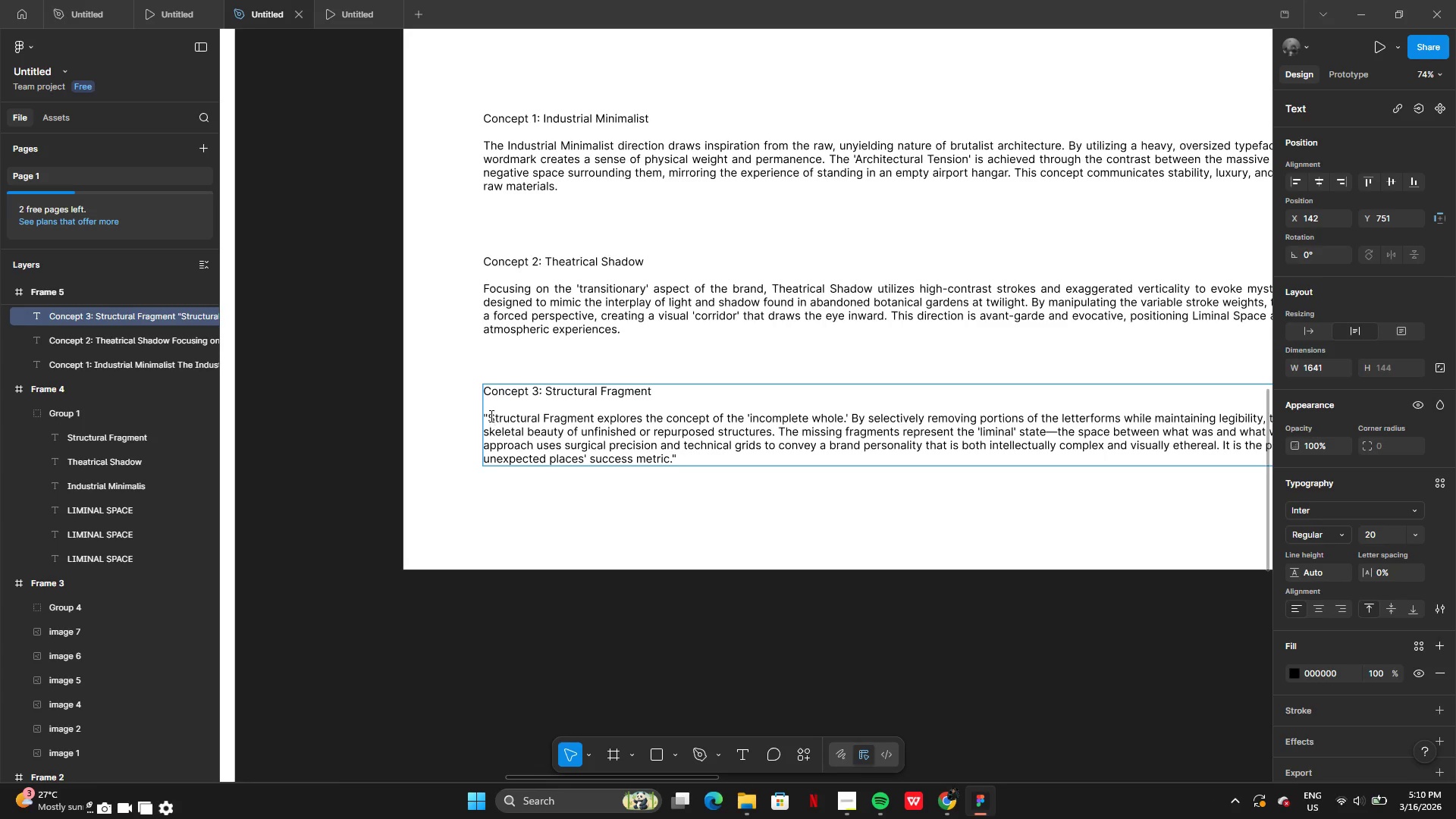 
left_click([489, 416])
 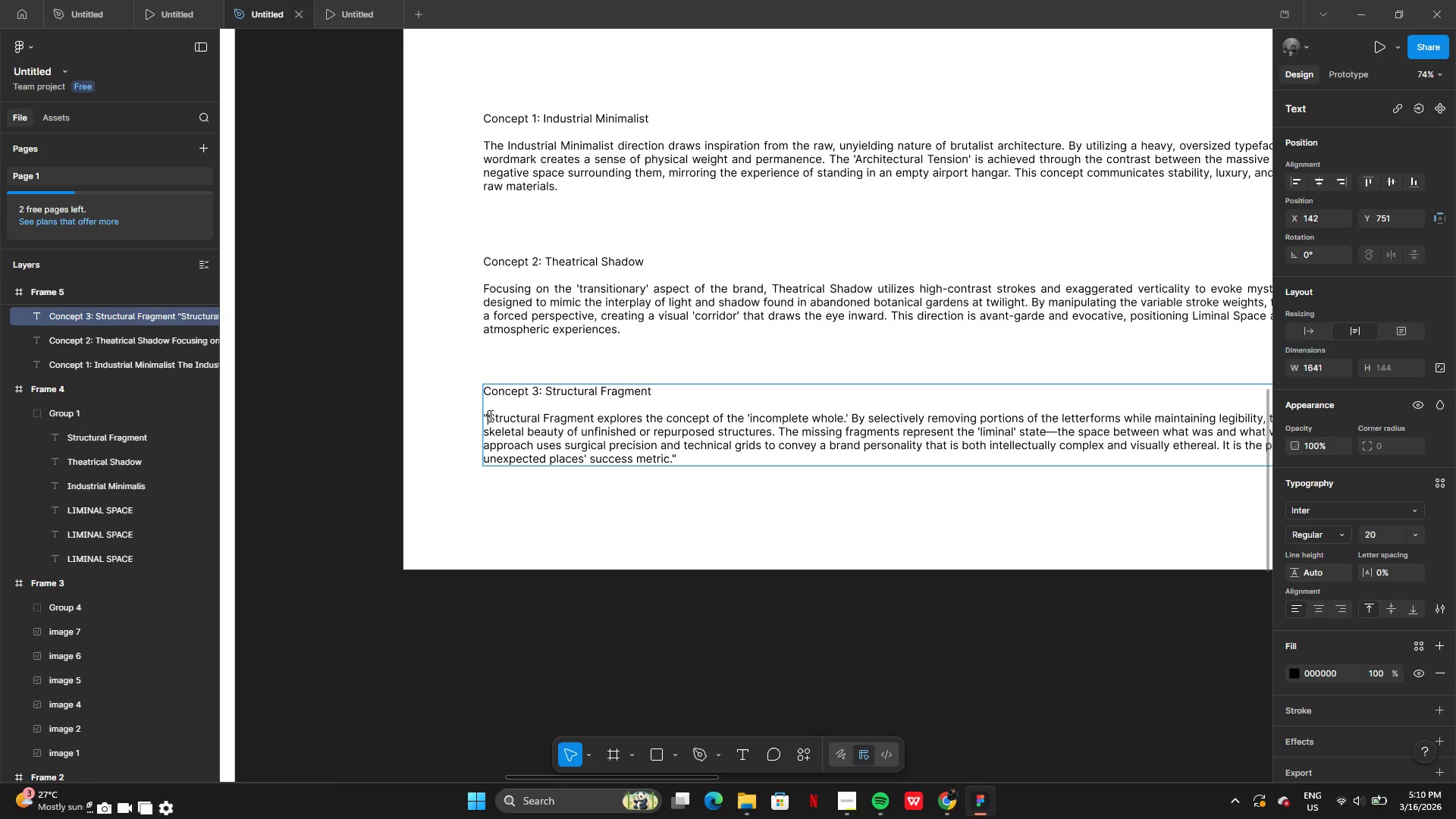 
key(Backspace)
 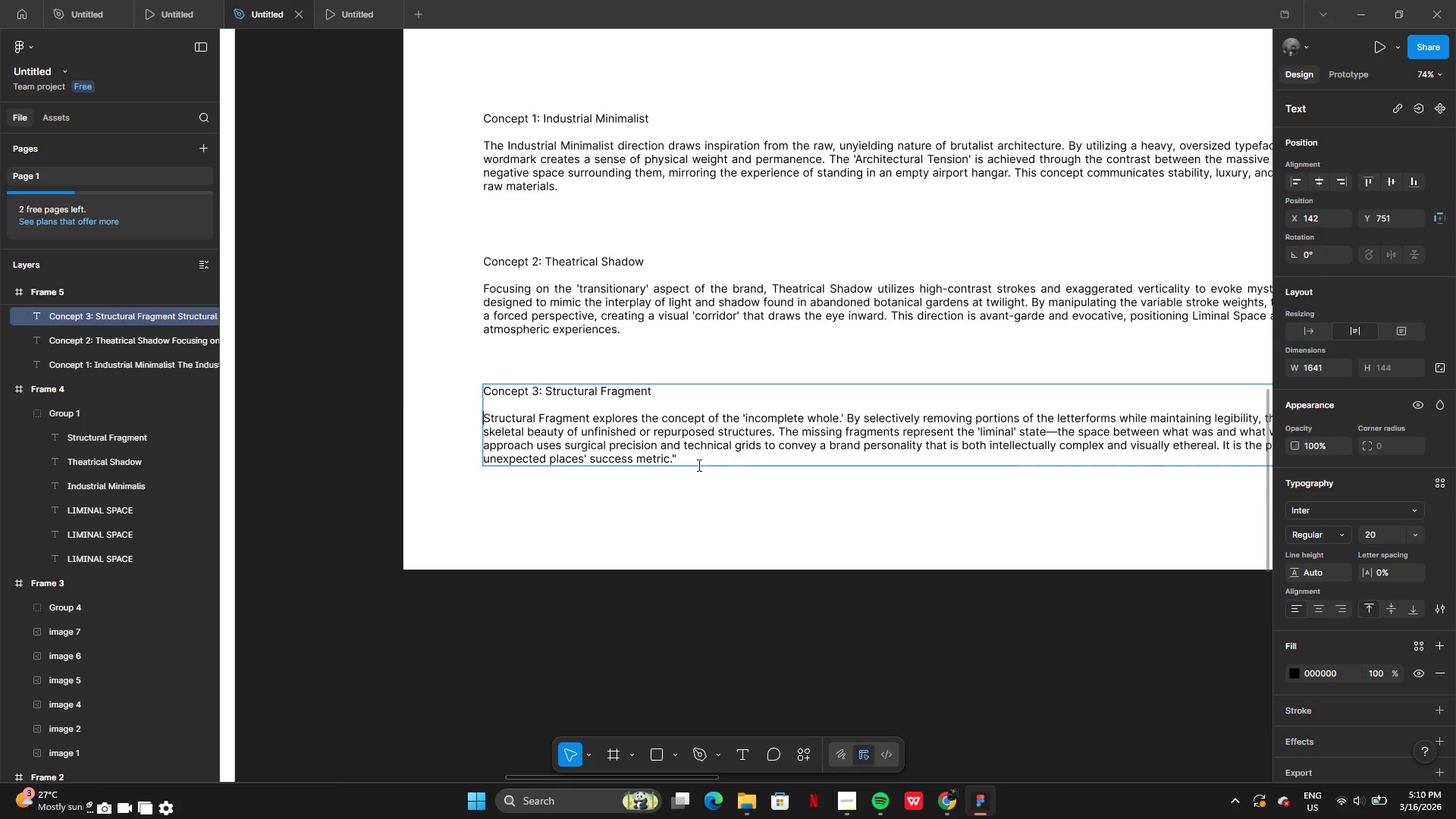 
left_click([695, 461])
 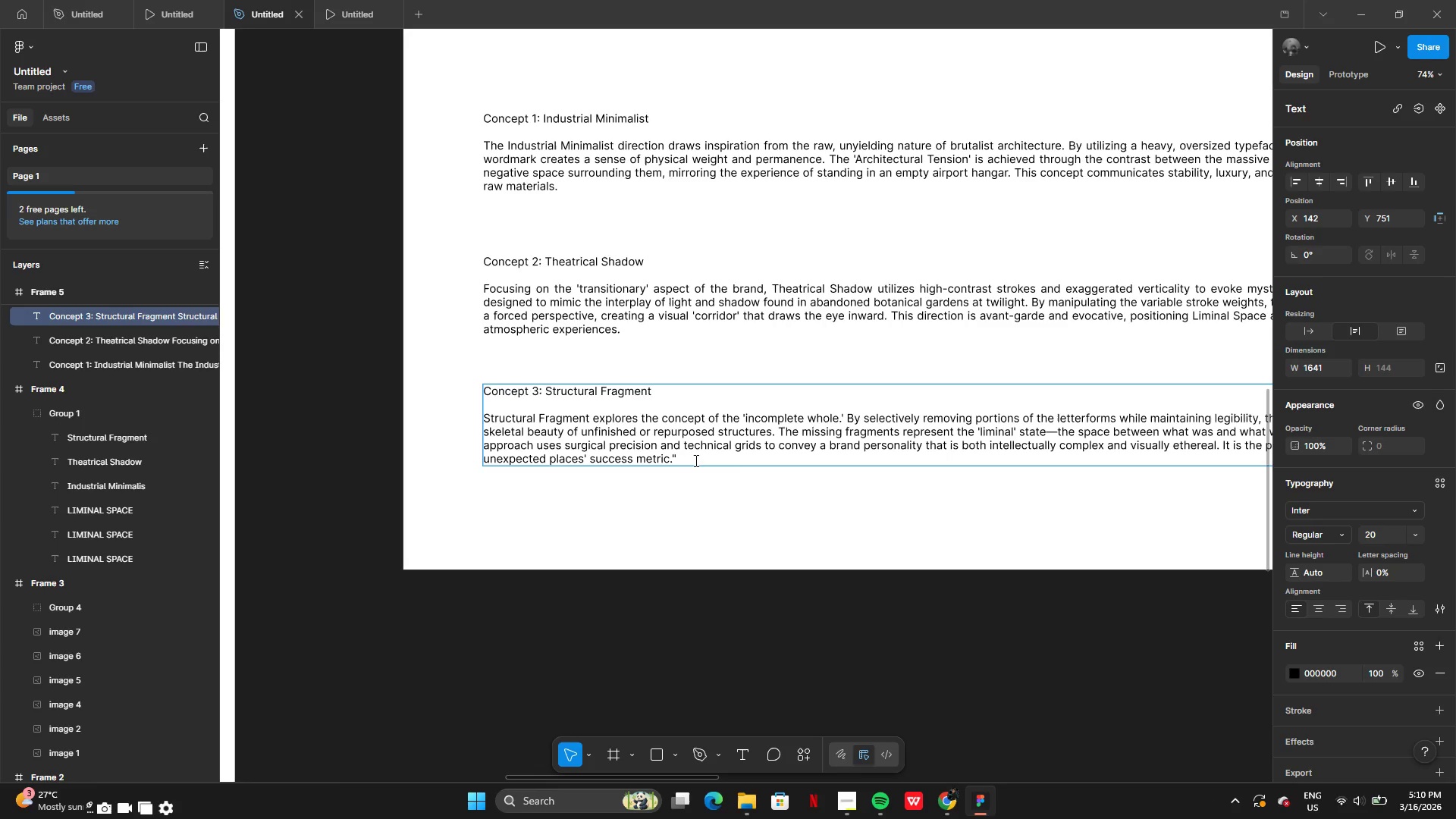 
key(Backspace)
 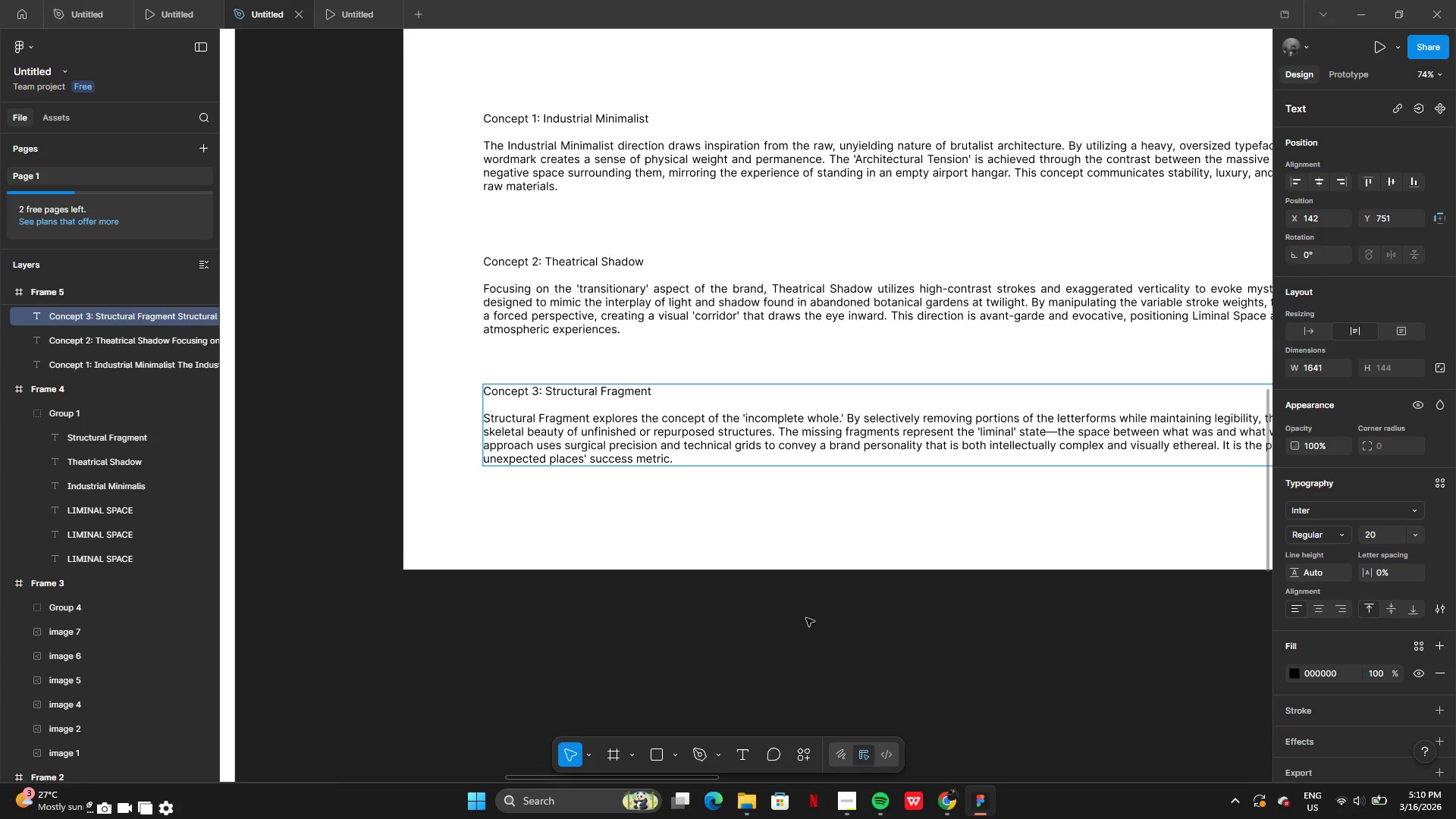 
left_click([807, 619])
 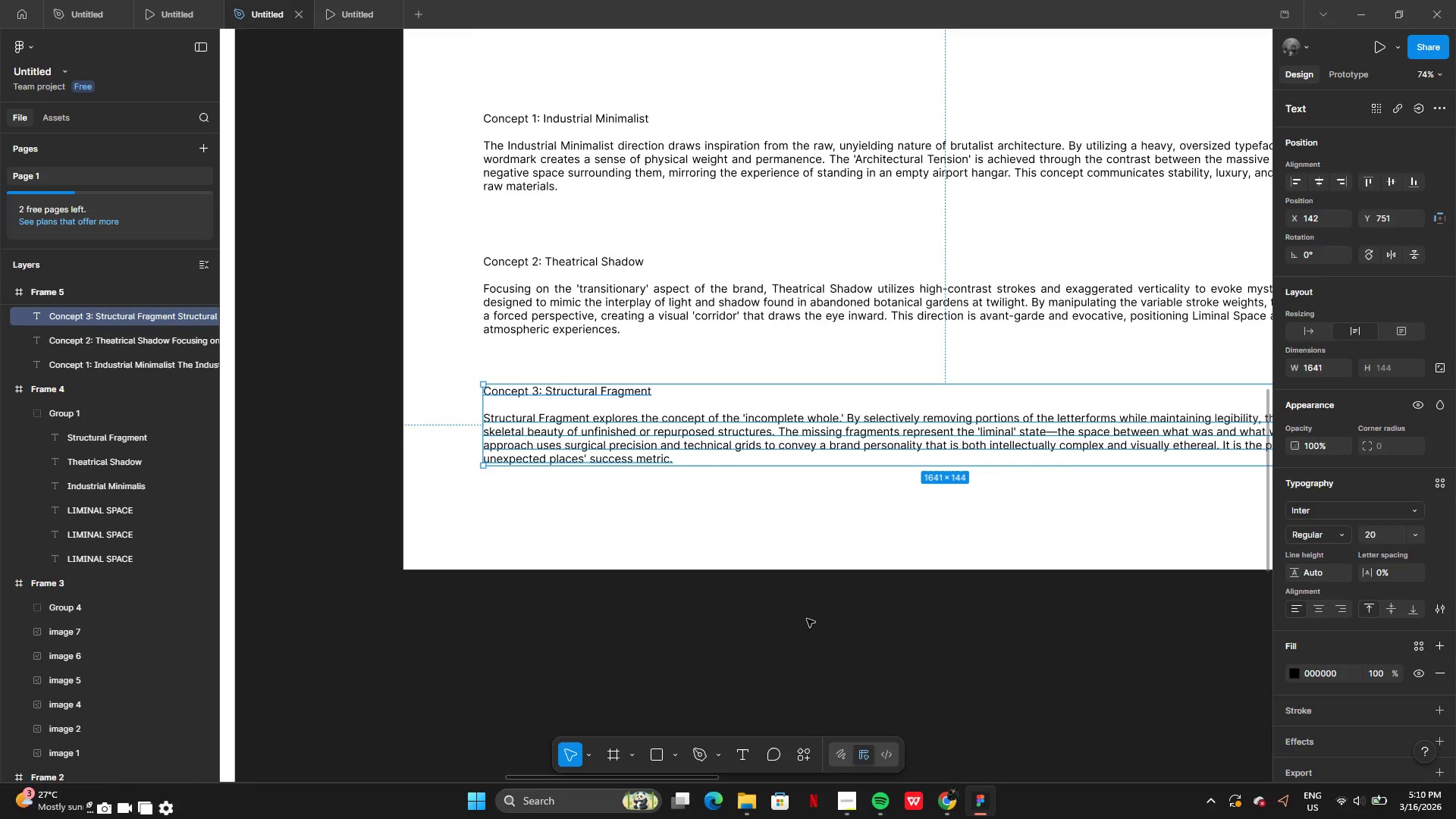 
left_click([807, 619])
 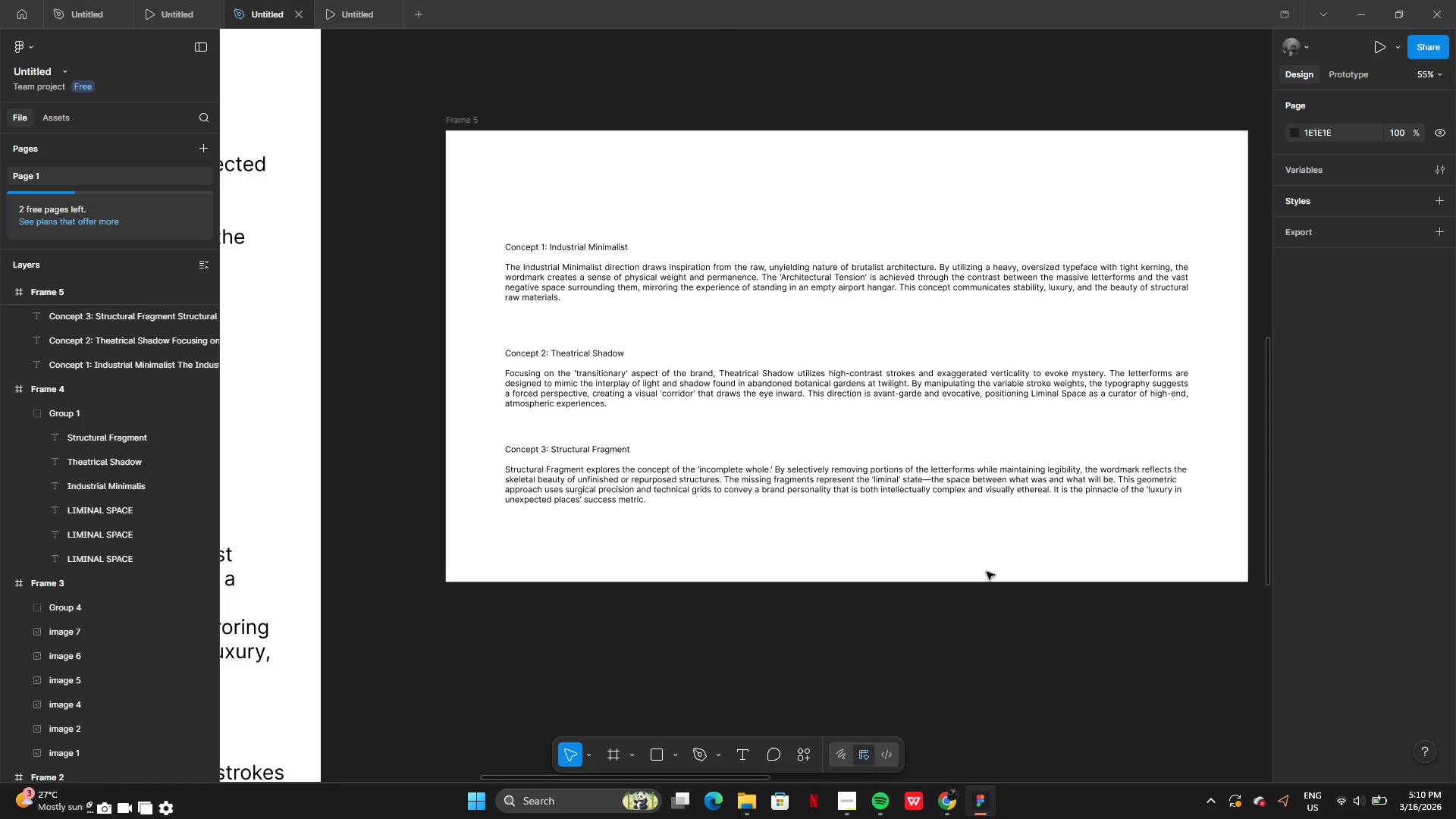 
left_click_drag(start_coordinate=[909, 569], to_coordinate=[905, 287])
 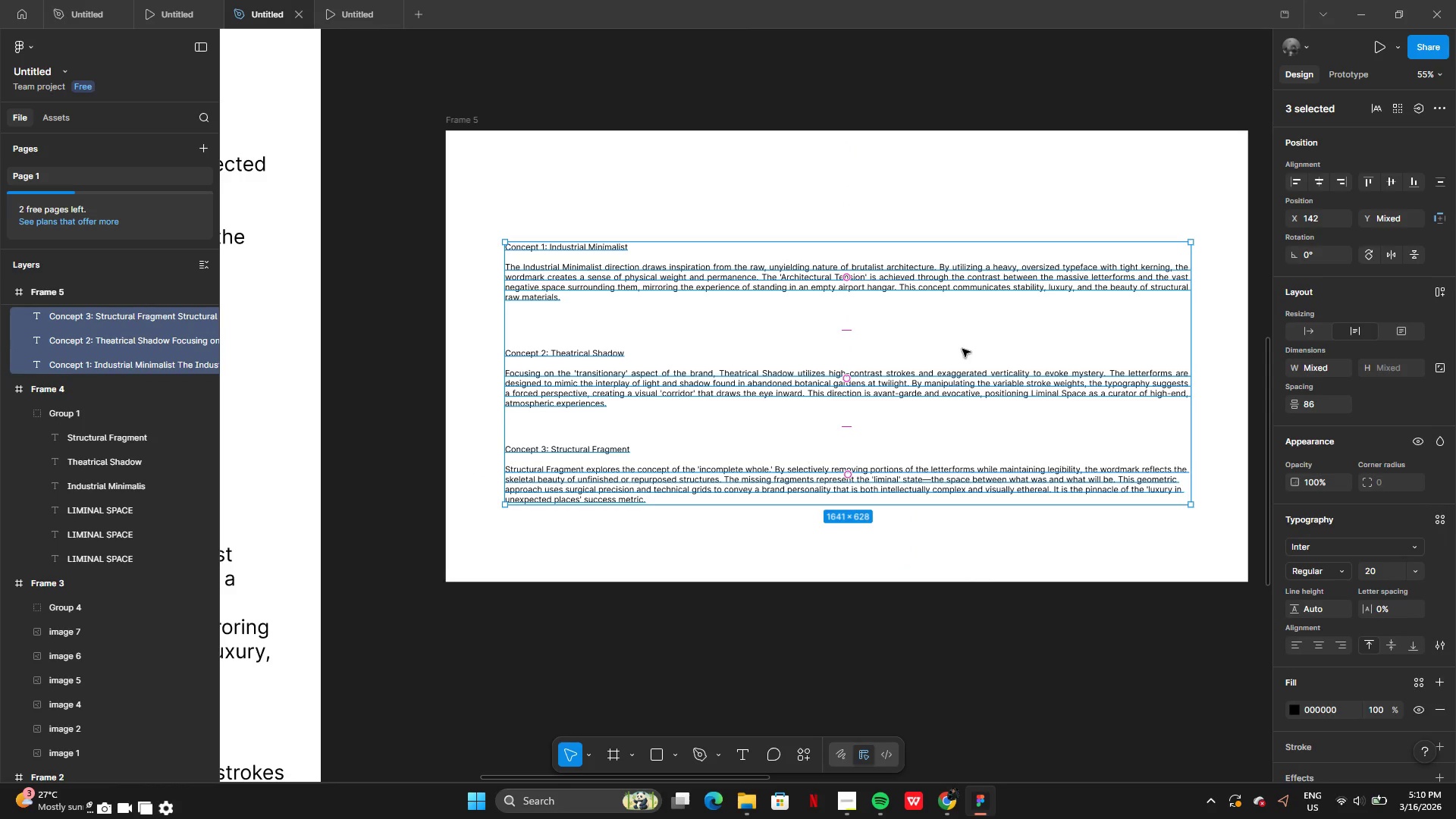 
left_click_drag(start_coordinate=[964, 349], to_coordinate=[965, 331])
 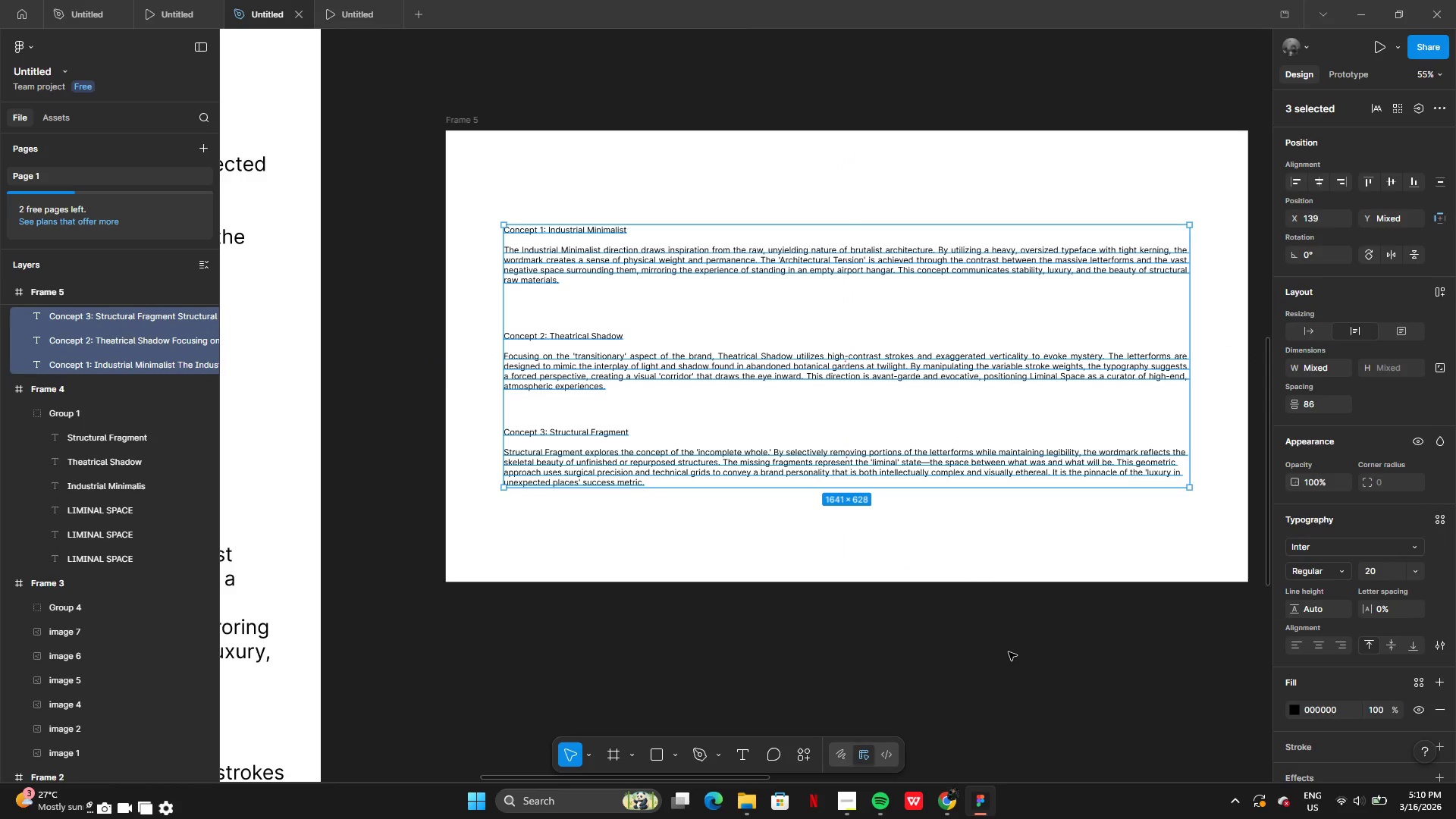 
left_click([1009, 652])
 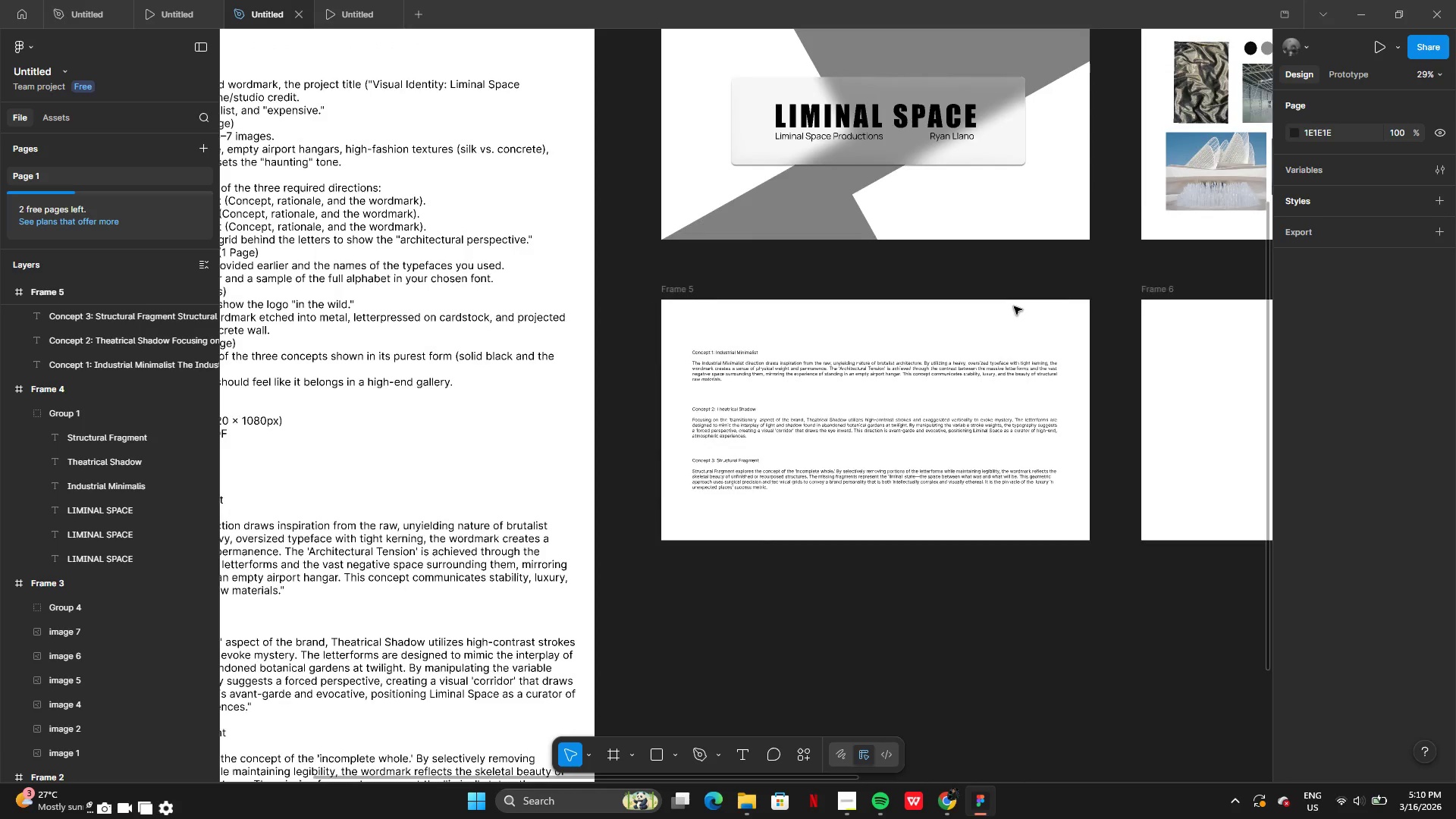 
wait(11.7)
 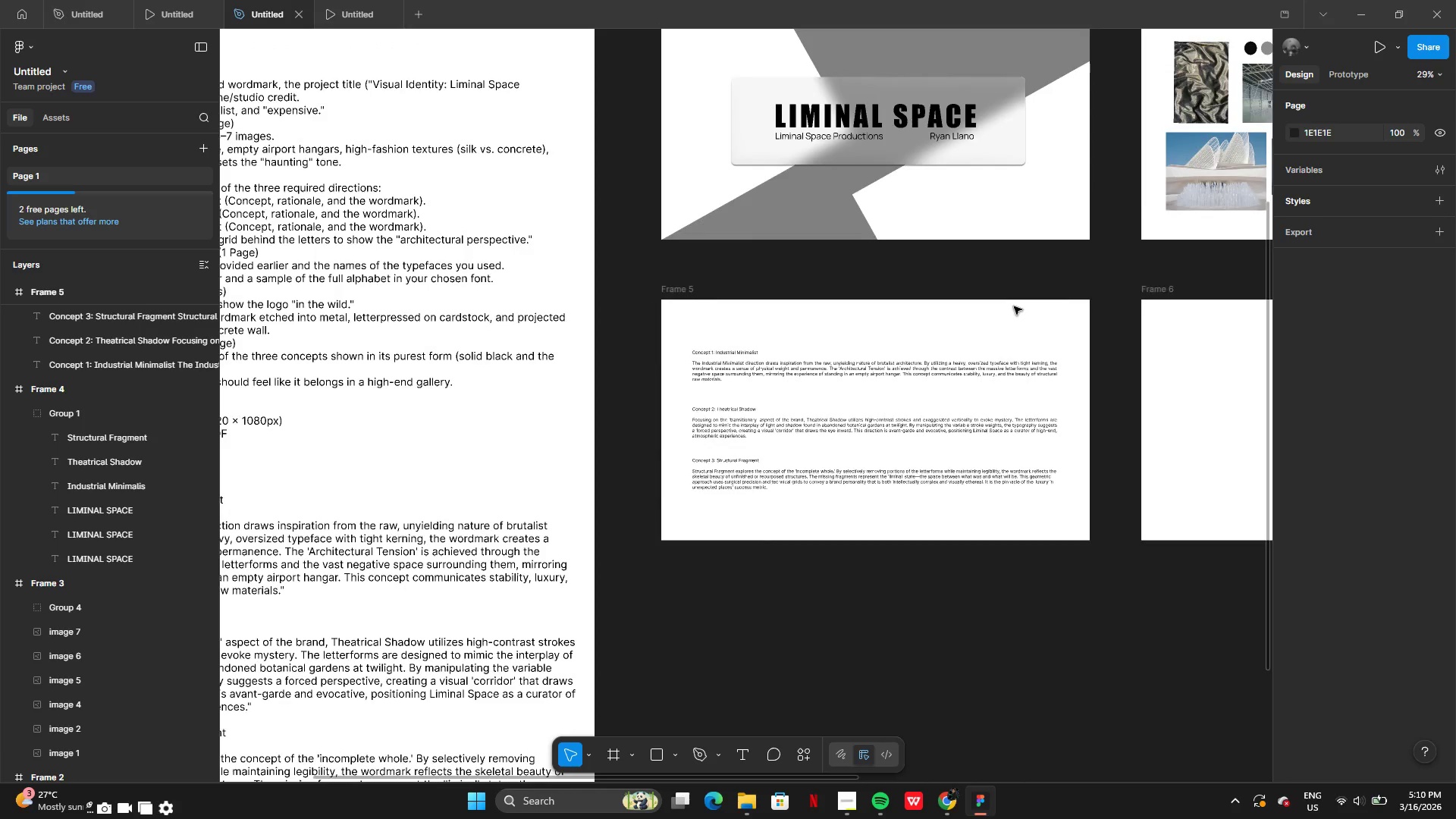 
left_click([681, 421])
 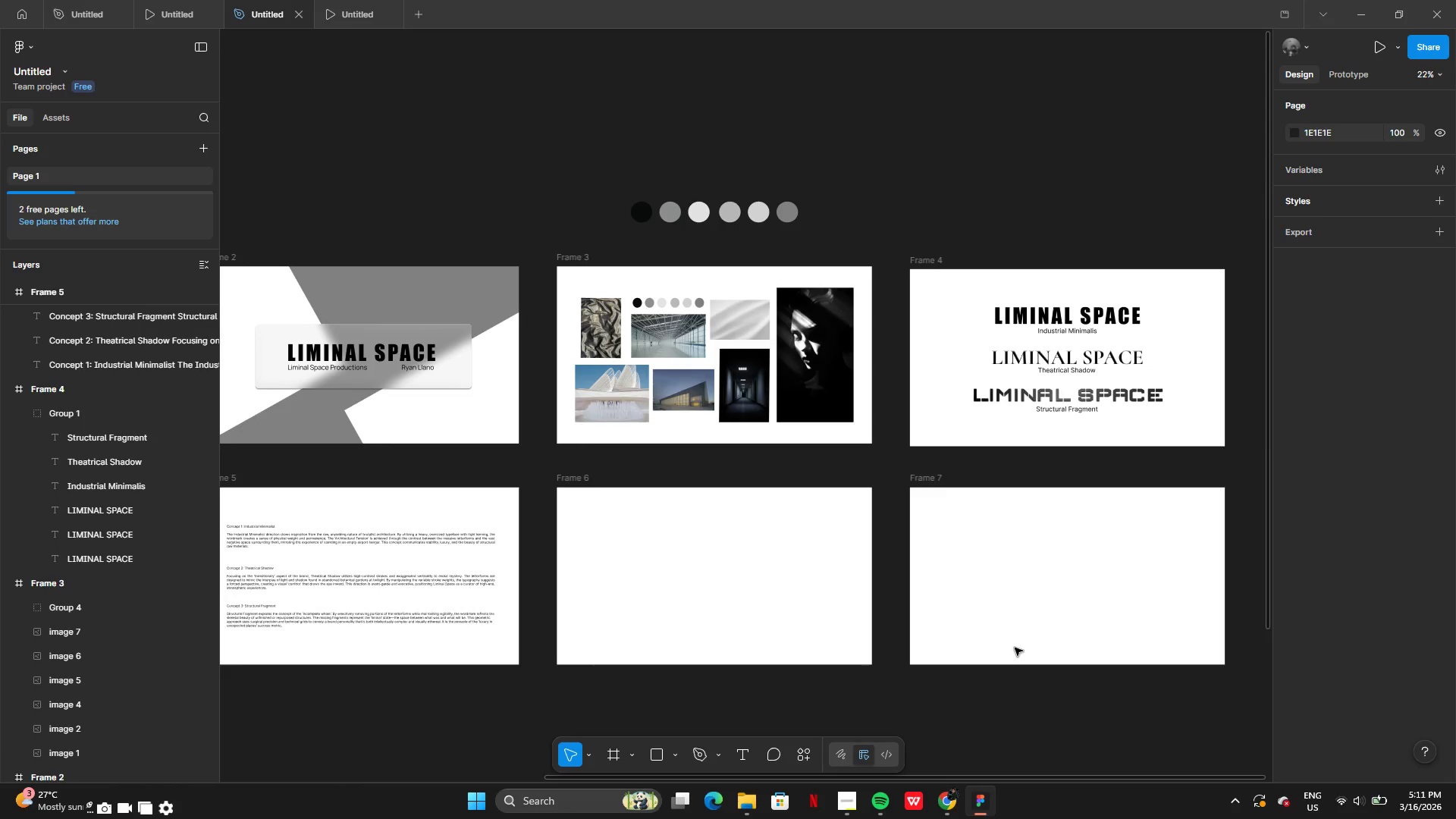 
wait(20.2)
 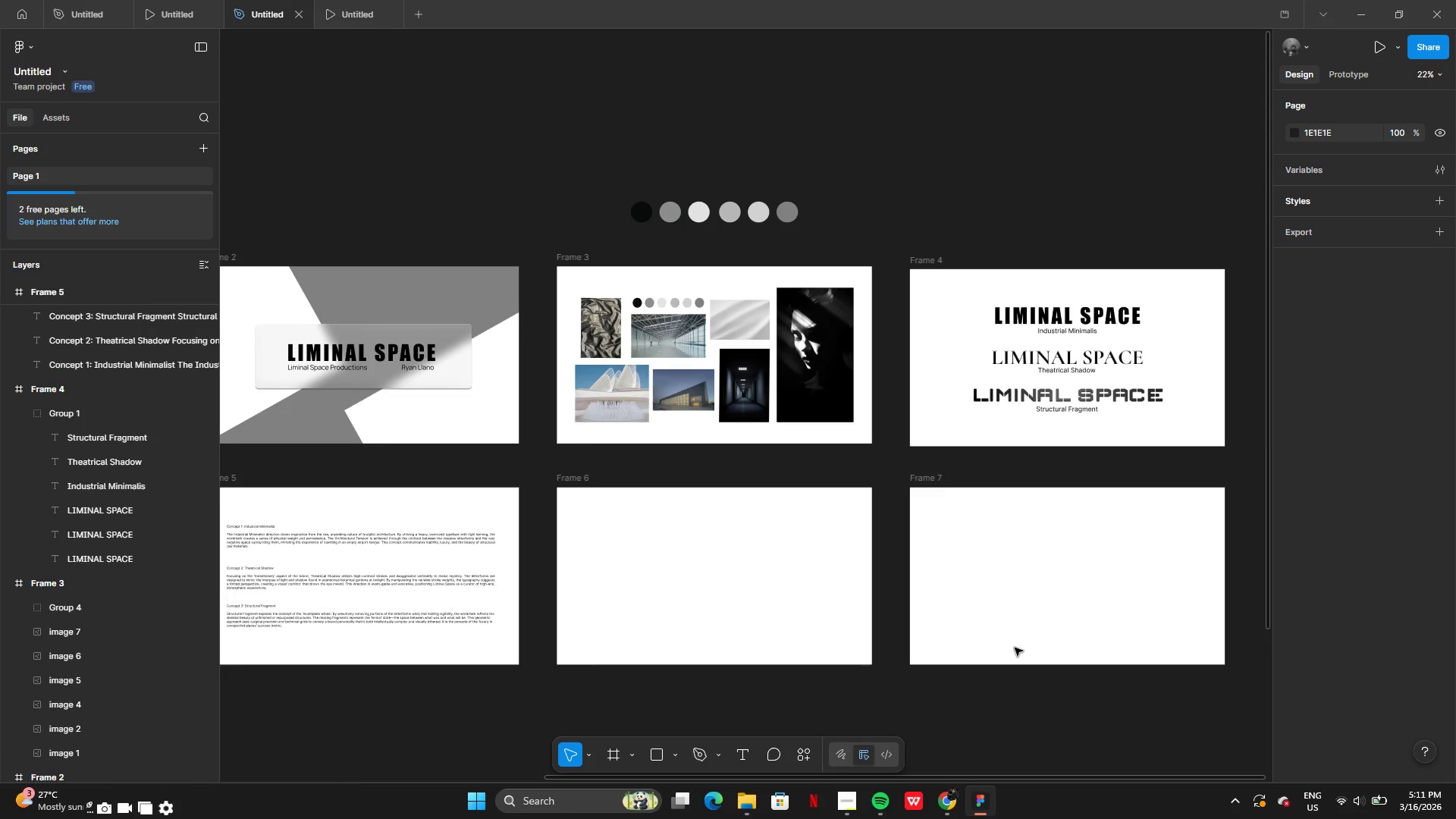 
left_click([1043, 215])
 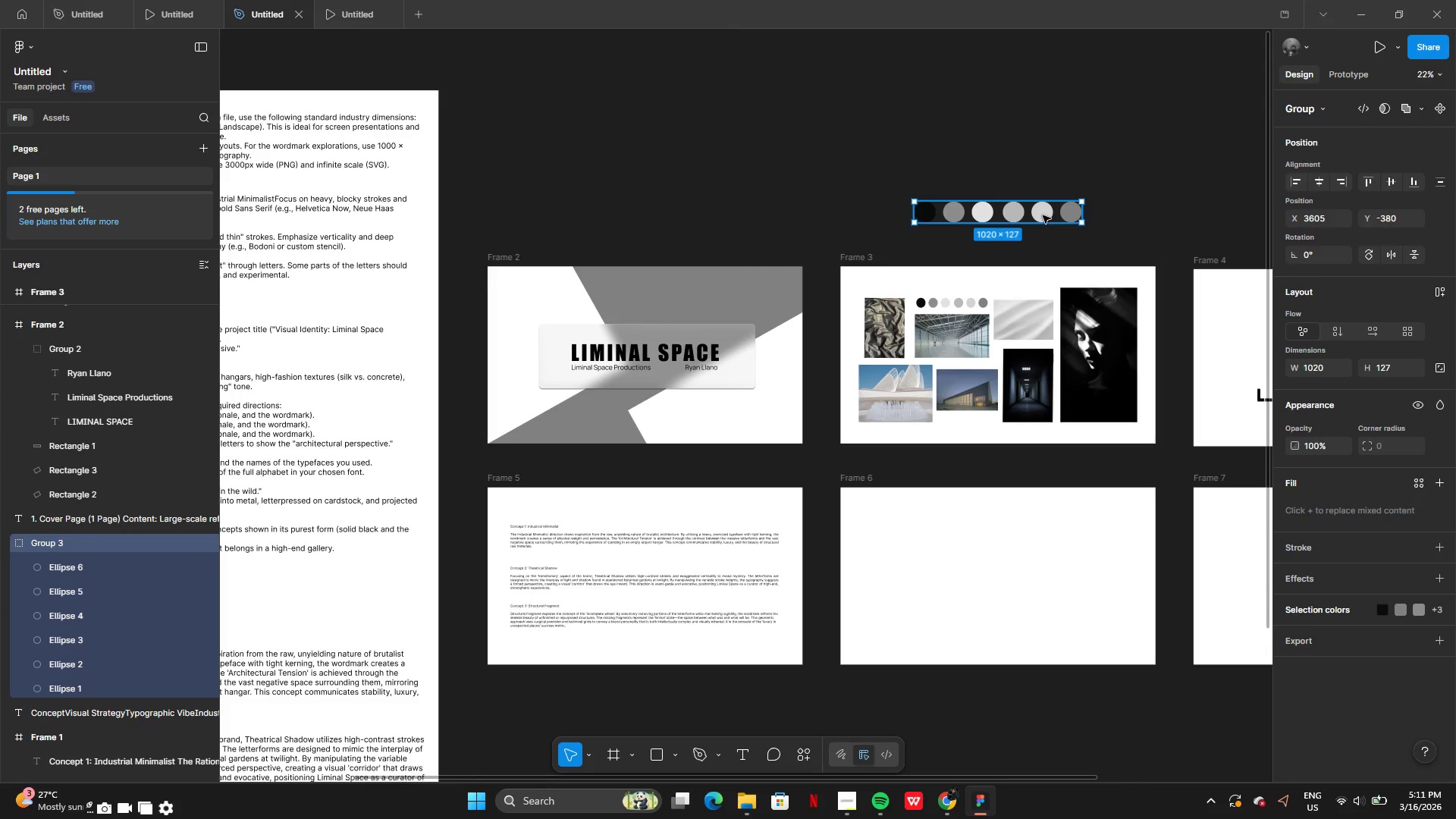 
hold_key(key=AltLeft, duration=0.53)
left_click_drag(start_coordinate=[1043, 215], to_coordinate=[1044, 489])
 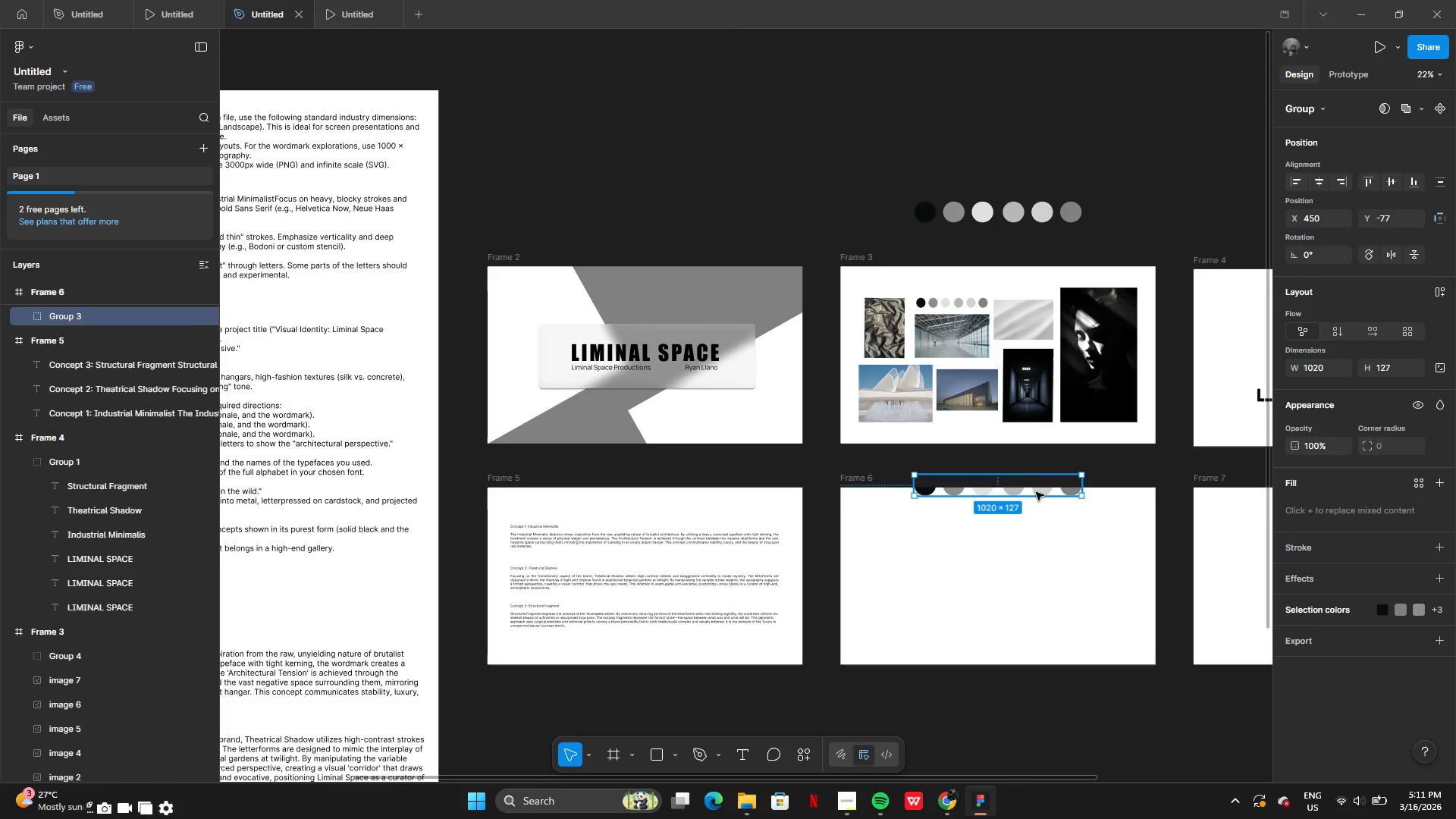 
key(Backspace)
 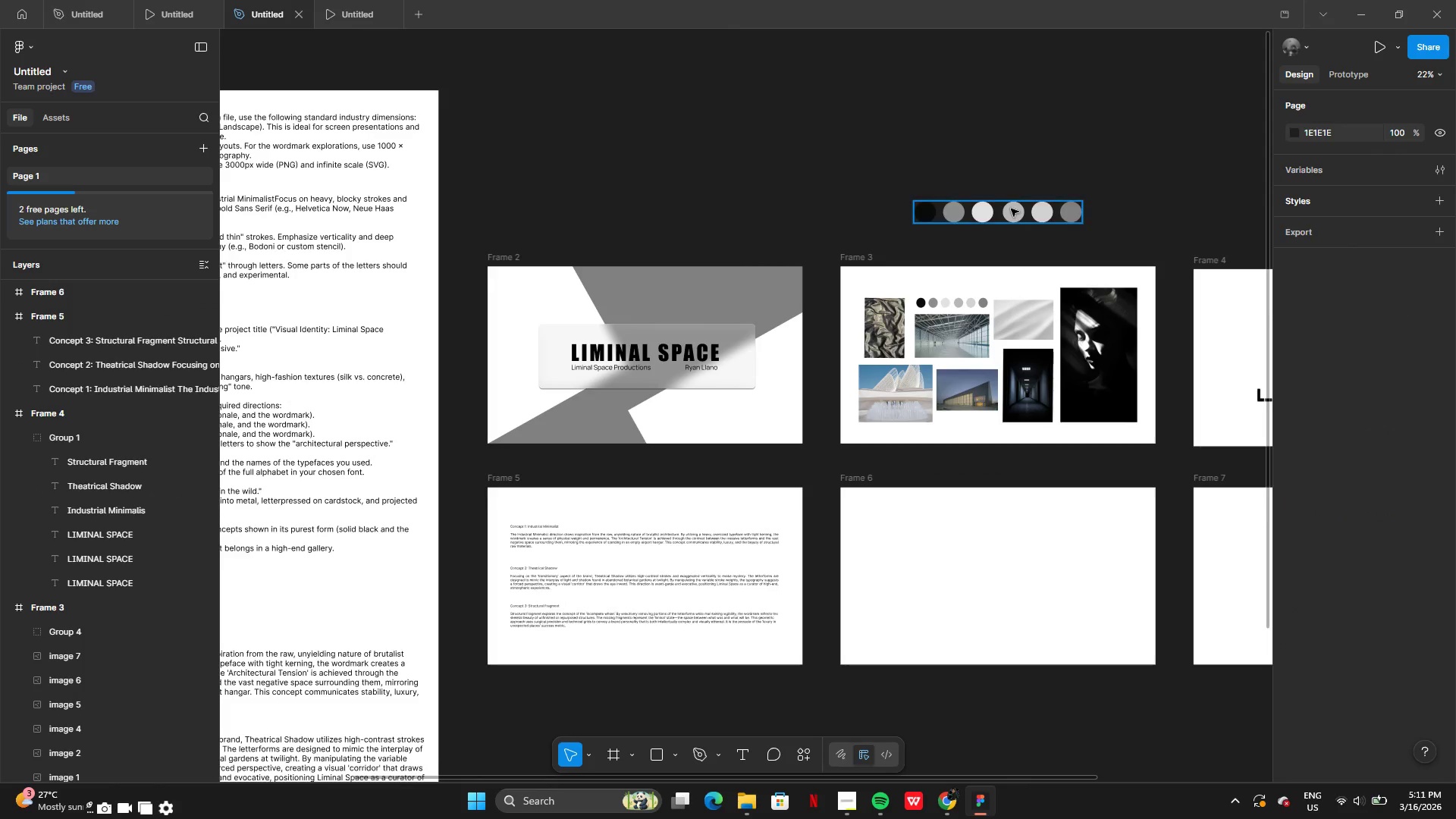 
left_click([1011, 212])
 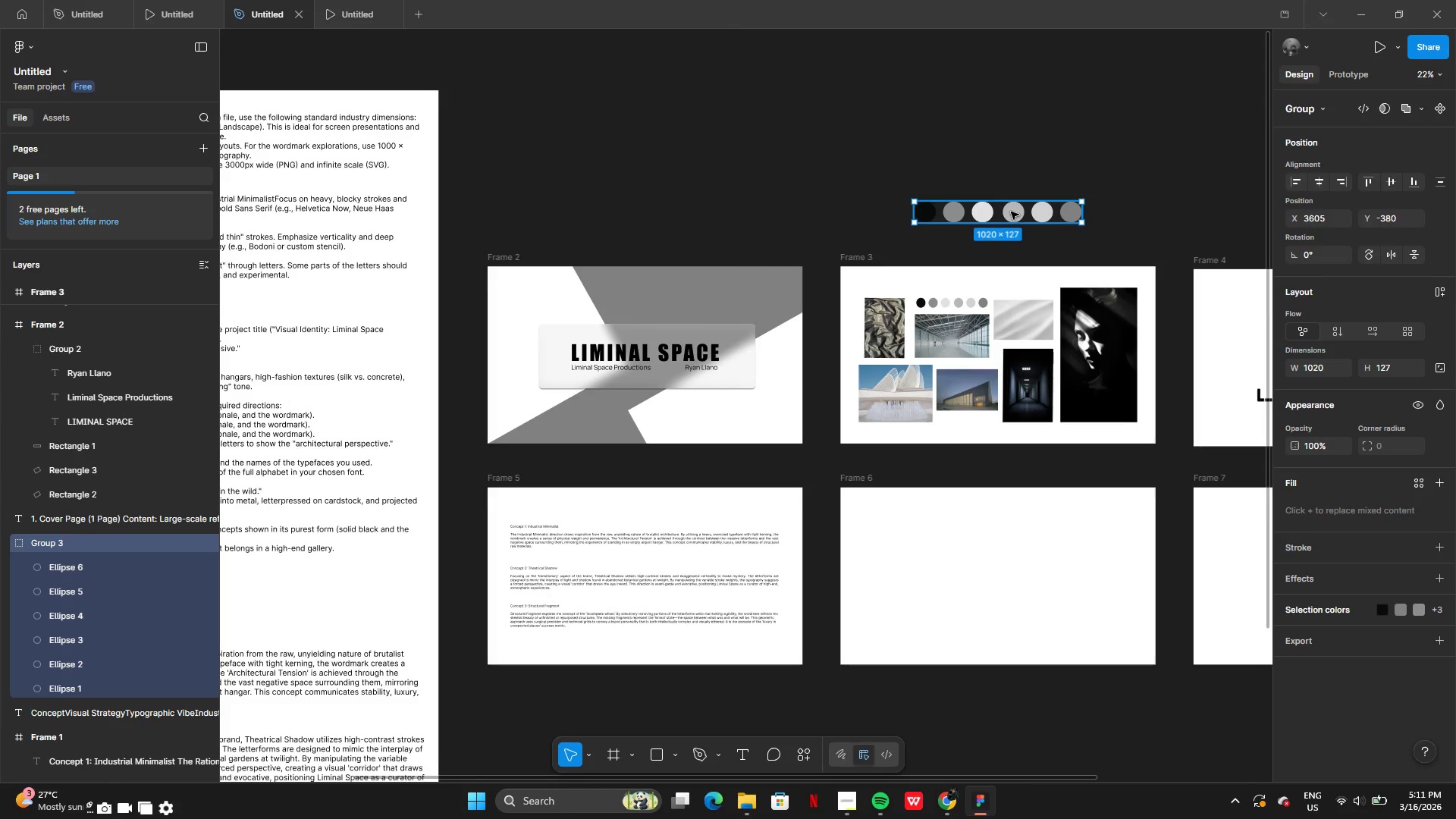 
left_click_drag(start_coordinate=[1012, 212], to_coordinate=[1003, 581])
 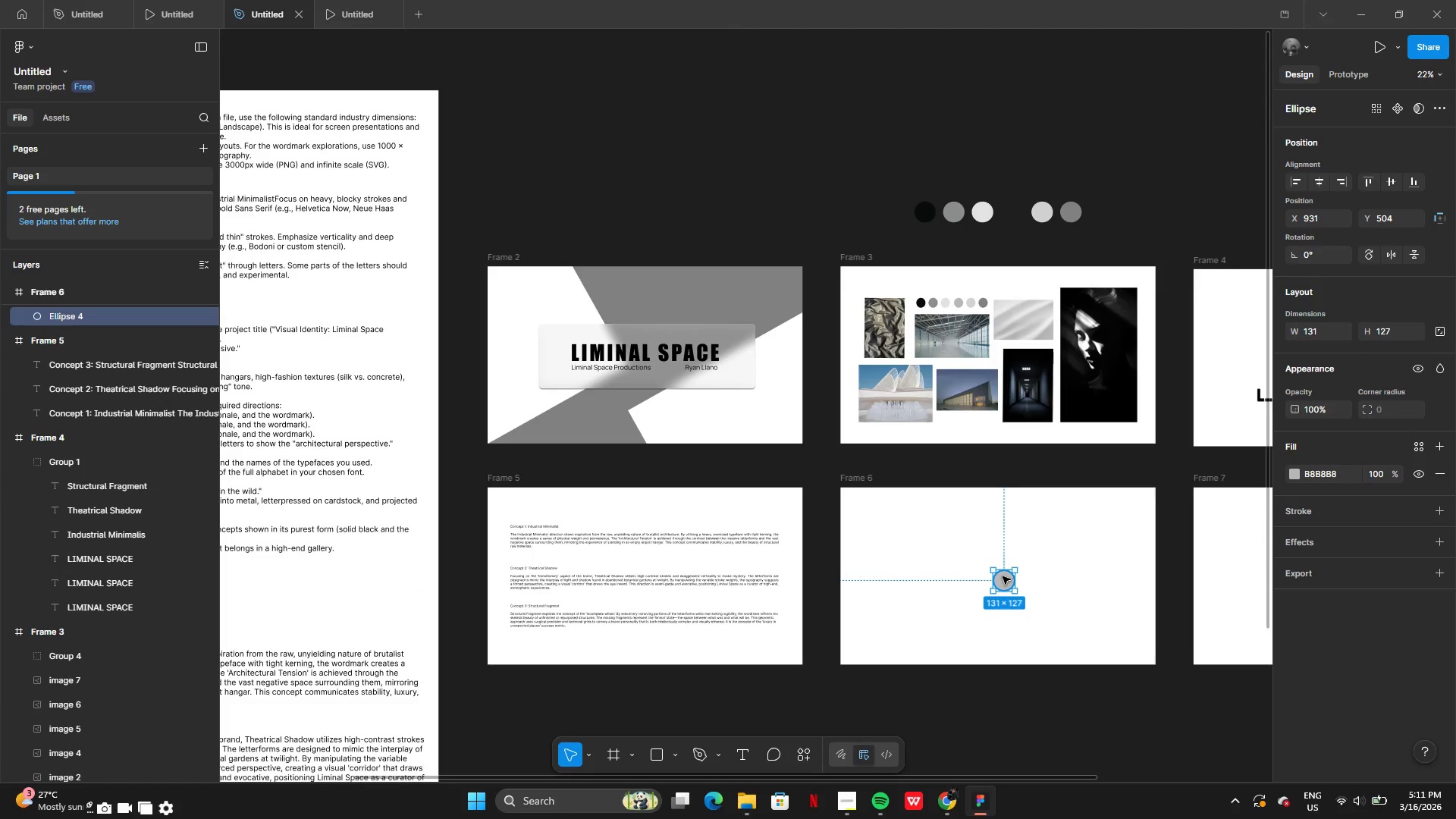 
key(Control+Z)
 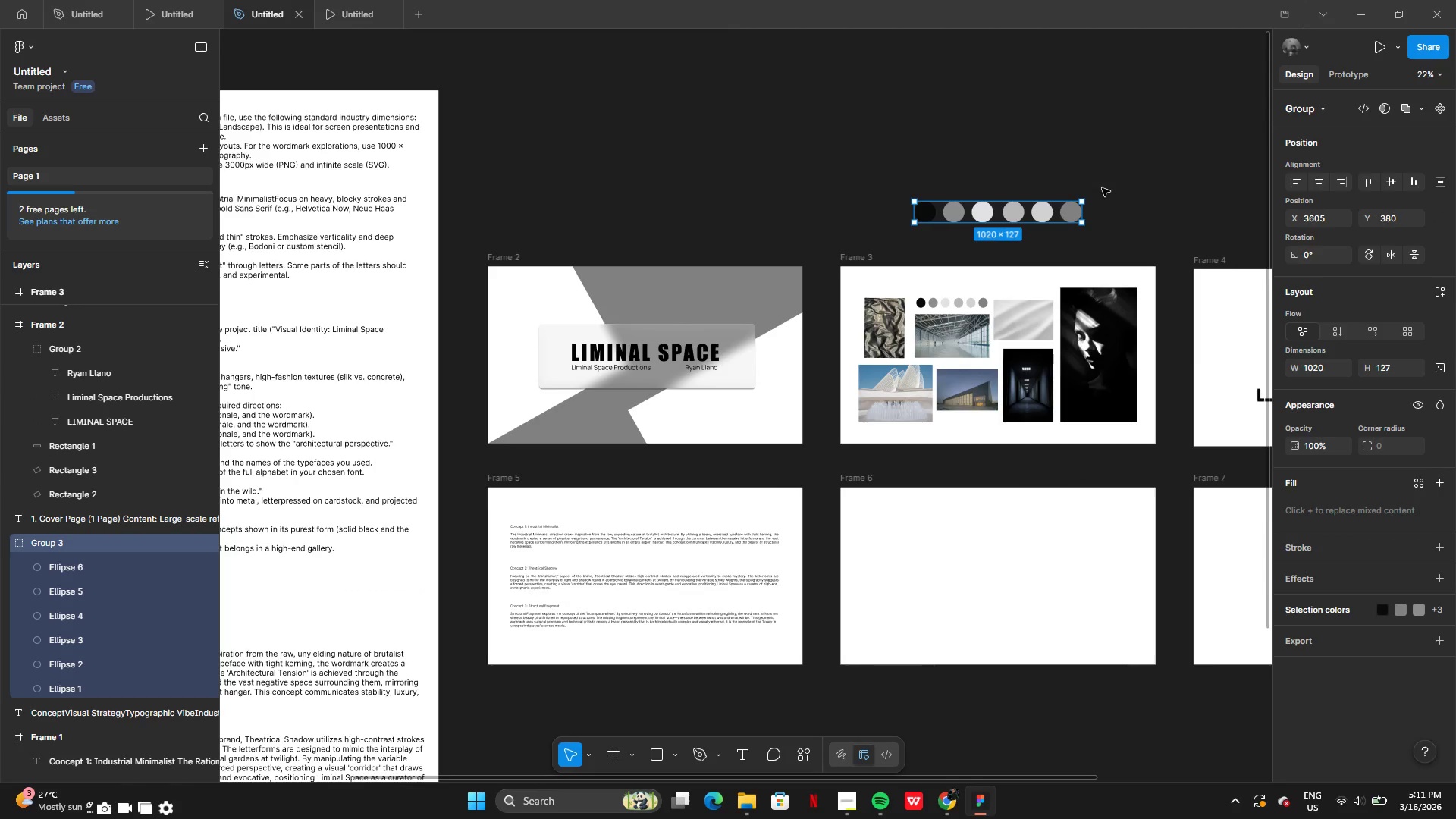 
left_click([1102, 188])
 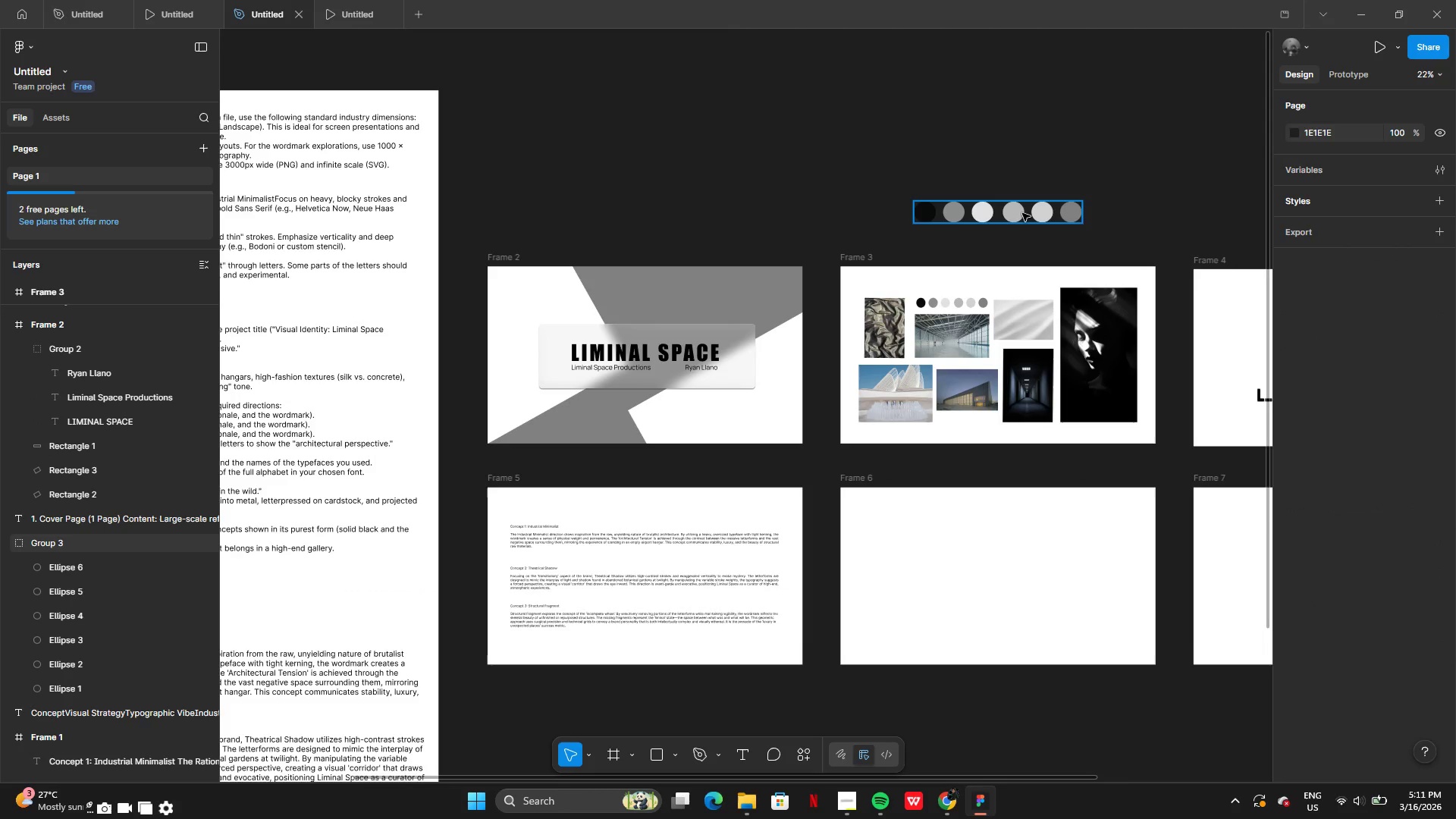 
left_click_drag(start_coordinate=[1024, 210], to_coordinate=[1015, 560])
 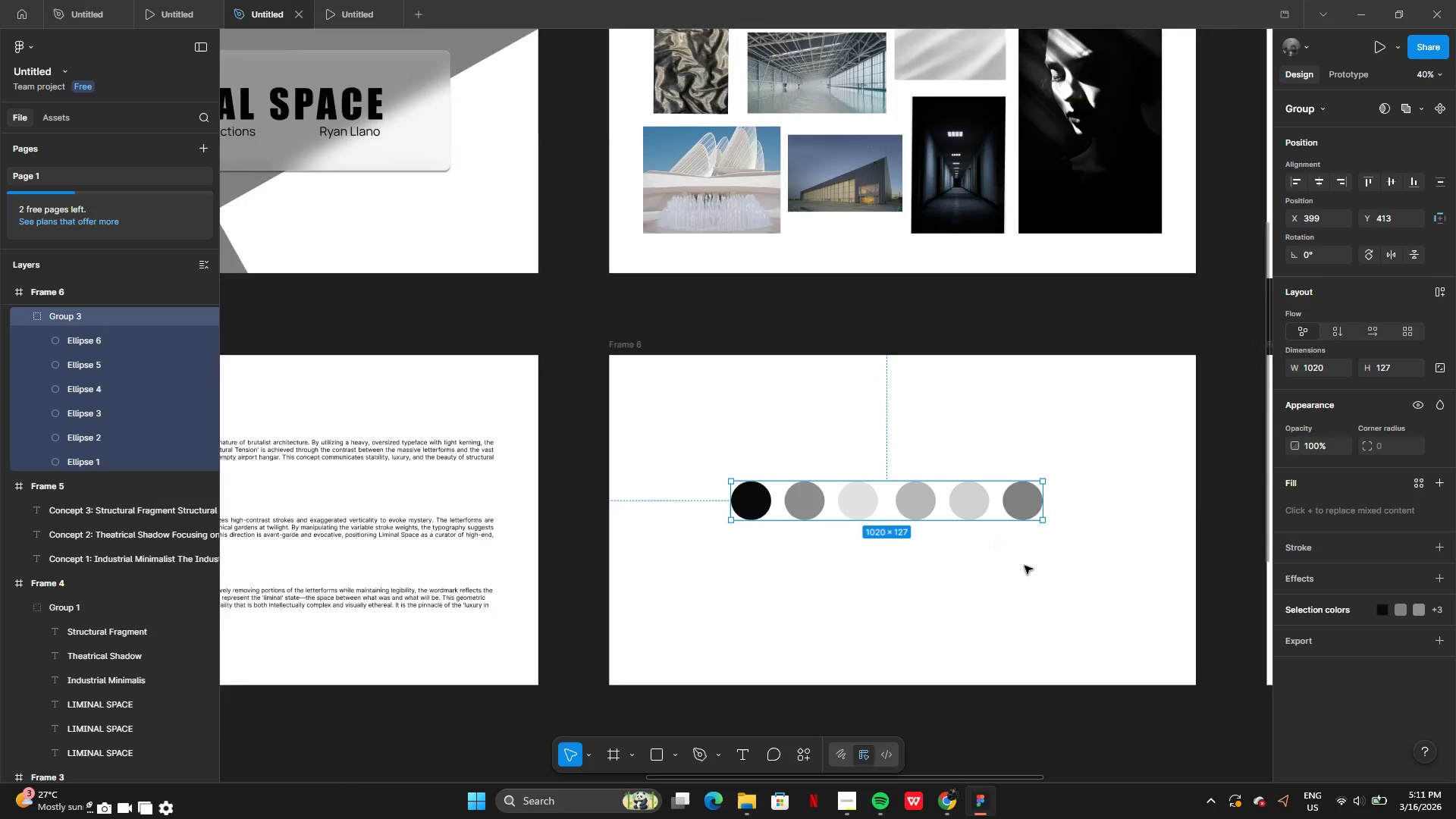 
left_click_drag(start_coordinate=[949, 474], to_coordinate=[962, 475])
 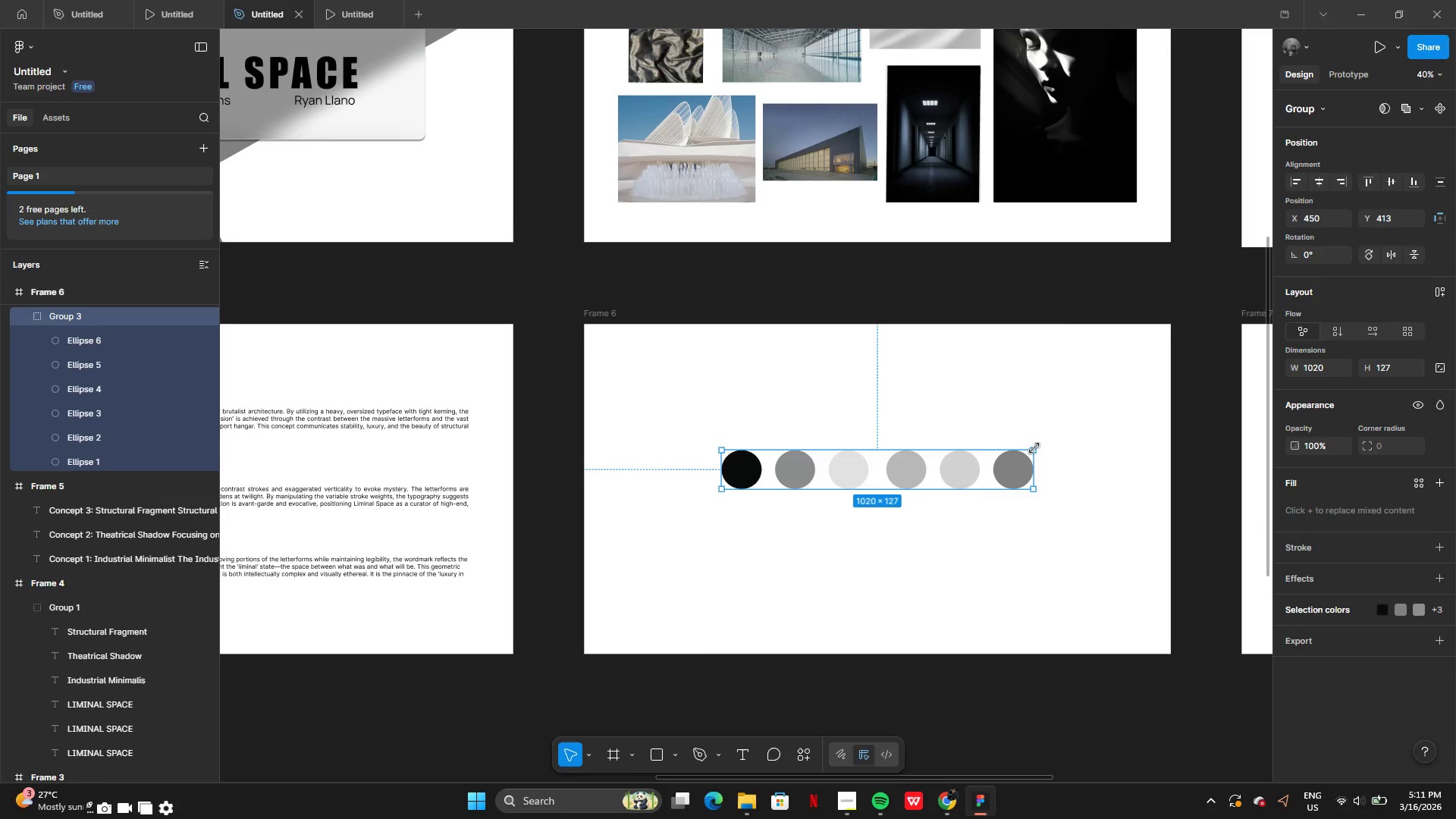 
hold_key(key=AltLeft, duration=3.75)
left_click_drag(start_coordinate=[1034, 448], to_coordinate=[1080, 440])
 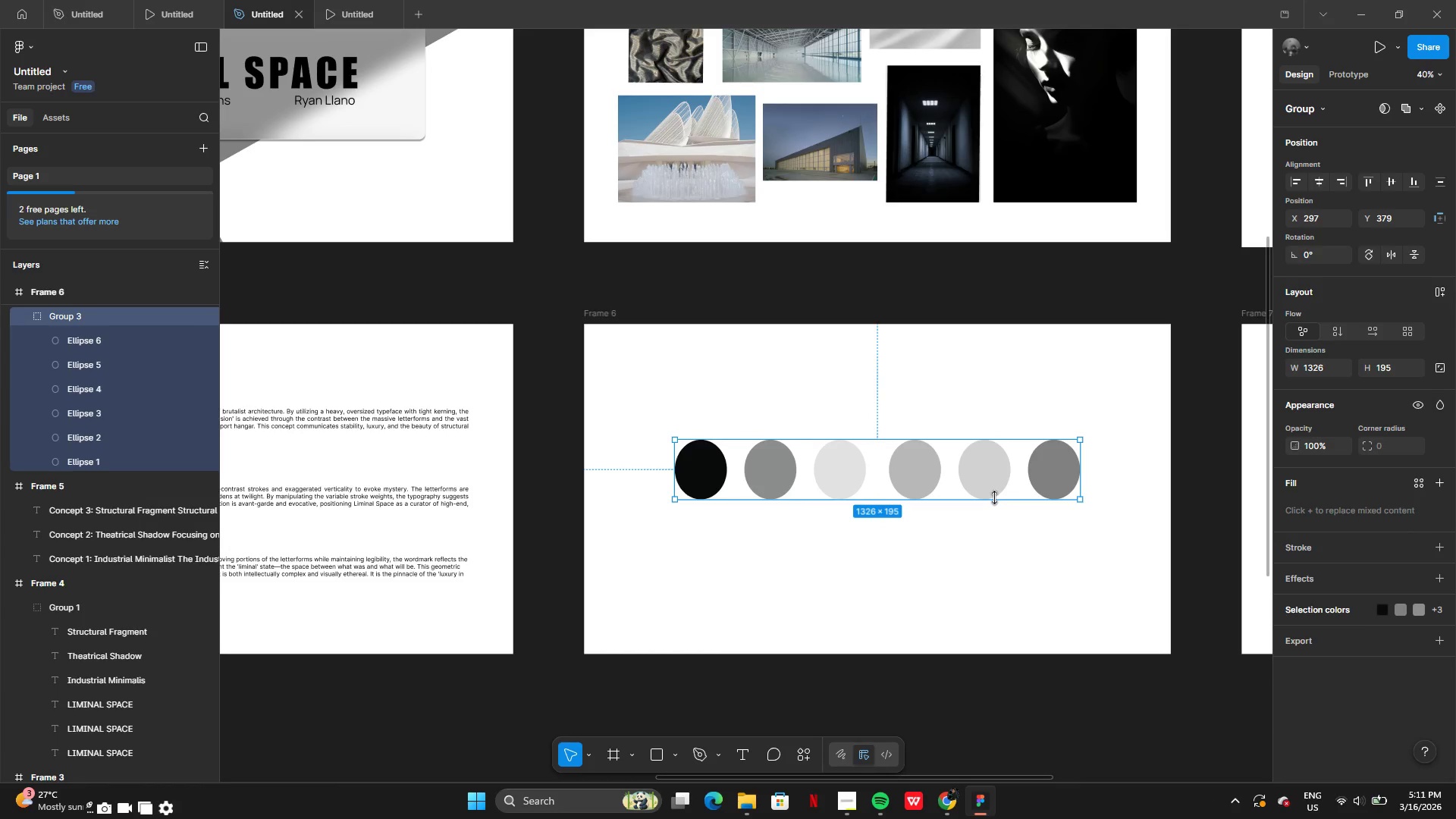 
left_click_drag(start_coordinate=[994, 499], to_coordinate=[994, 490])
 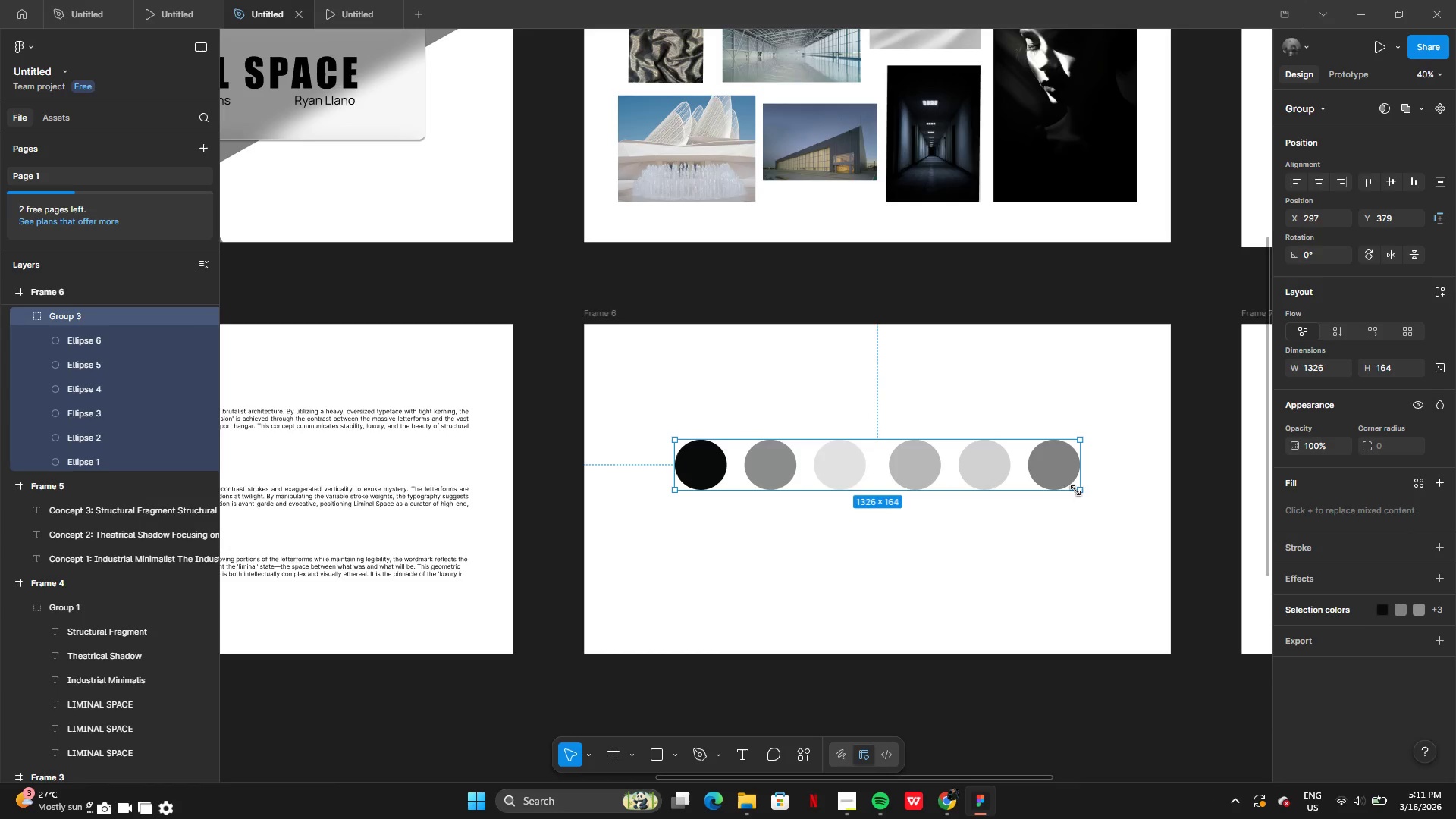 
left_click_drag(start_coordinate=[1046, 469], to_coordinate=[1042, 494])
 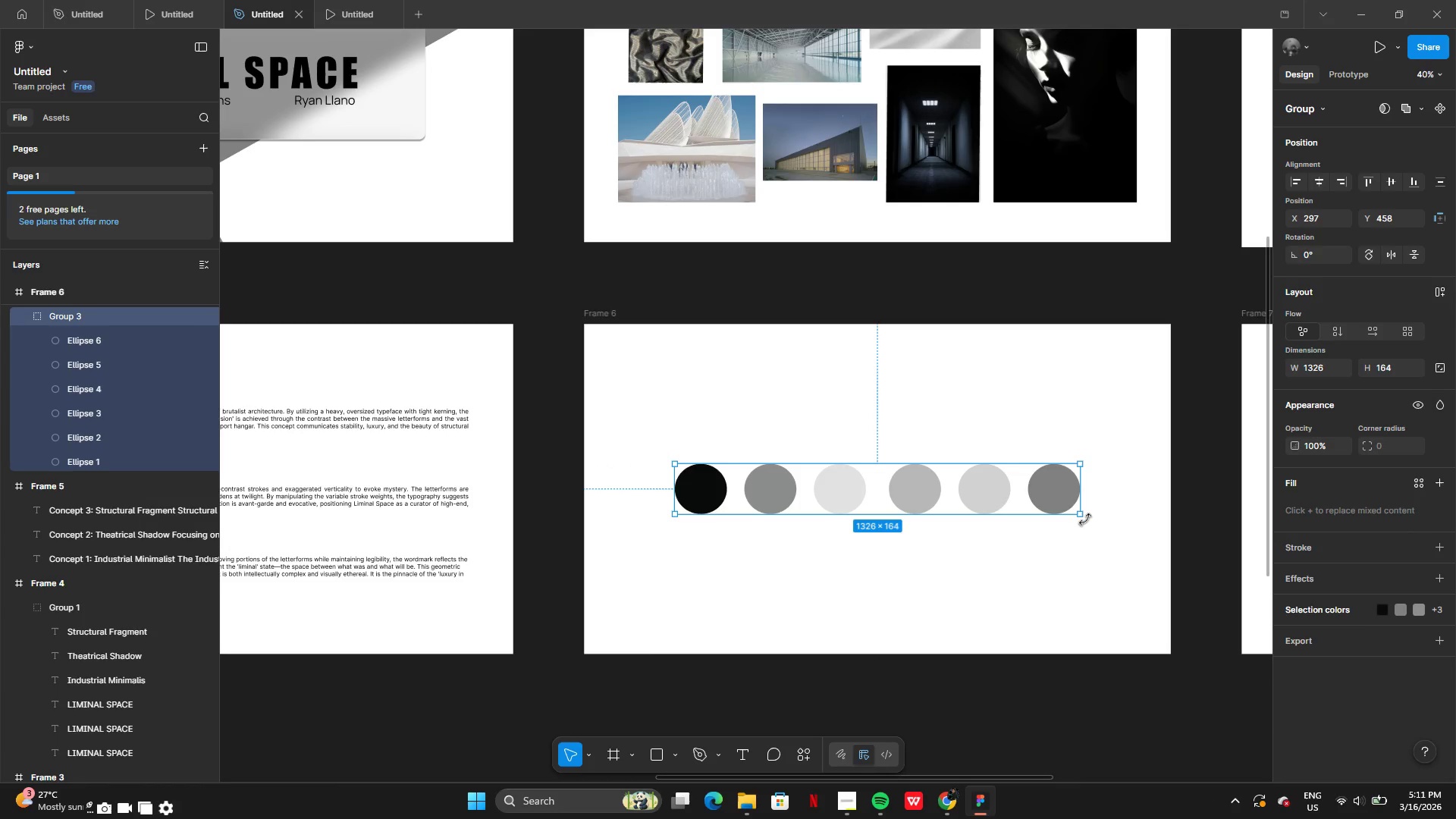 
left_click_drag(start_coordinate=[1085, 519], to_coordinate=[1080, 432])
 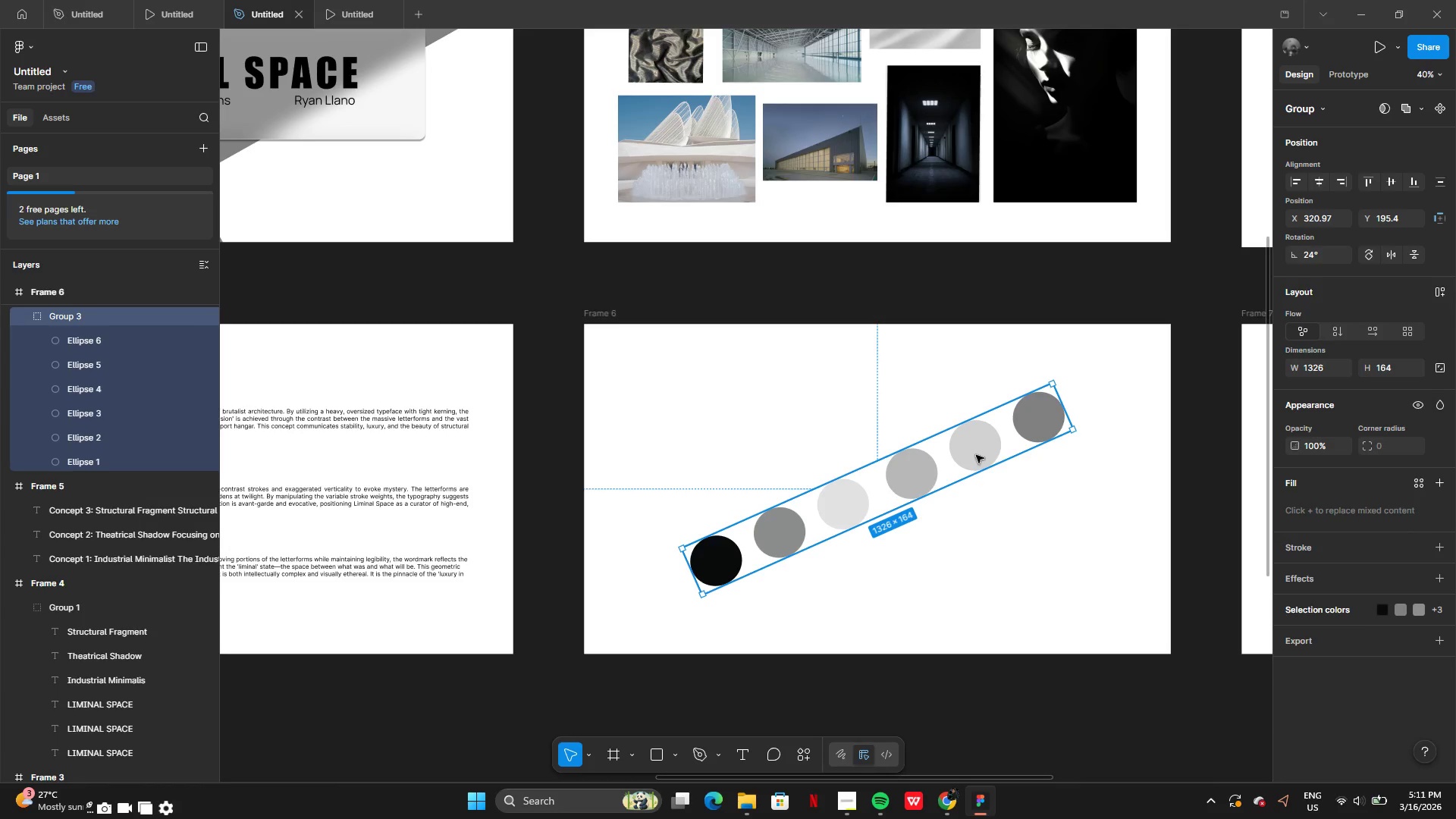 
left_click_drag(start_coordinate=[976, 455], to_coordinate=[976, 447])
 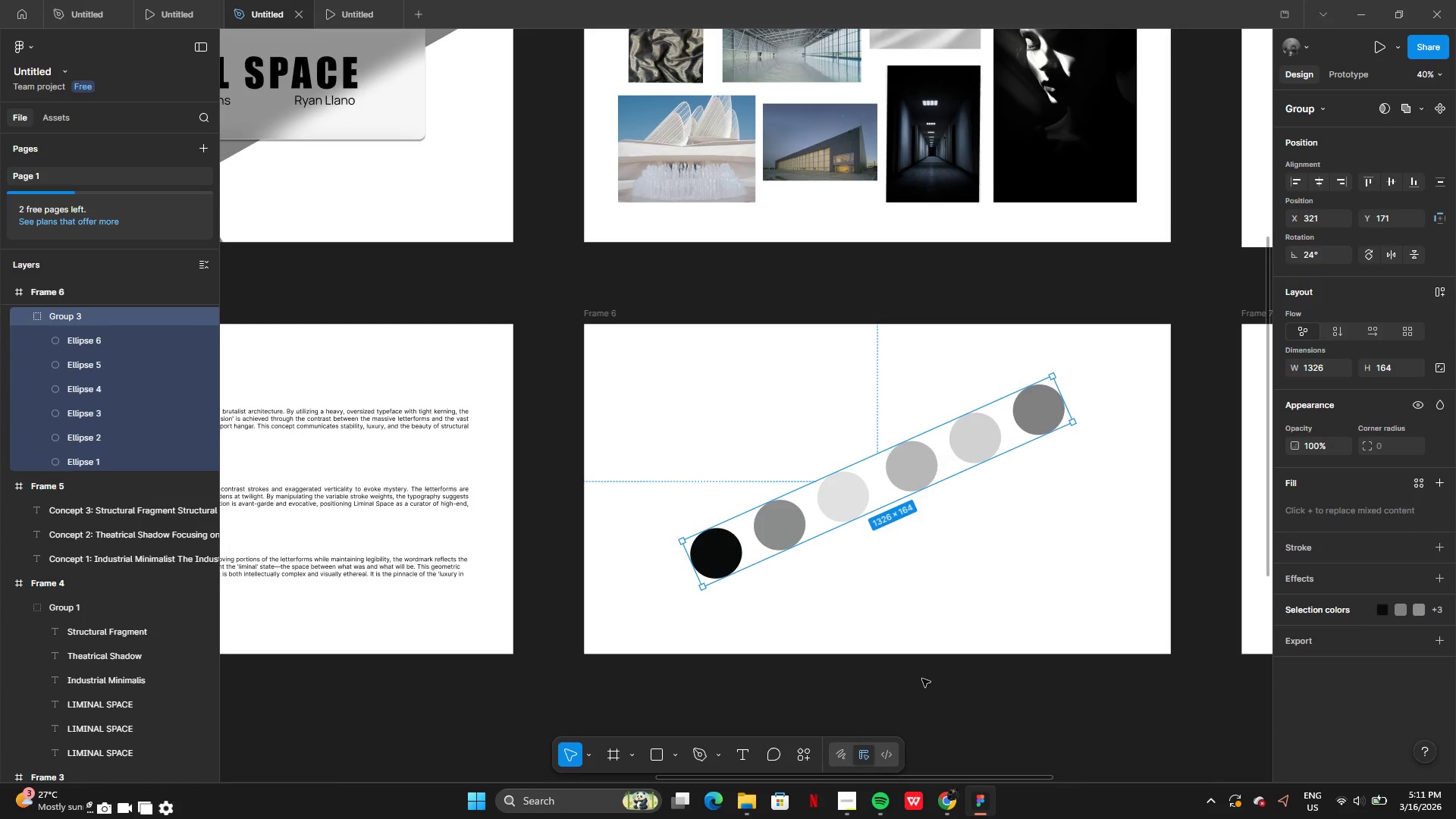 
left_click([921, 679])
 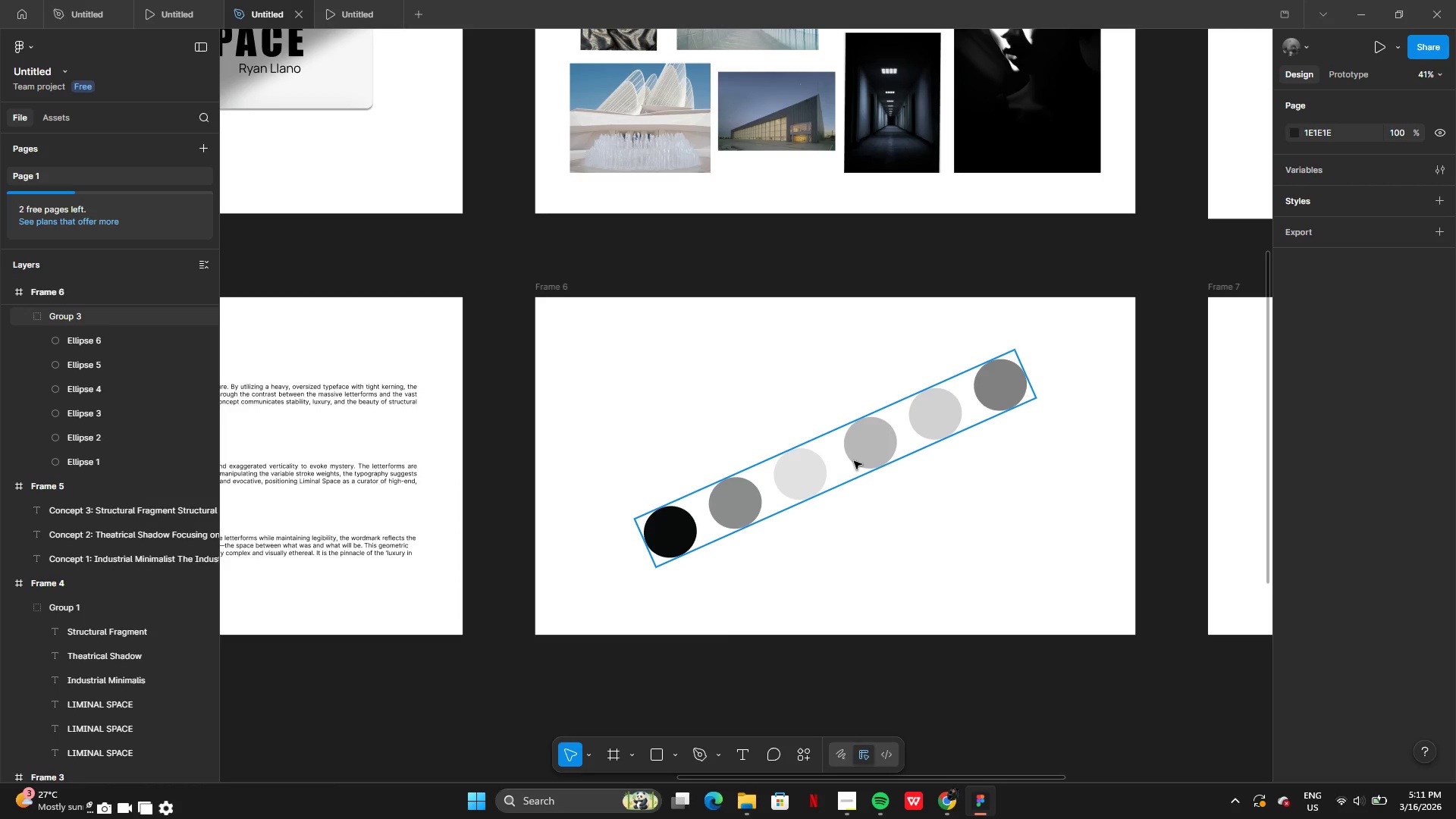 
wait(12.8)
 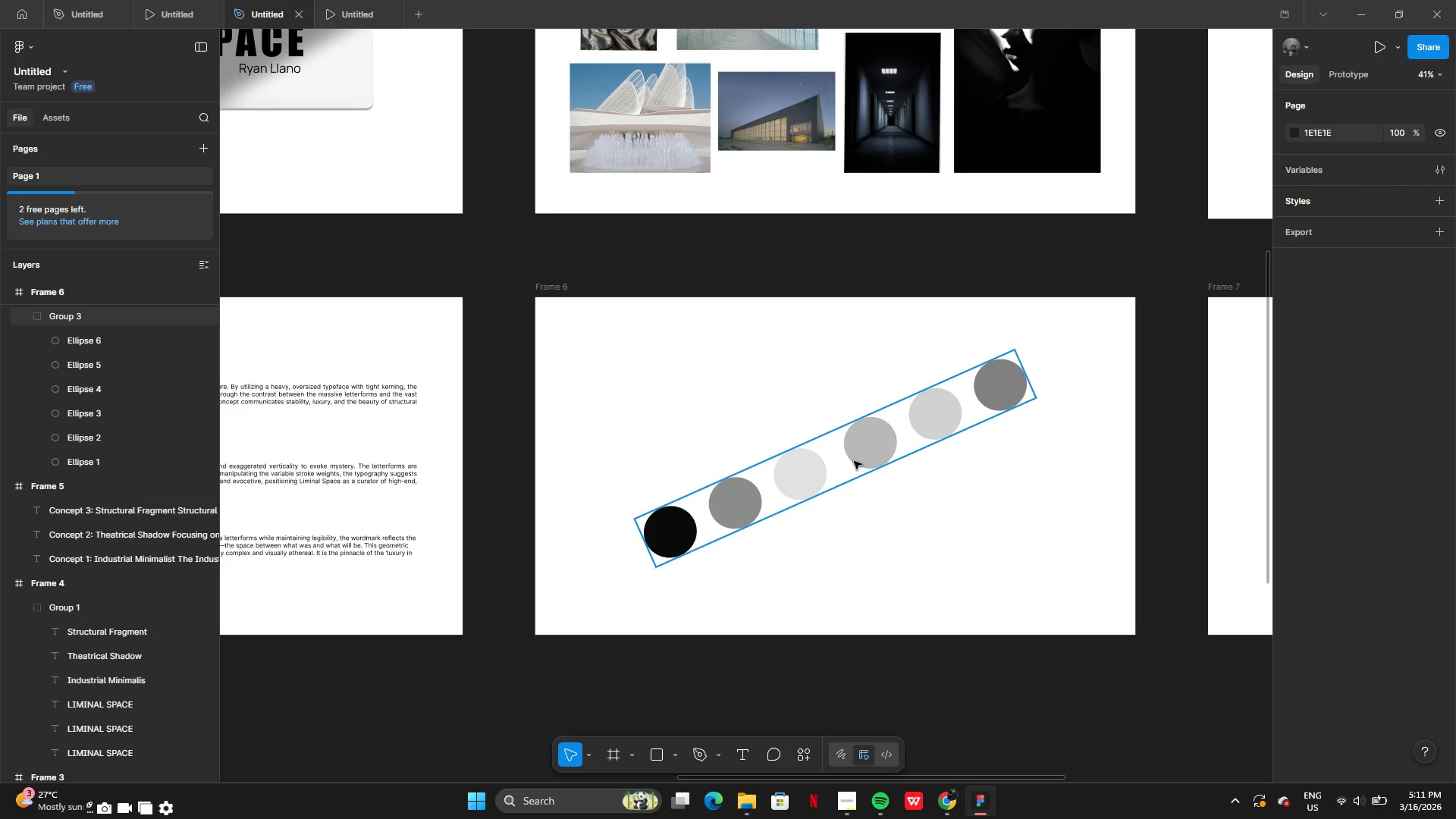 
left_click([965, 410])
 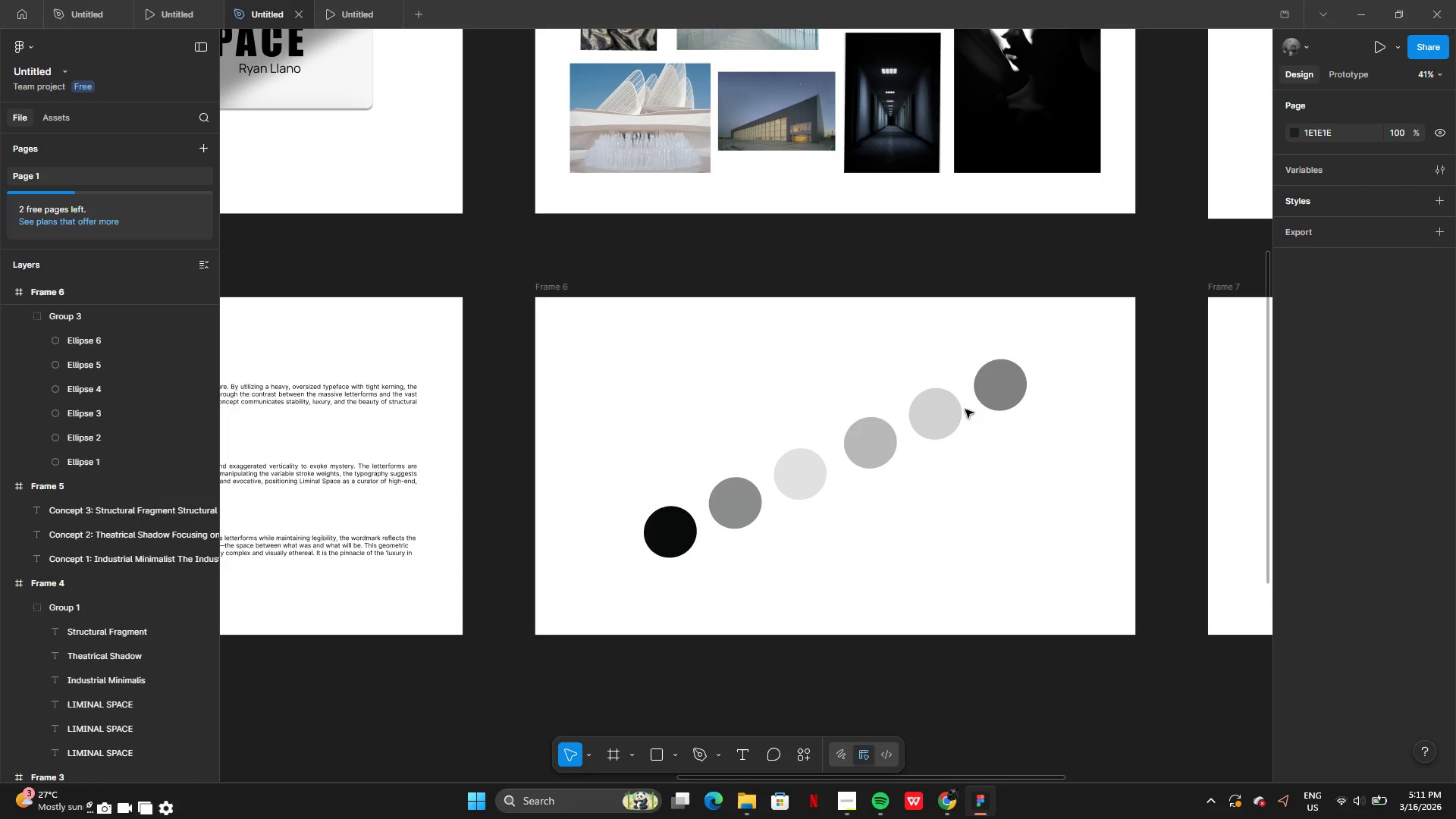 
key(Control+Z)
 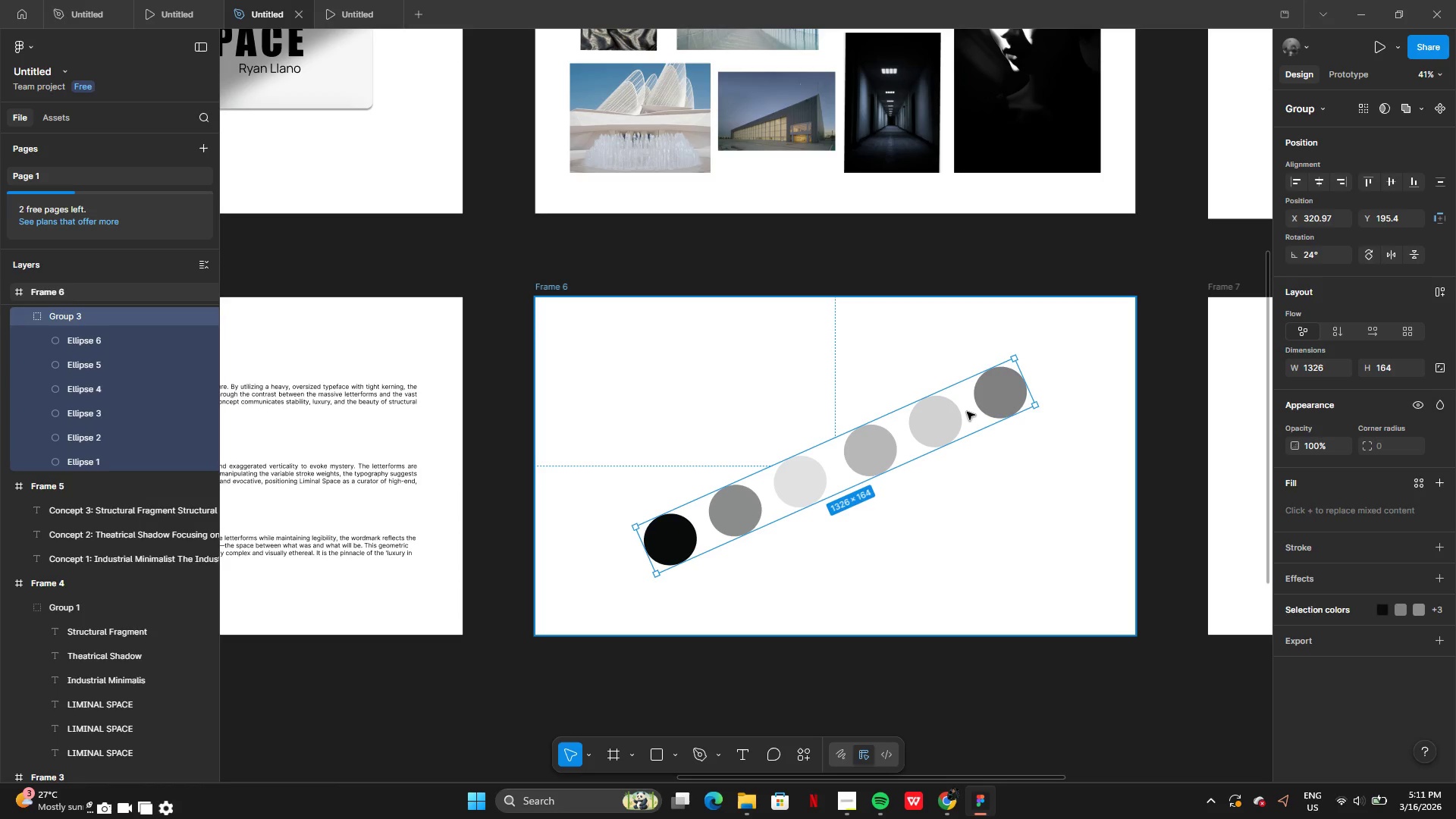 
key(Control+Z)
 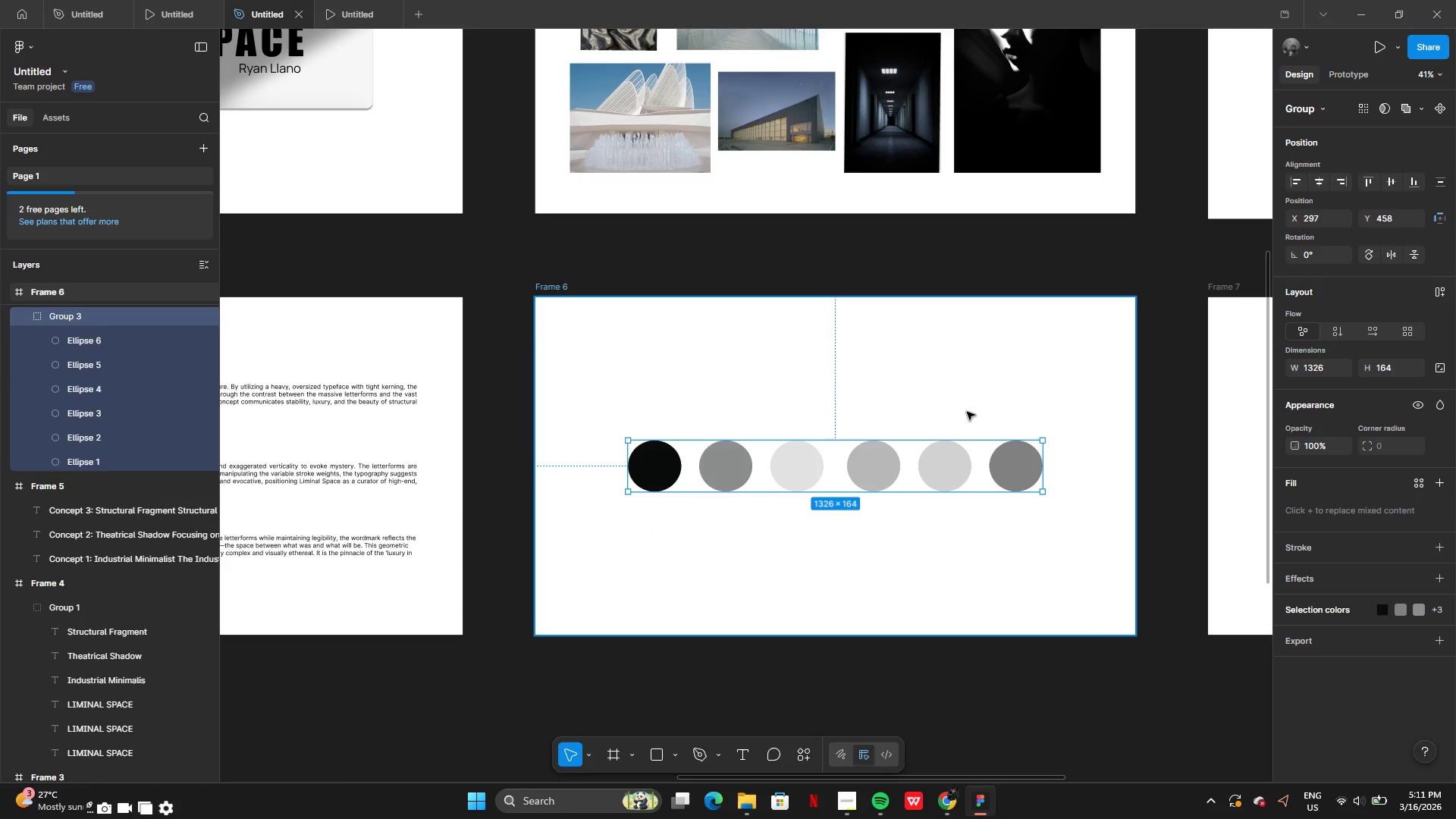 
key(Control+Z)
 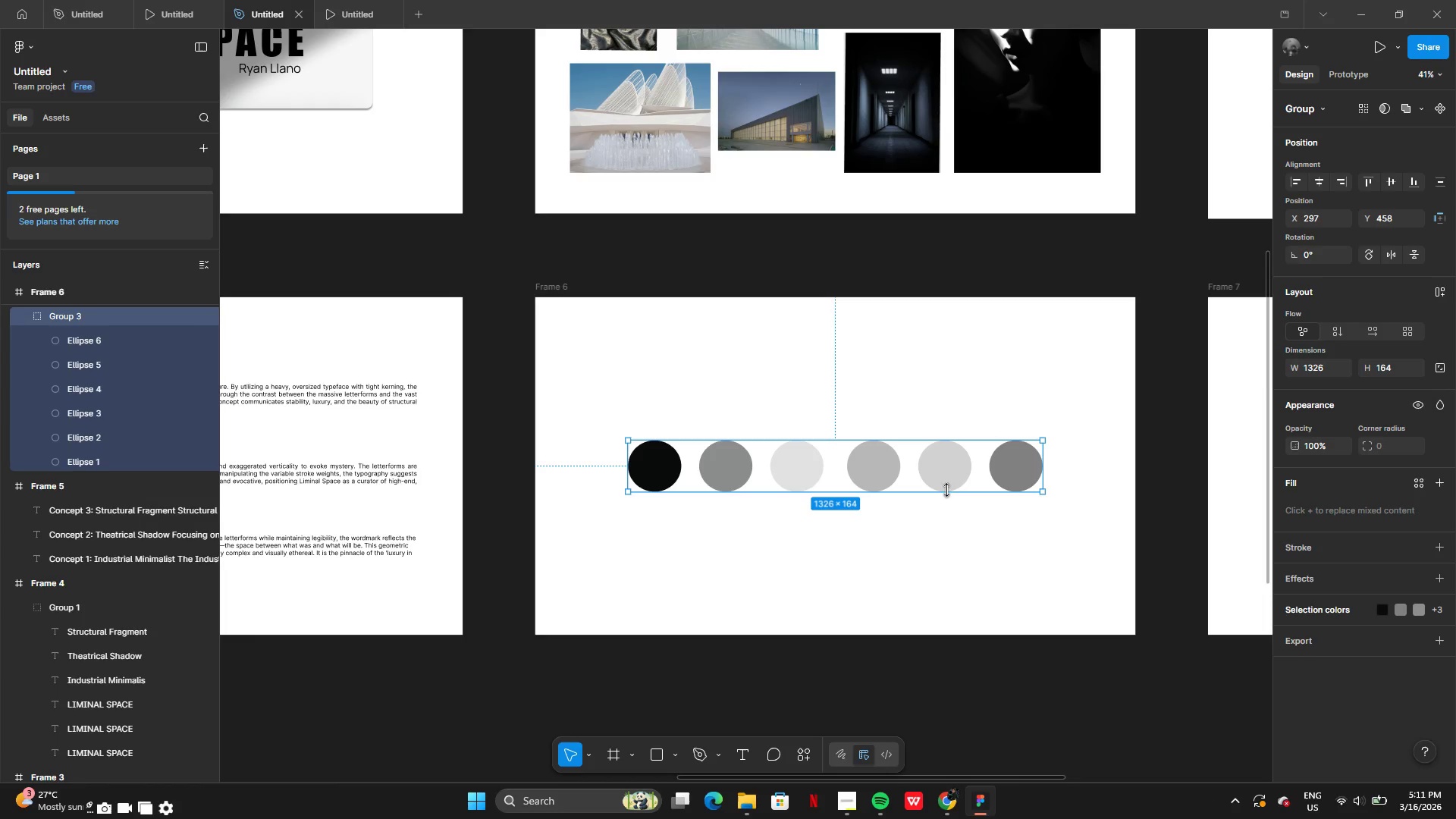 
left_click_drag(start_coordinate=[943, 491], to_coordinate=[935, 610])
 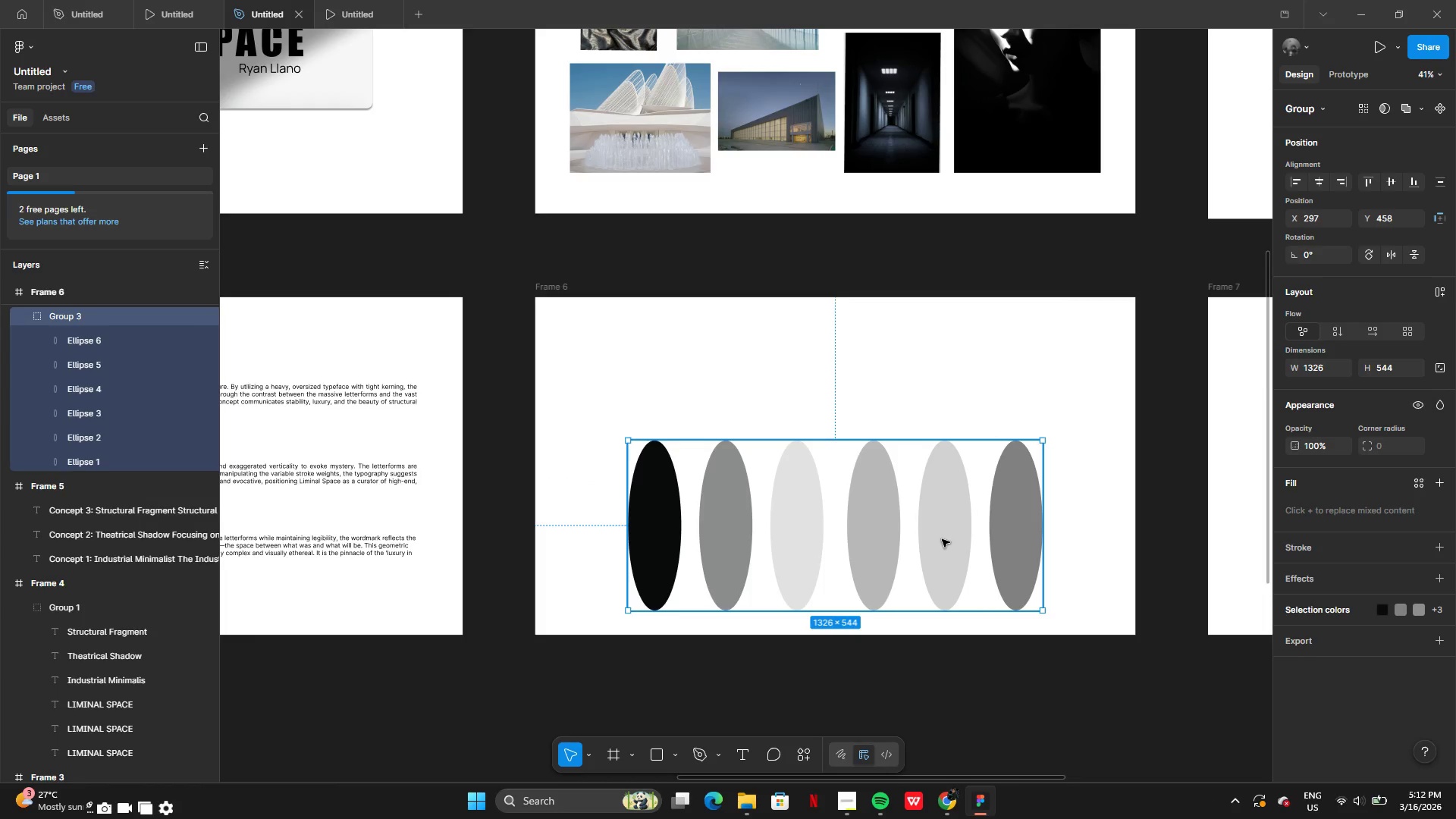 
left_click_drag(start_coordinate=[942, 539], to_coordinate=[948, 475])
 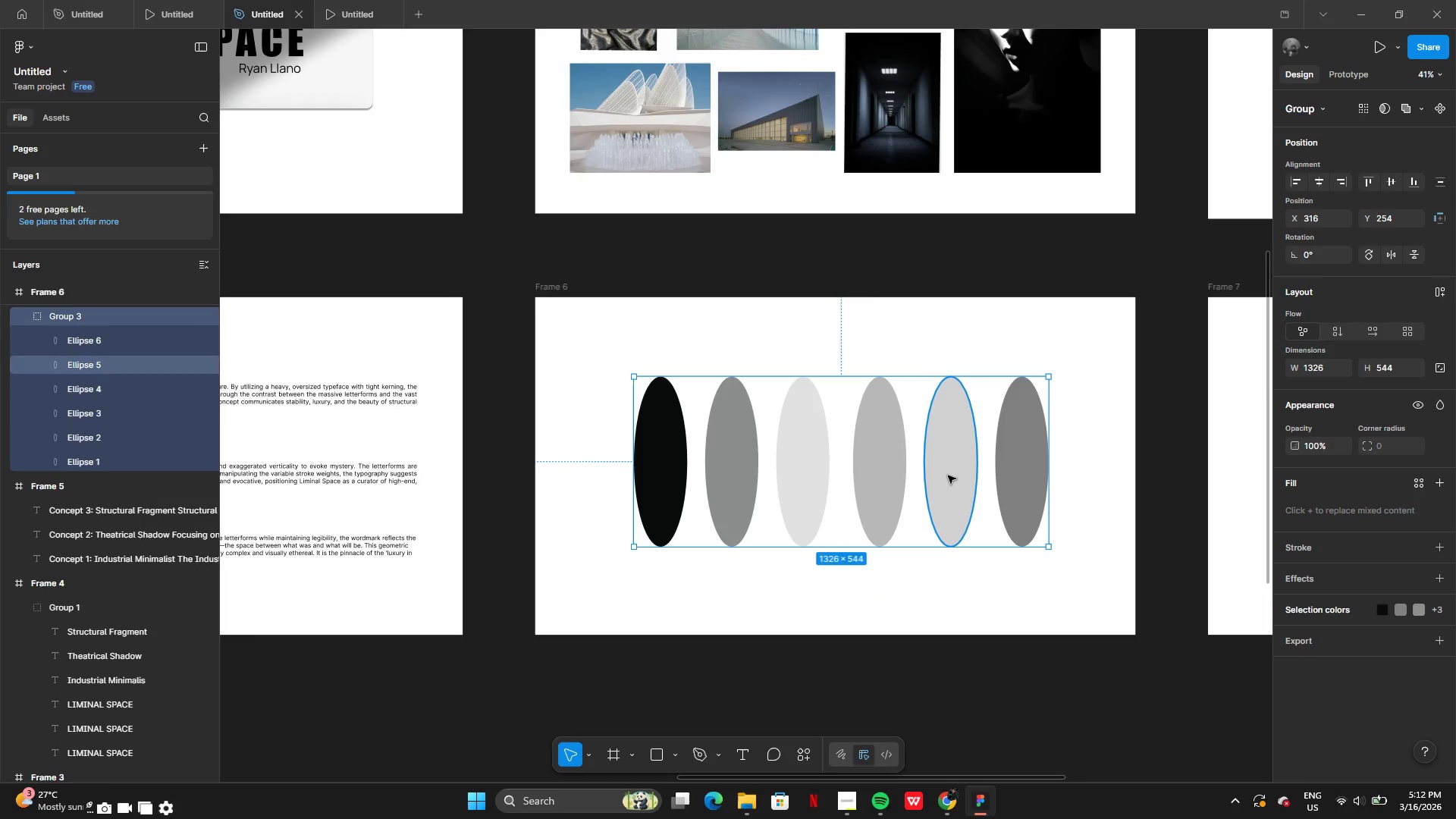 
key(Control+Z)
 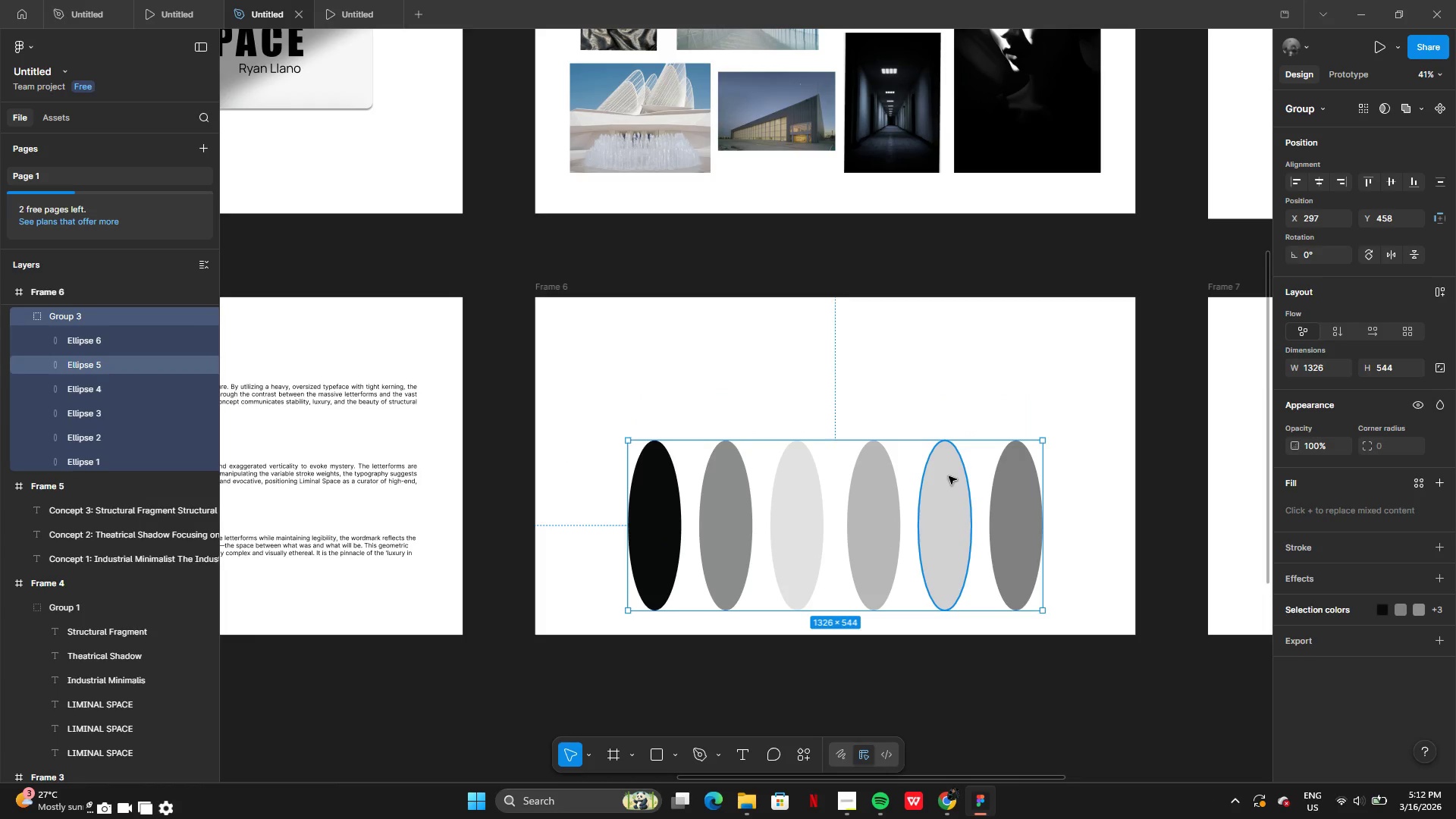 
key(Control+Z)
 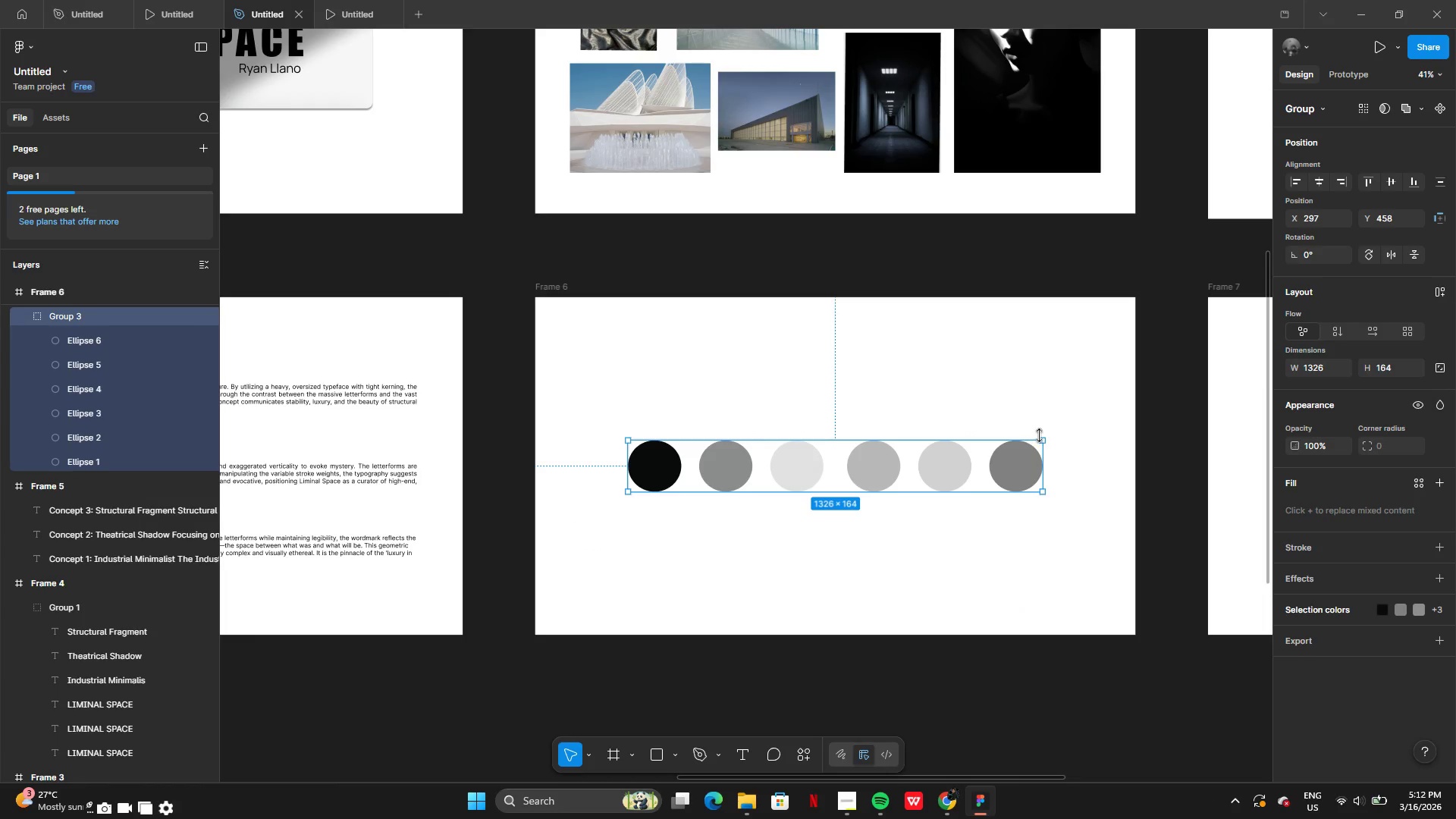 
left_click_drag(start_coordinate=[1043, 438], to_coordinate=[1087, 424])
 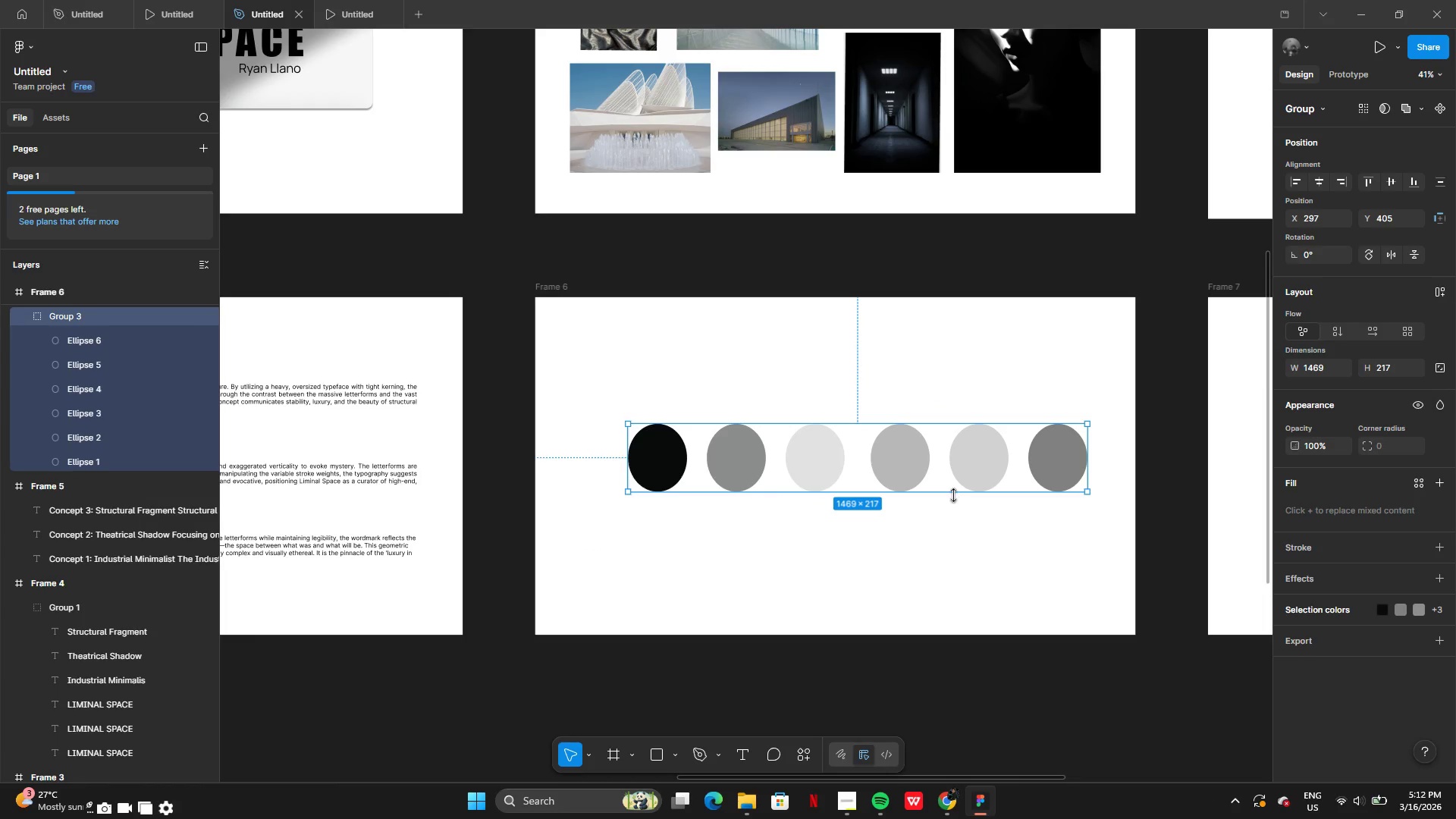 
left_click_drag(start_coordinate=[953, 494], to_coordinate=[951, 483])
 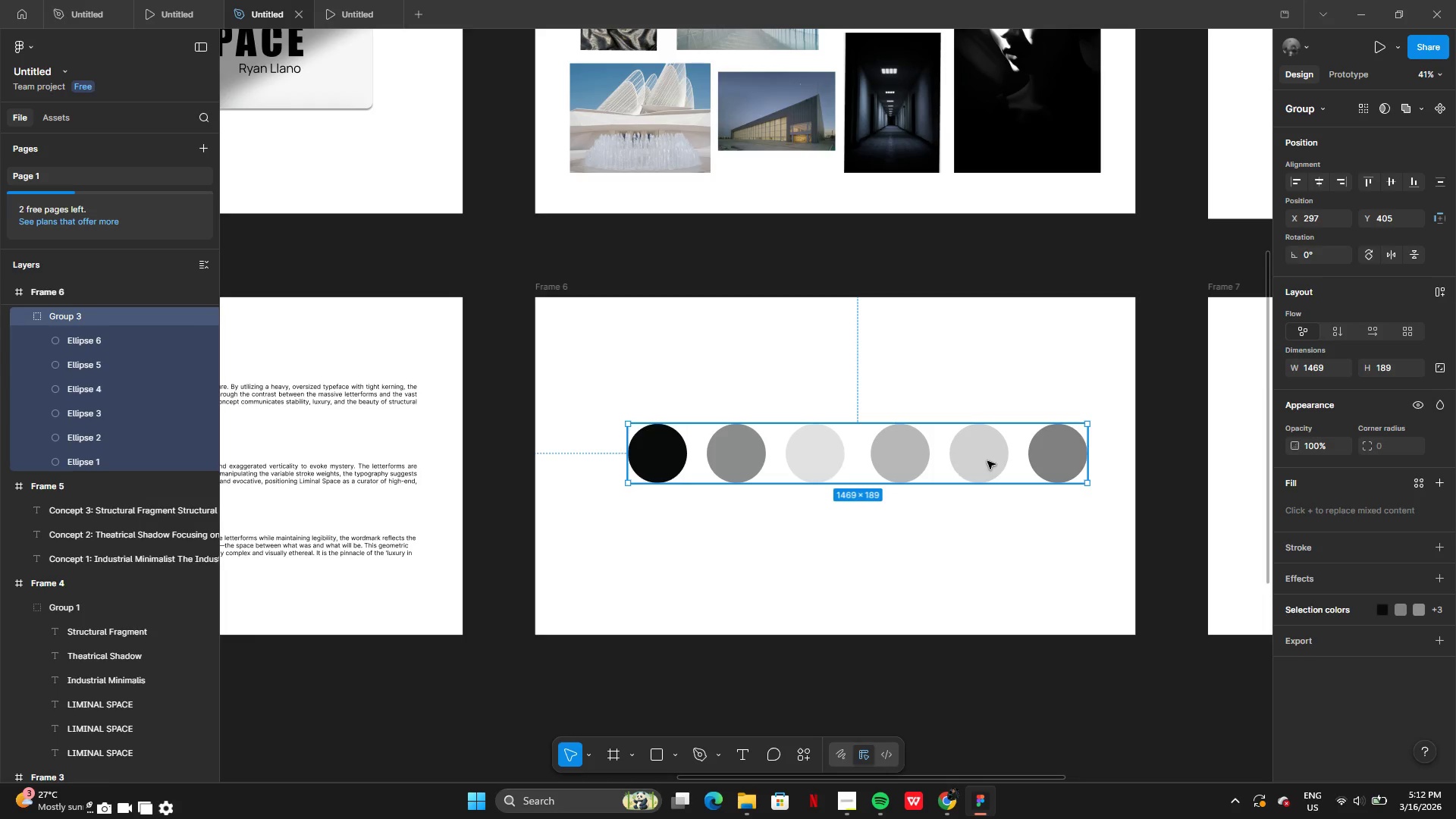 
key(Control+Z)
 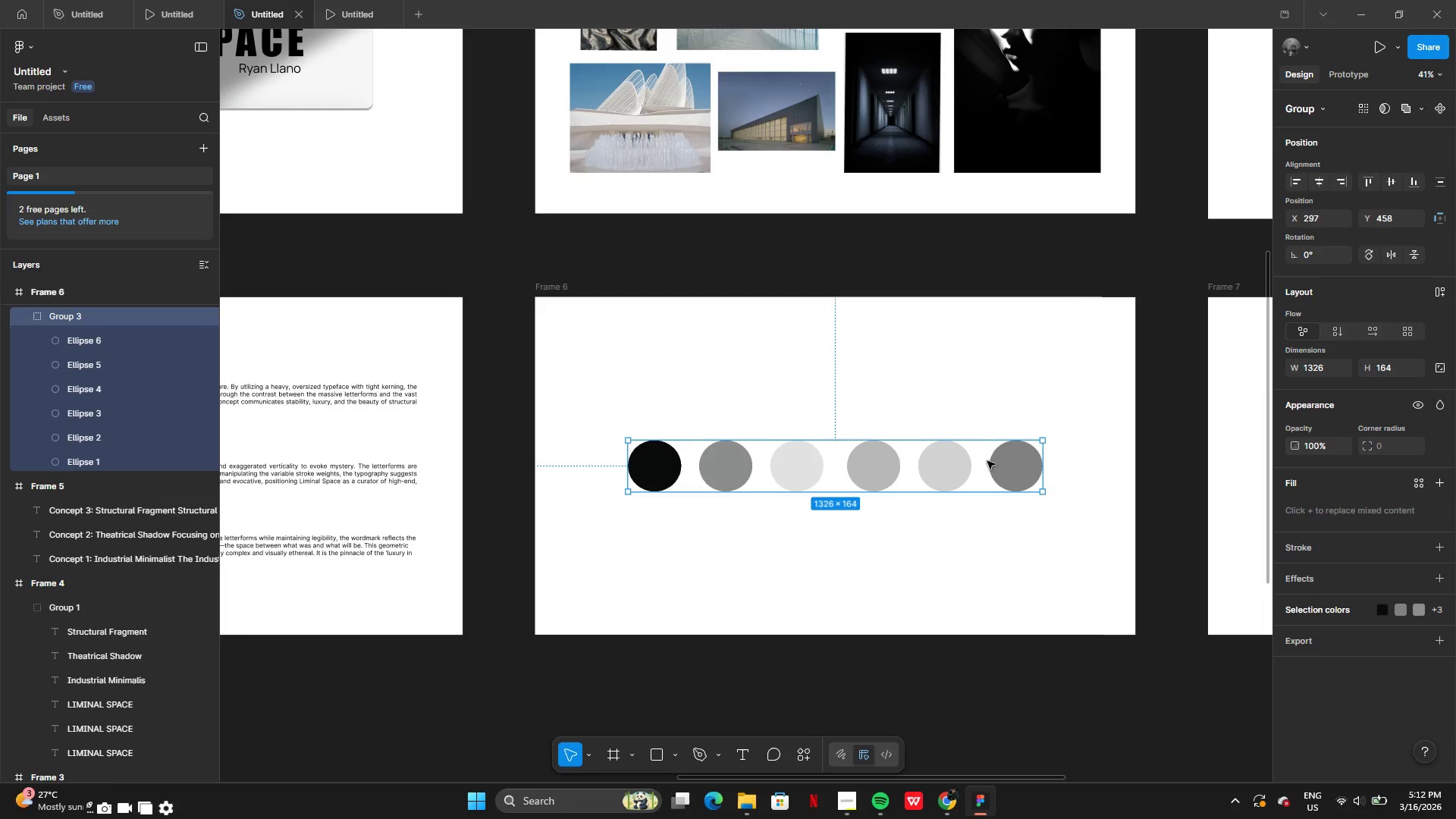 
key(Control+Z)
 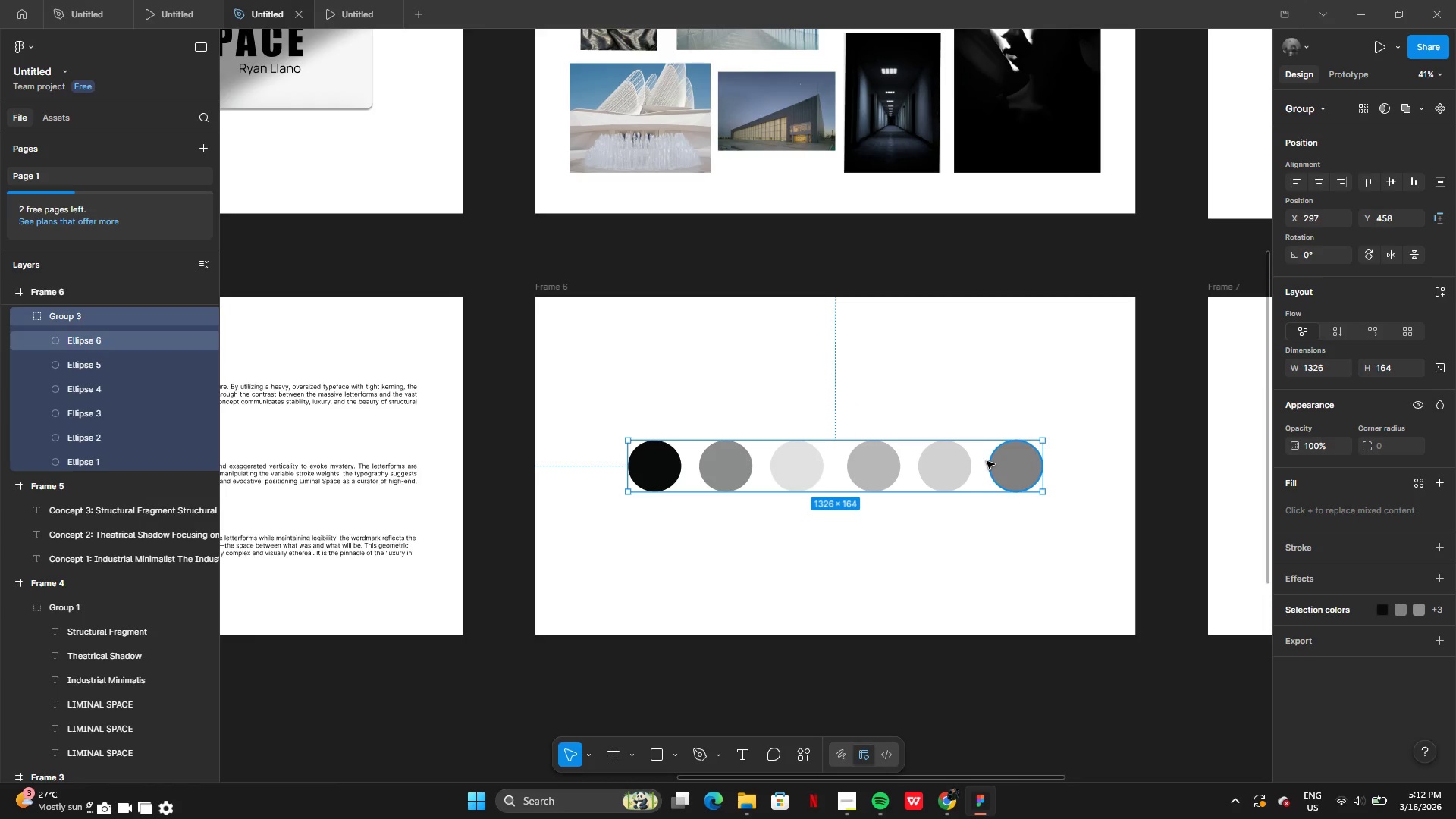 
key(Control+Z)
 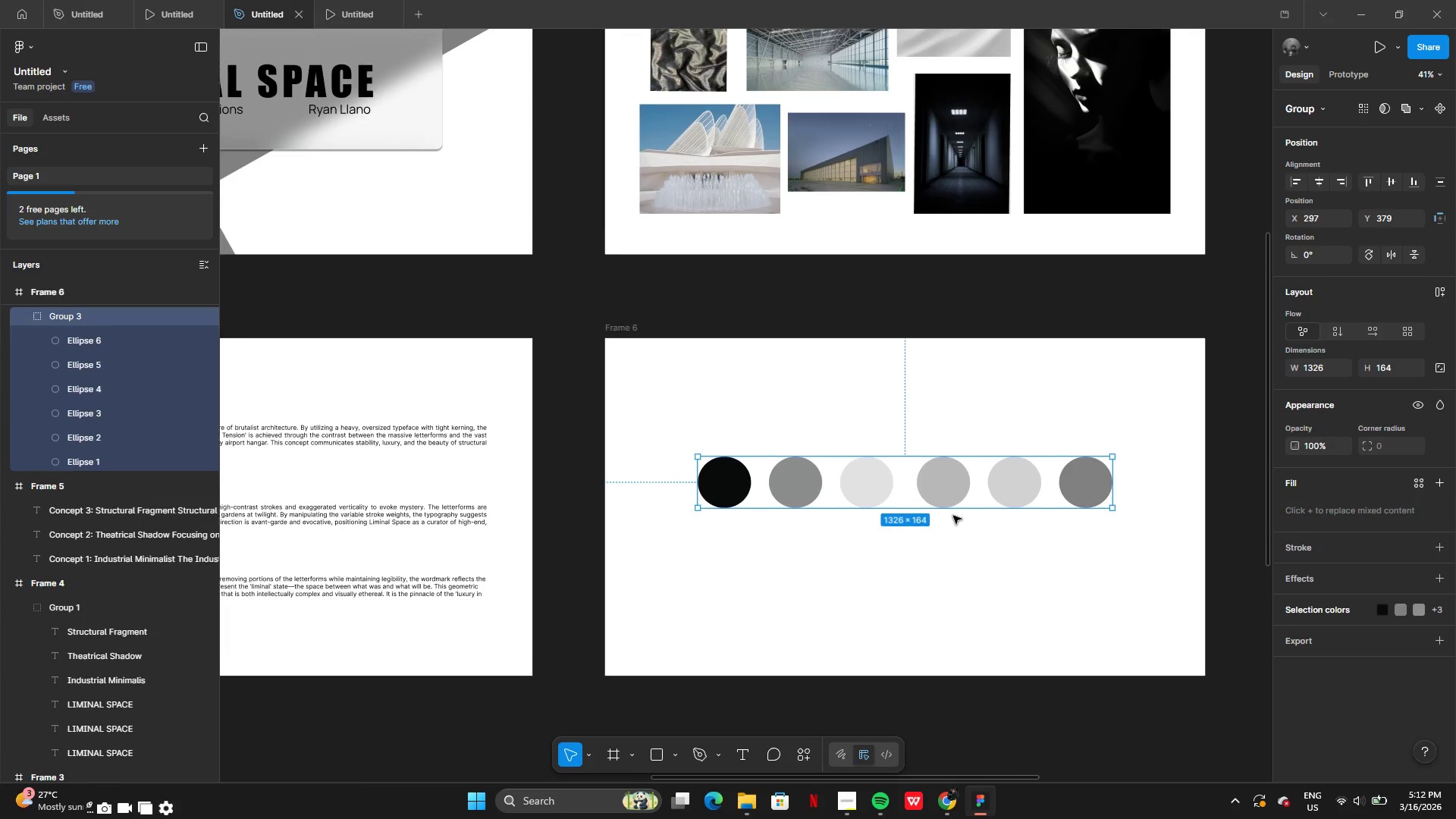 
left_click_drag(start_coordinate=[1009, 491], to_coordinate=[1010, 460])
 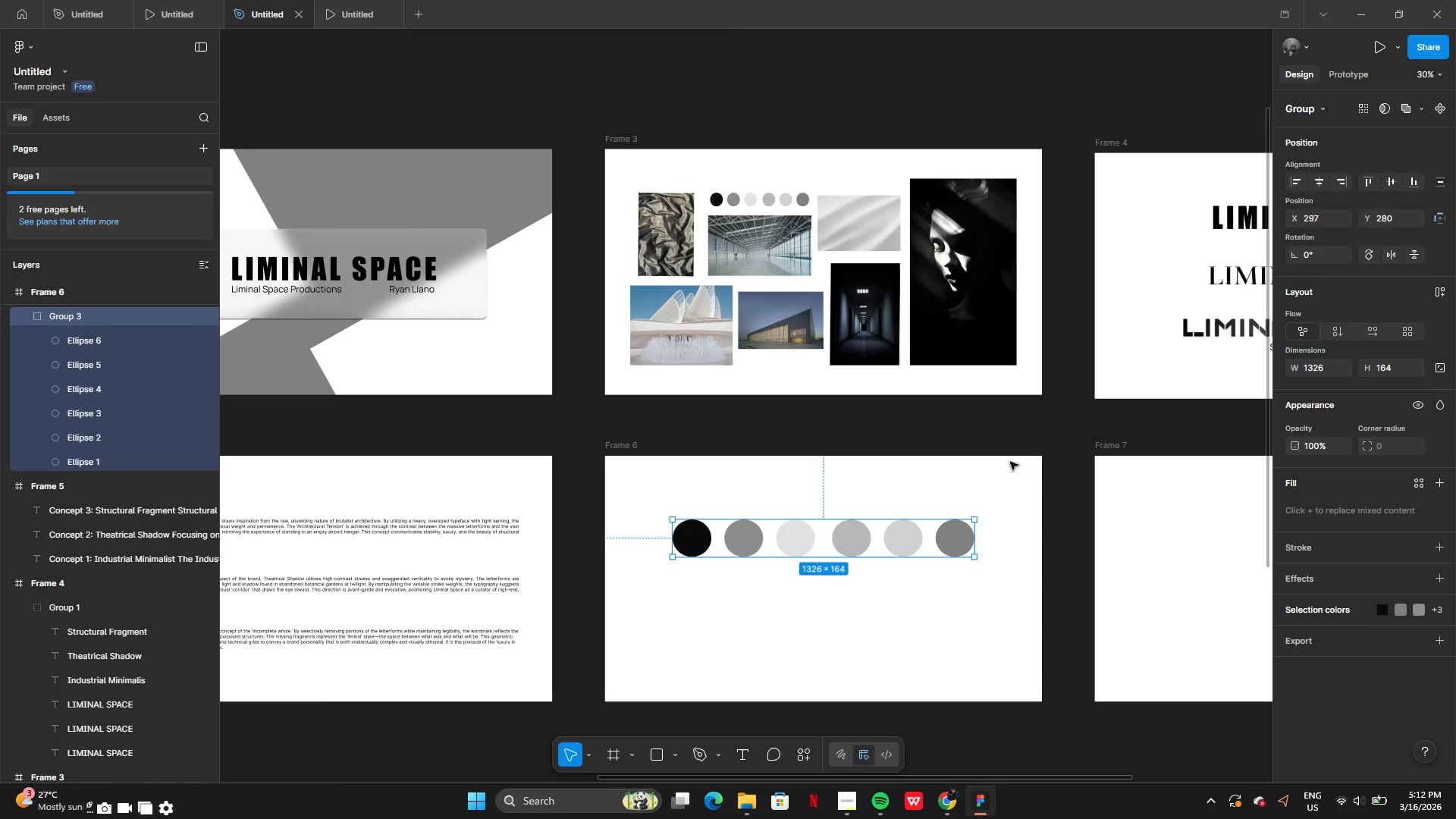 
wait(39.53)
 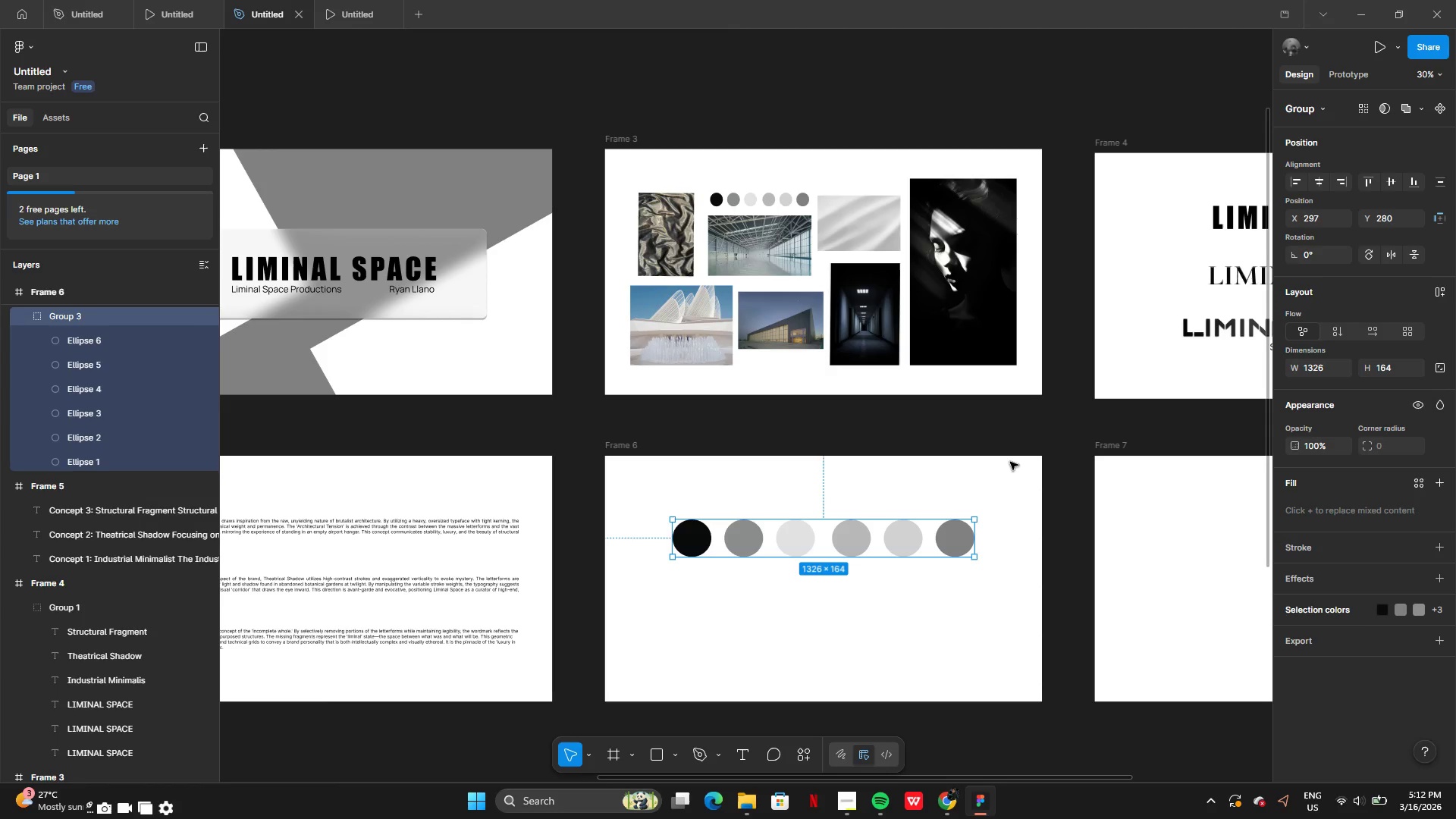 
double_click([678, 476])
 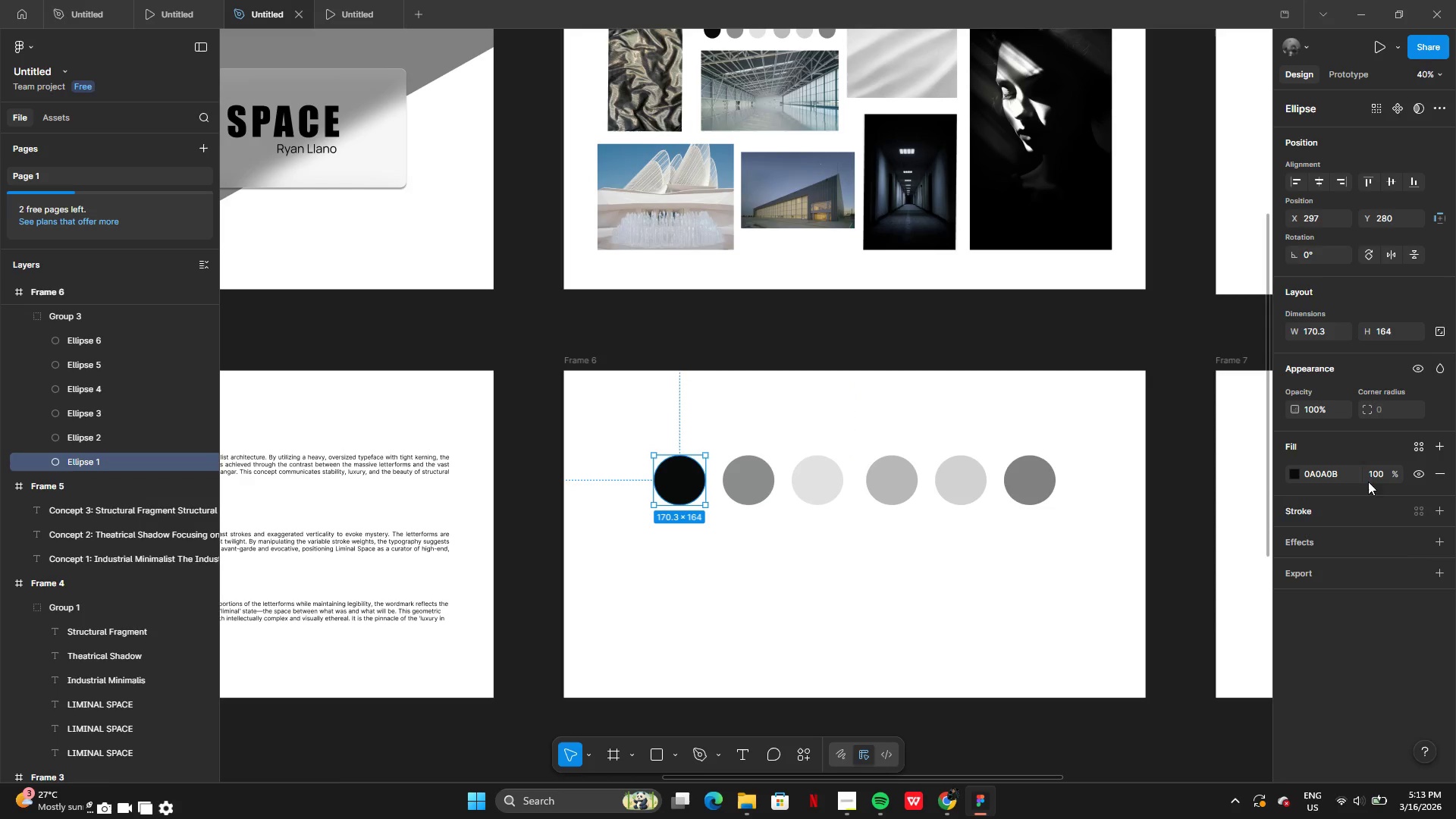 
left_click([1346, 469])
 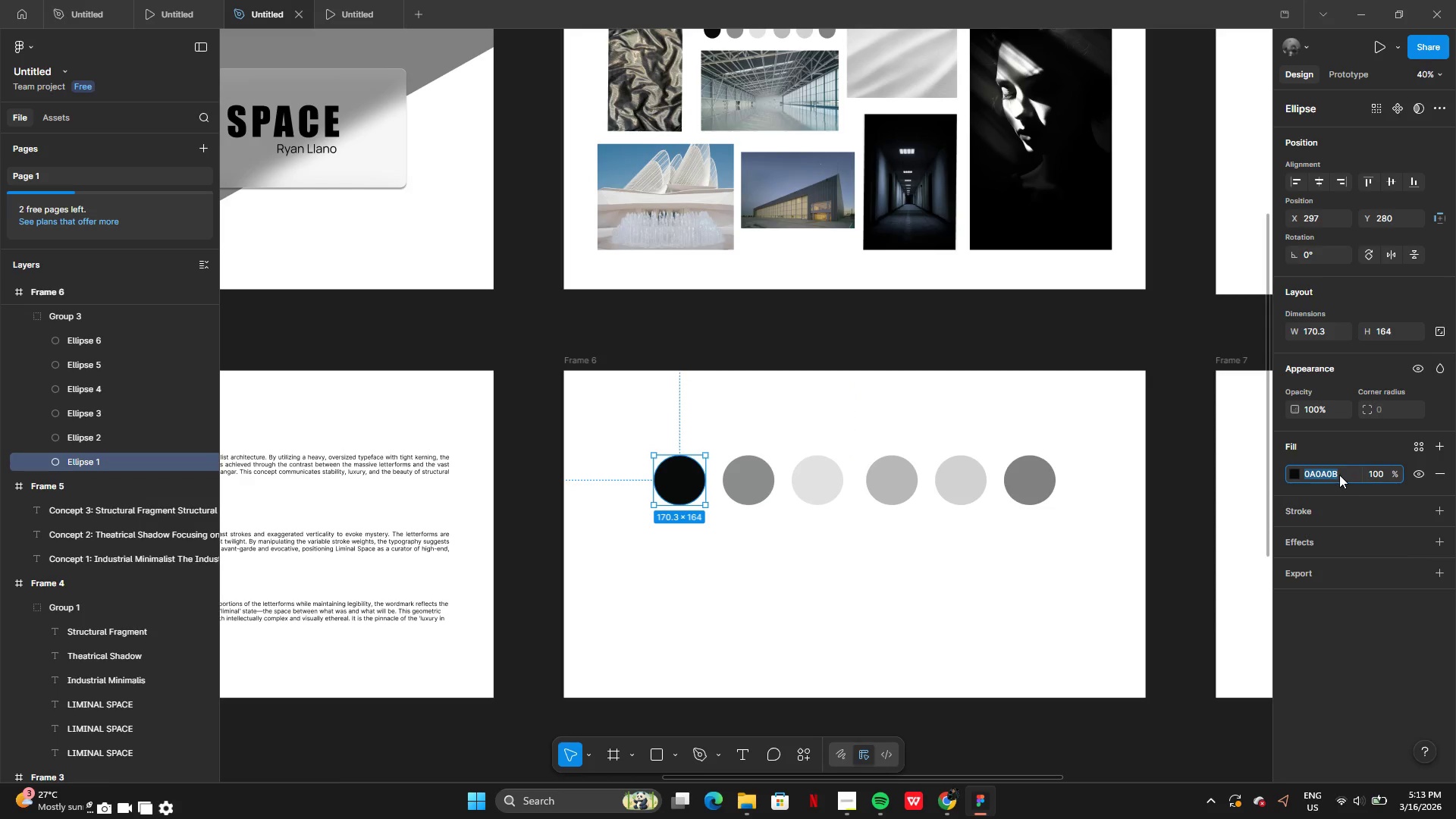 
key(Control+C)
 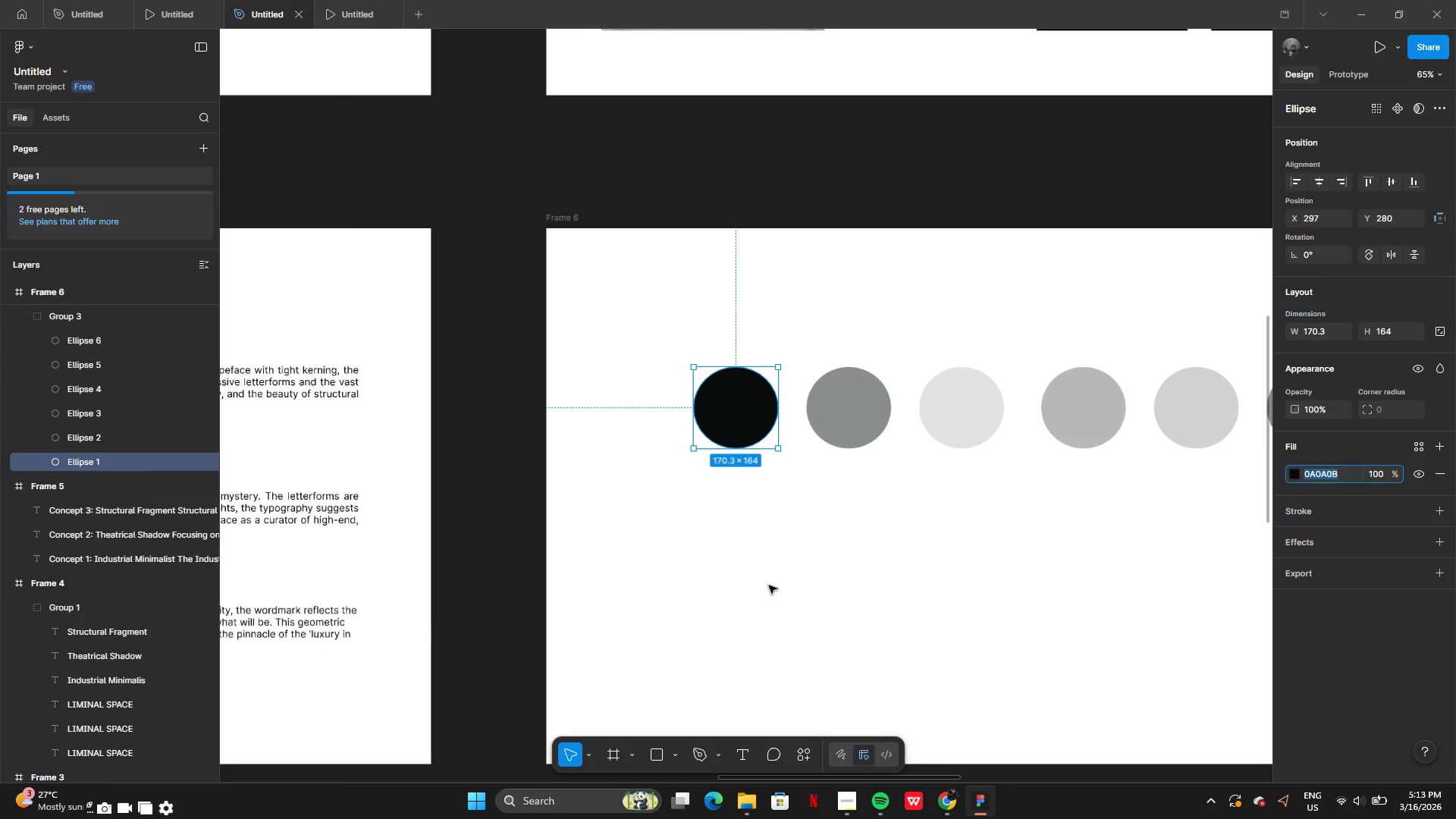 
left_click([740, 533])
 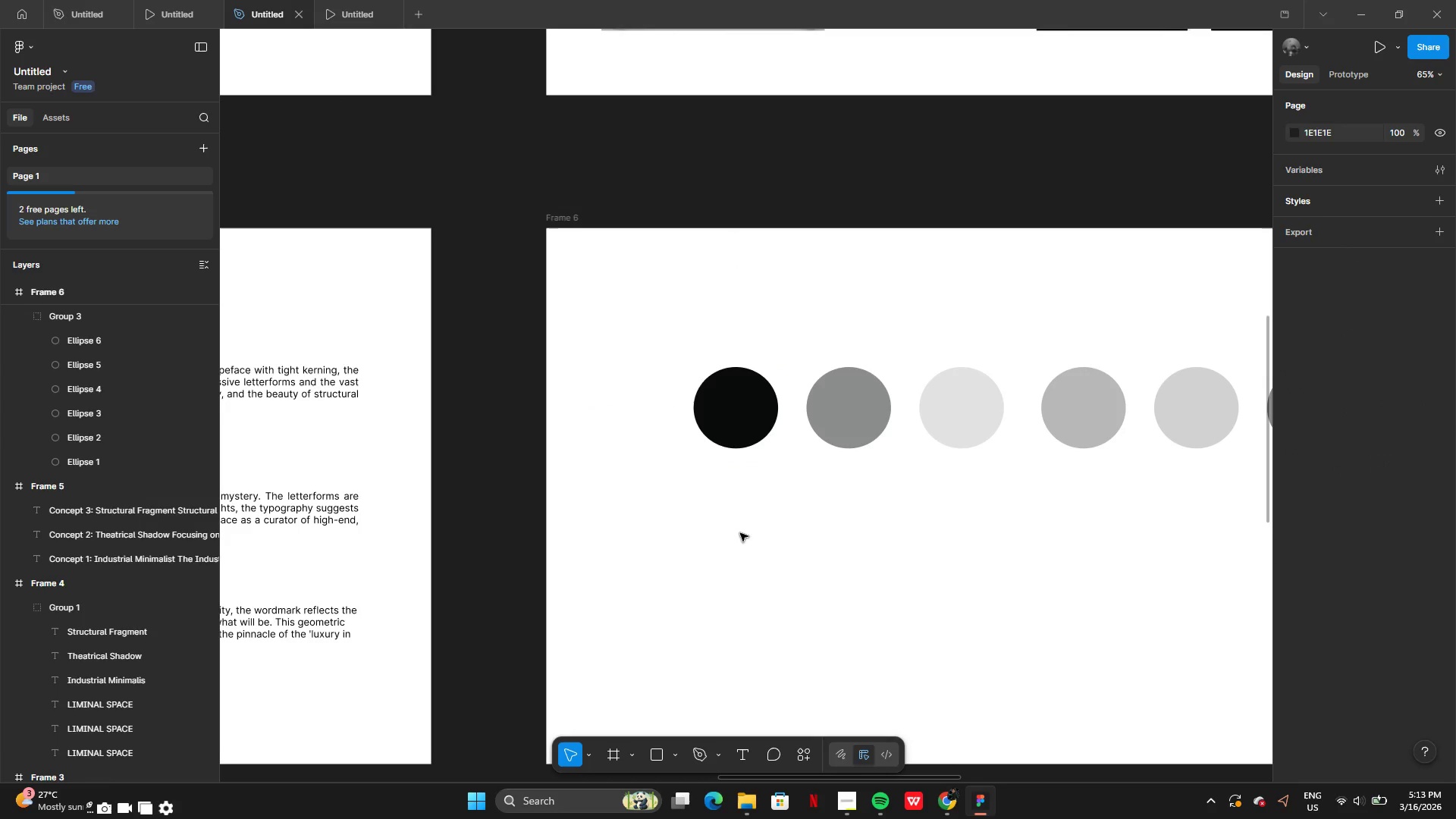 
key(Control+V)
 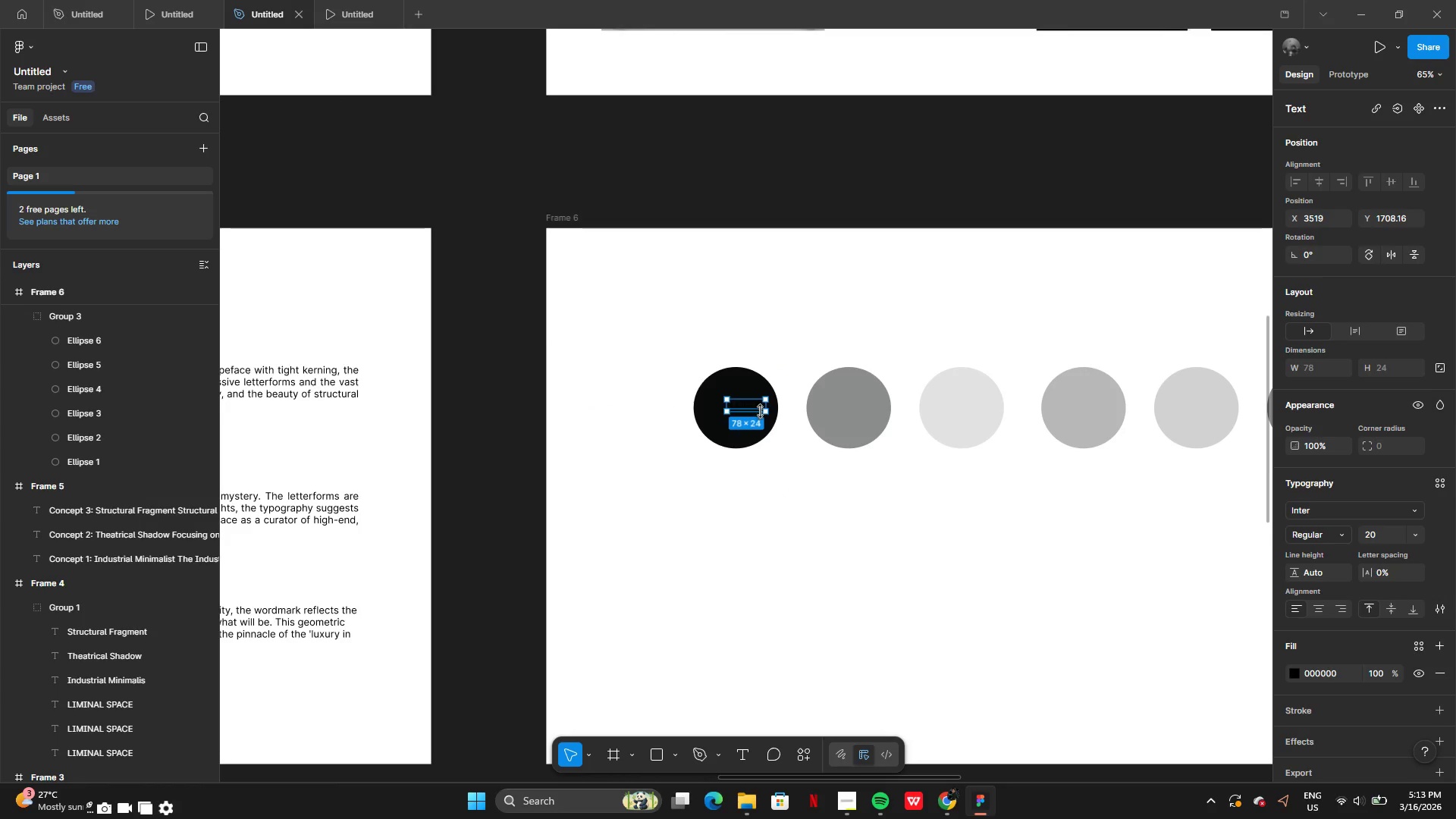 
left_click_drag(start_coordinate=[755, 409], to_coordinate=[743, 468])
 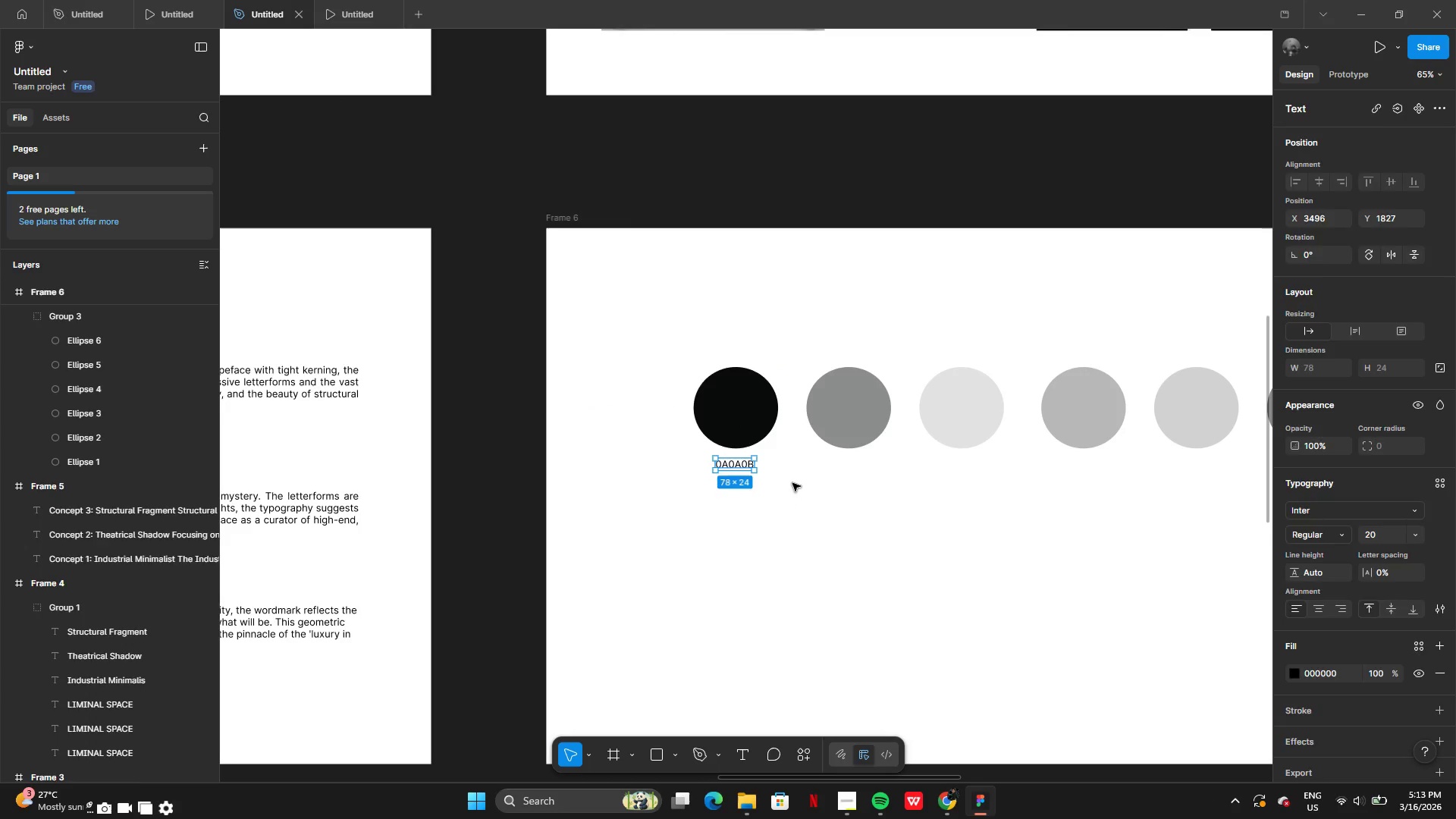 
left_click([792, 483])
 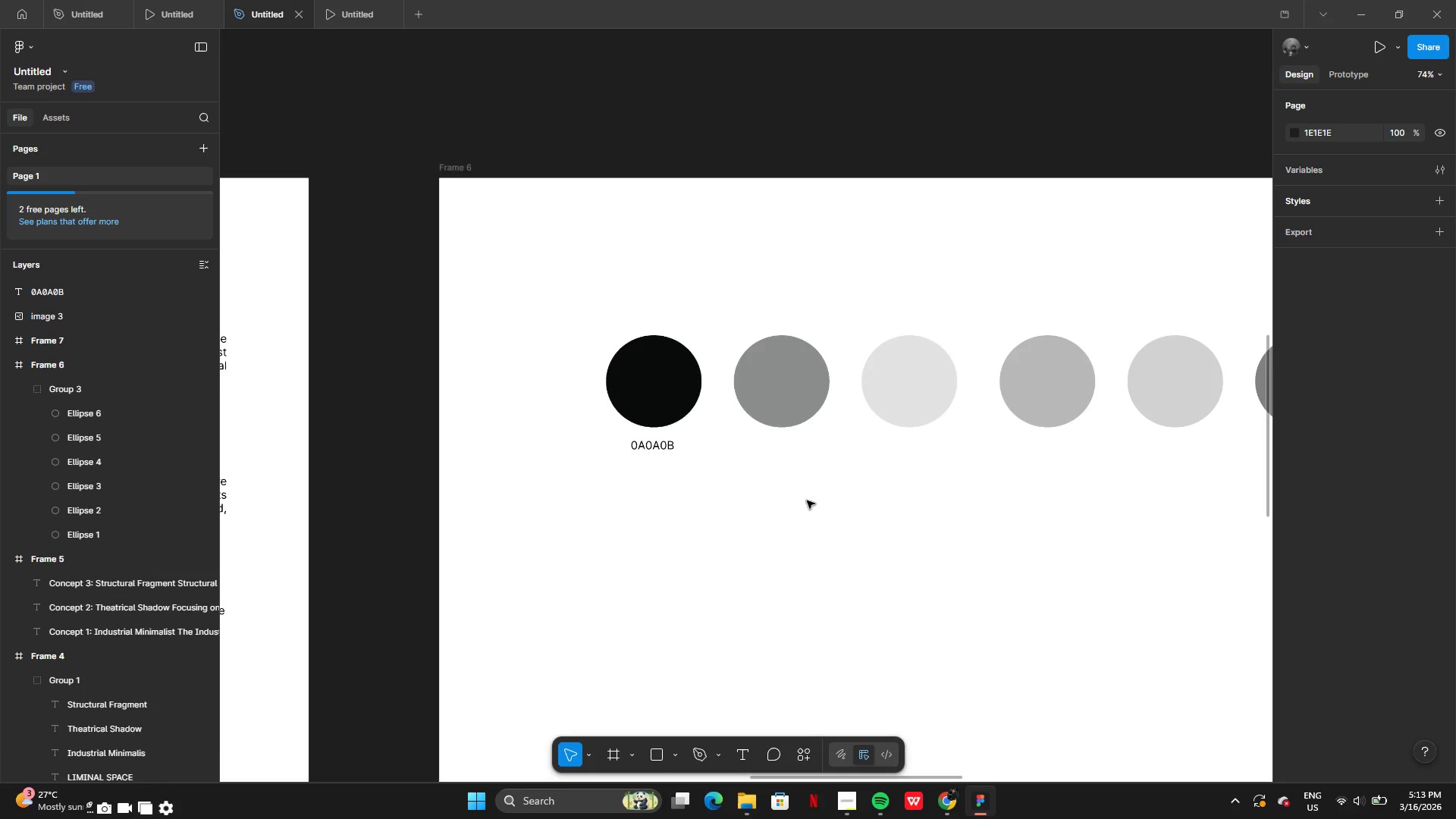 
left_click([661, 450])
 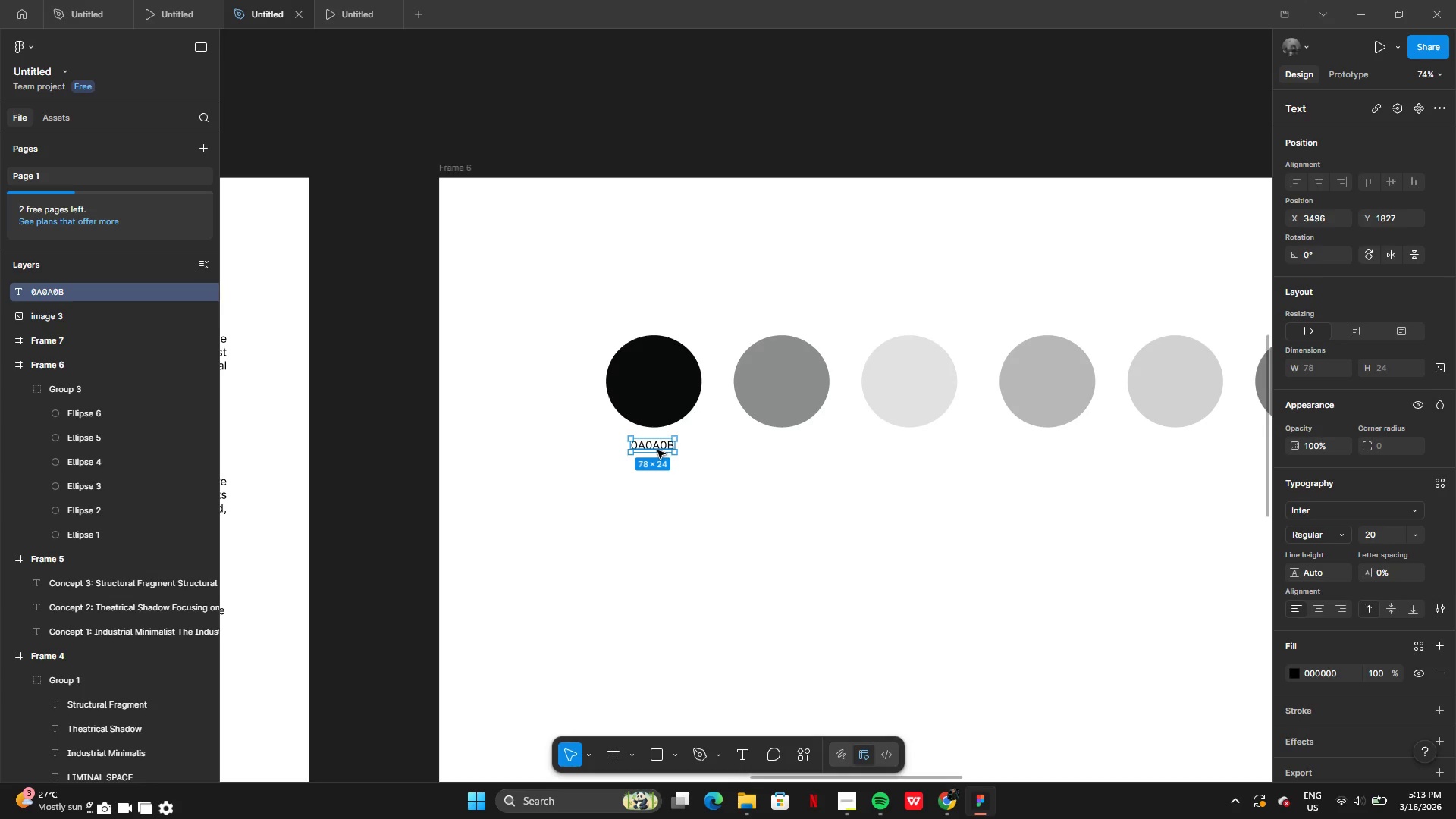 
hold_key(key=AltLeft, duration=0.52)
left_click_drag(start_coordinate=[654, 448], to_coordinate=[741, 457])
 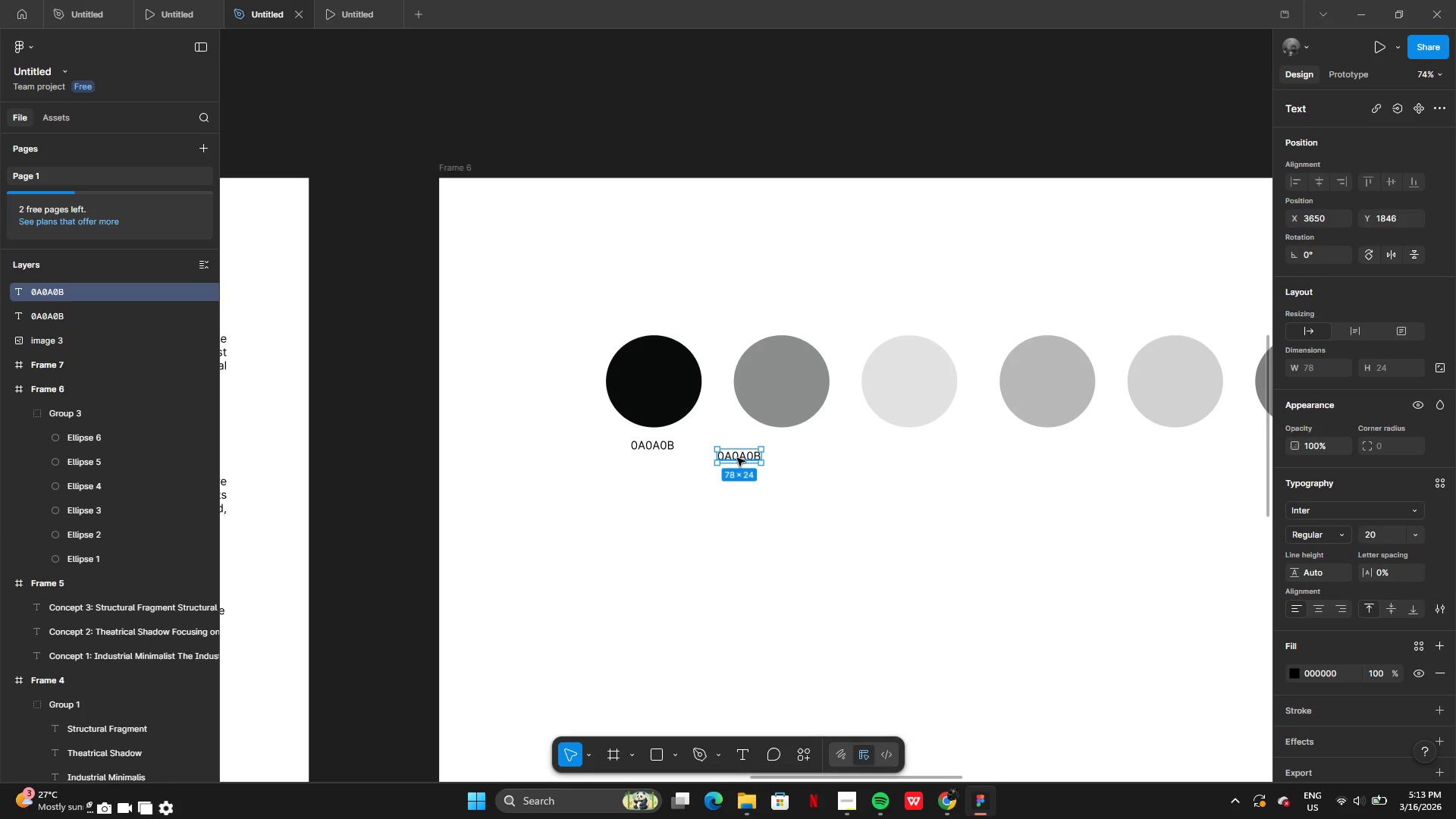 
left_click_drag(start_coordinate=[737, 458], to_coordinate=[777, 447])
 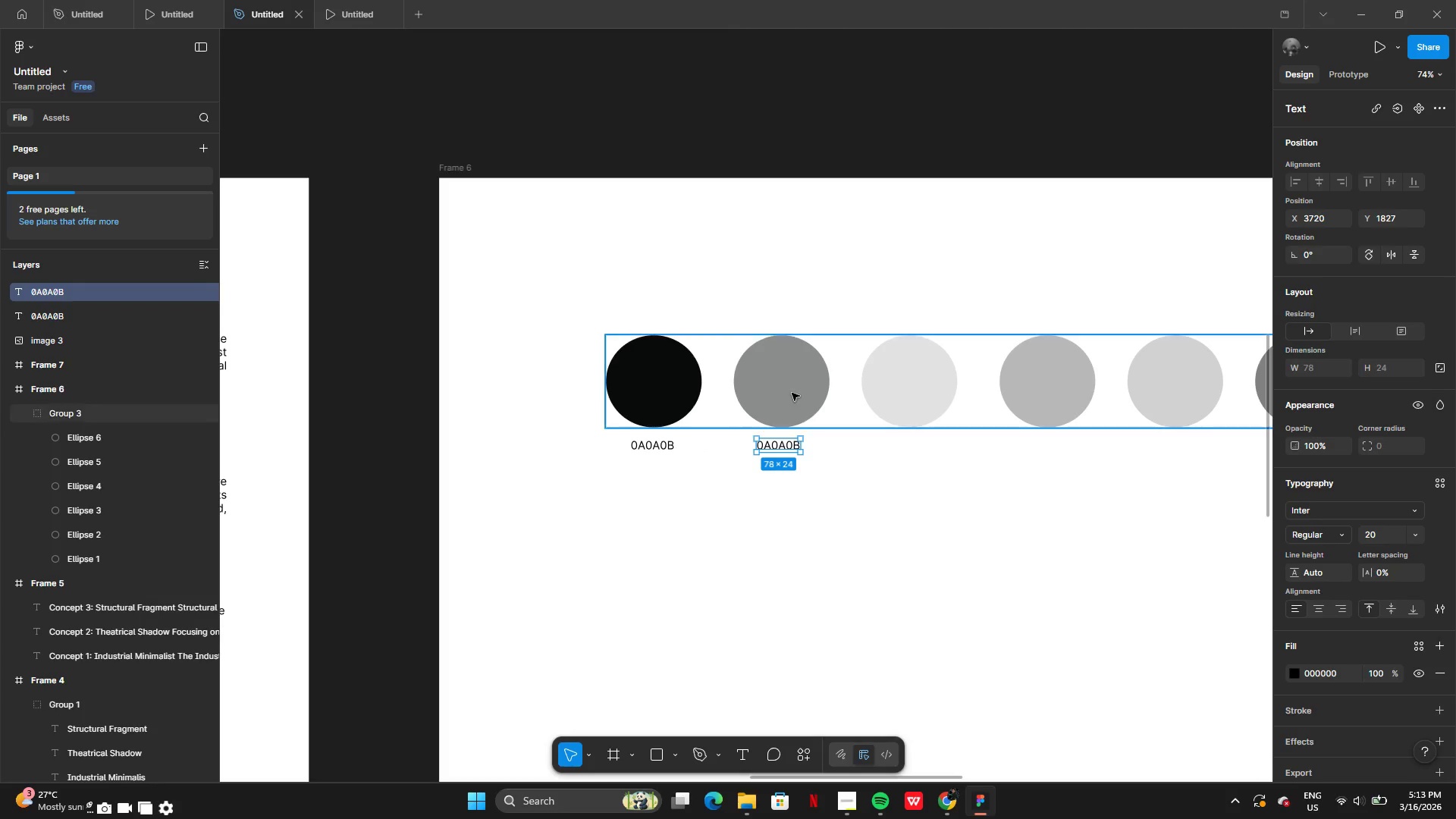 
left_click([792, 393])
 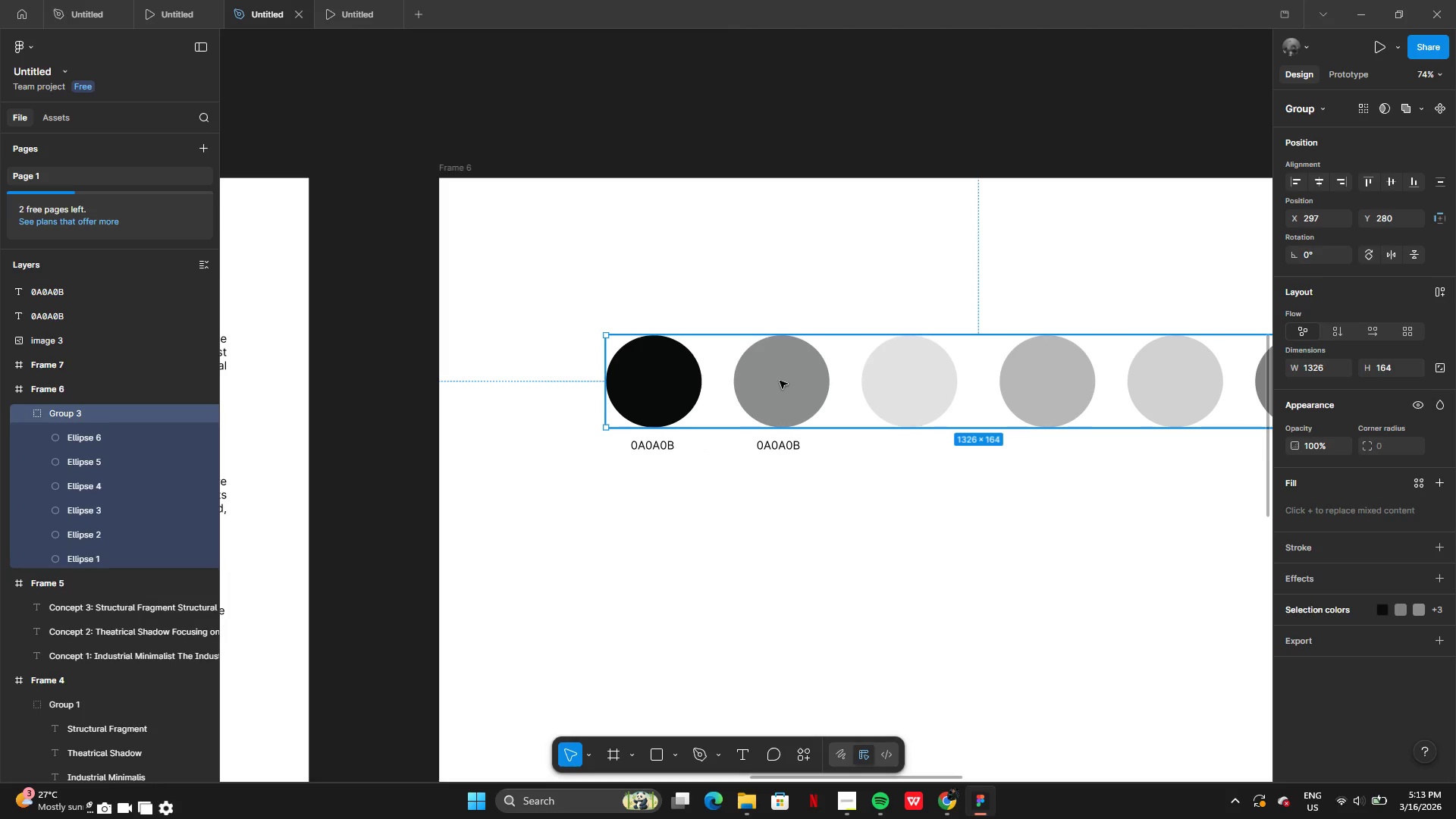 
double_click([786, 381])
 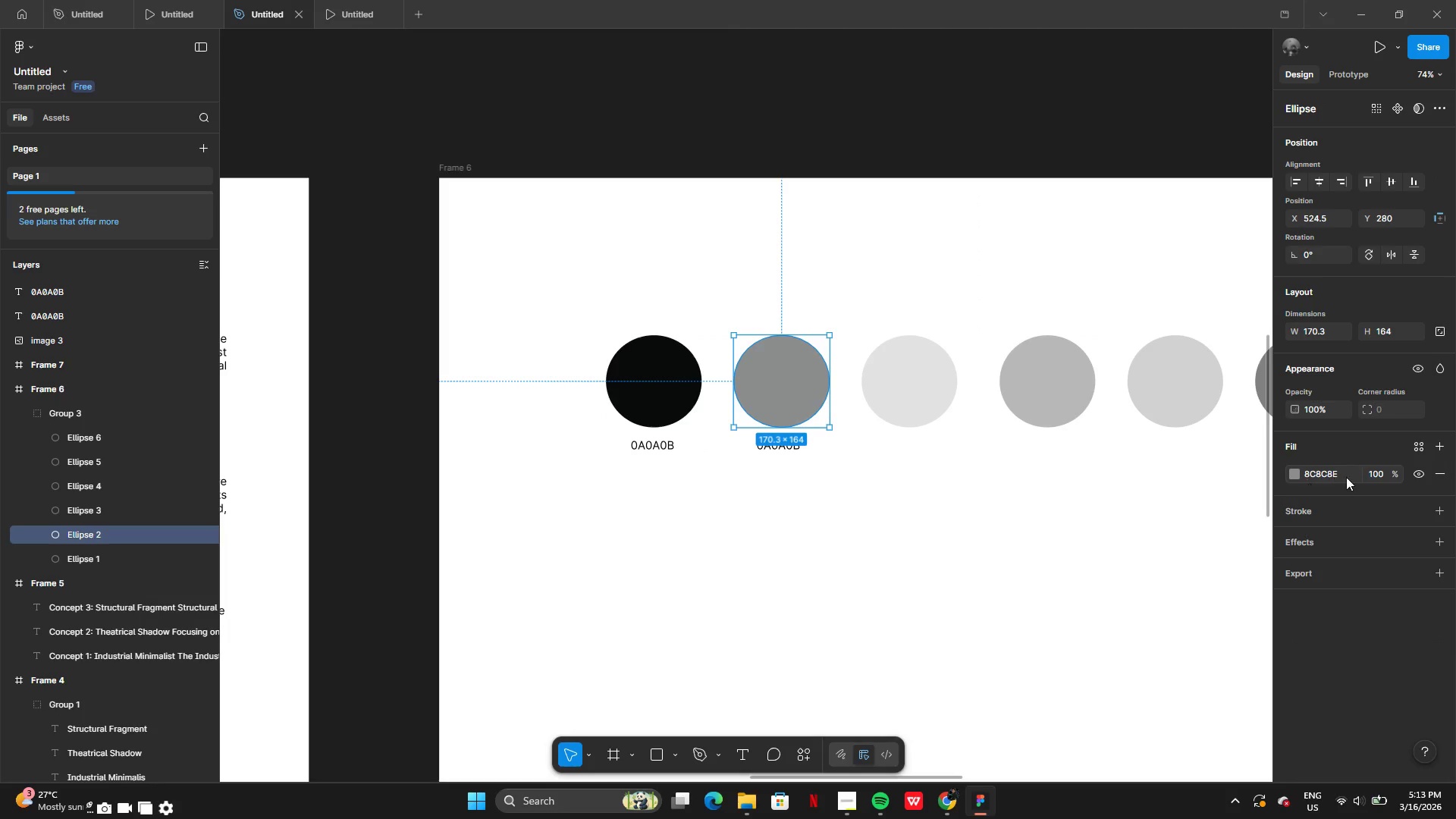 
left_click([1347, 476])
 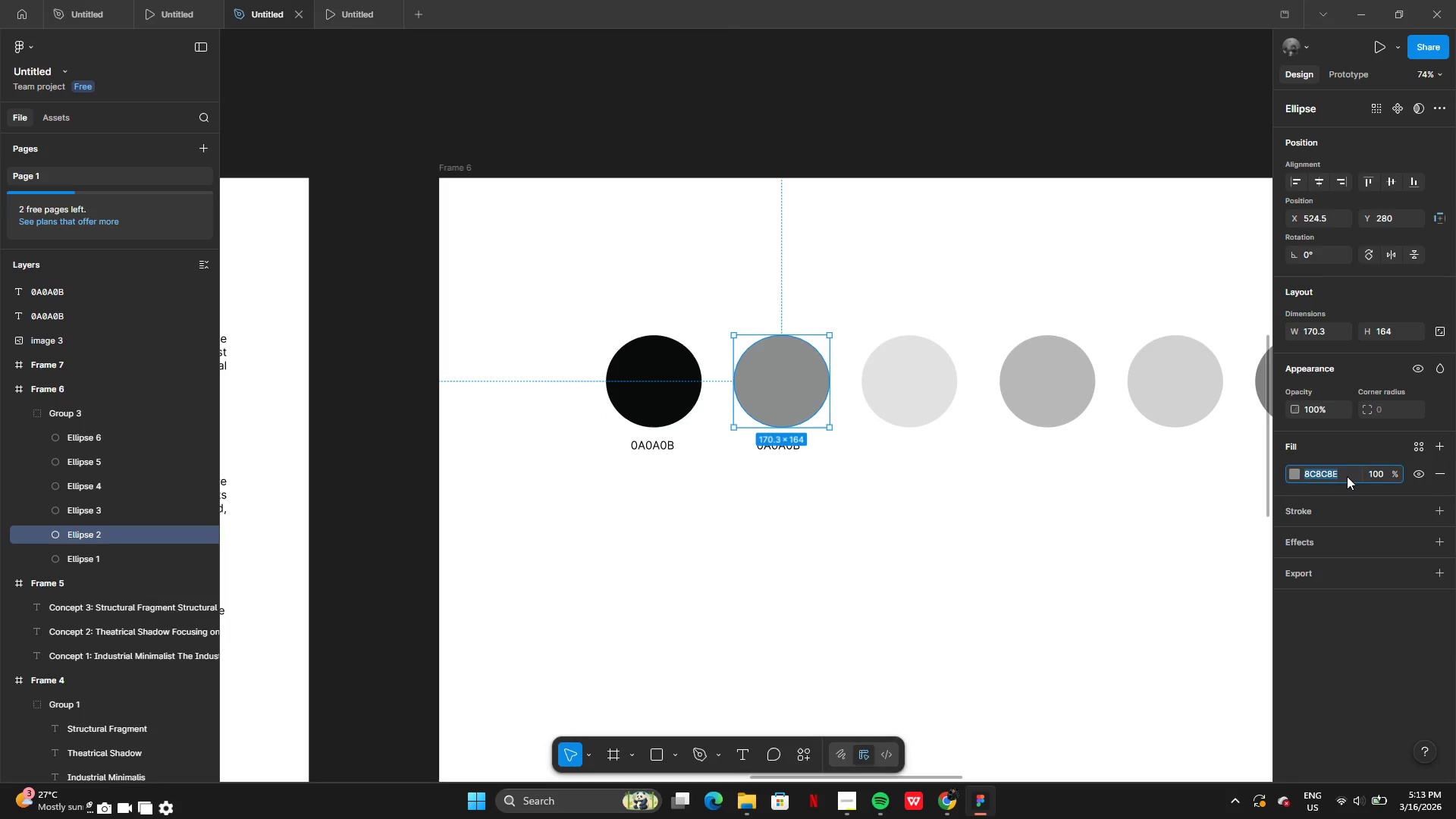 
key(Control+C)
 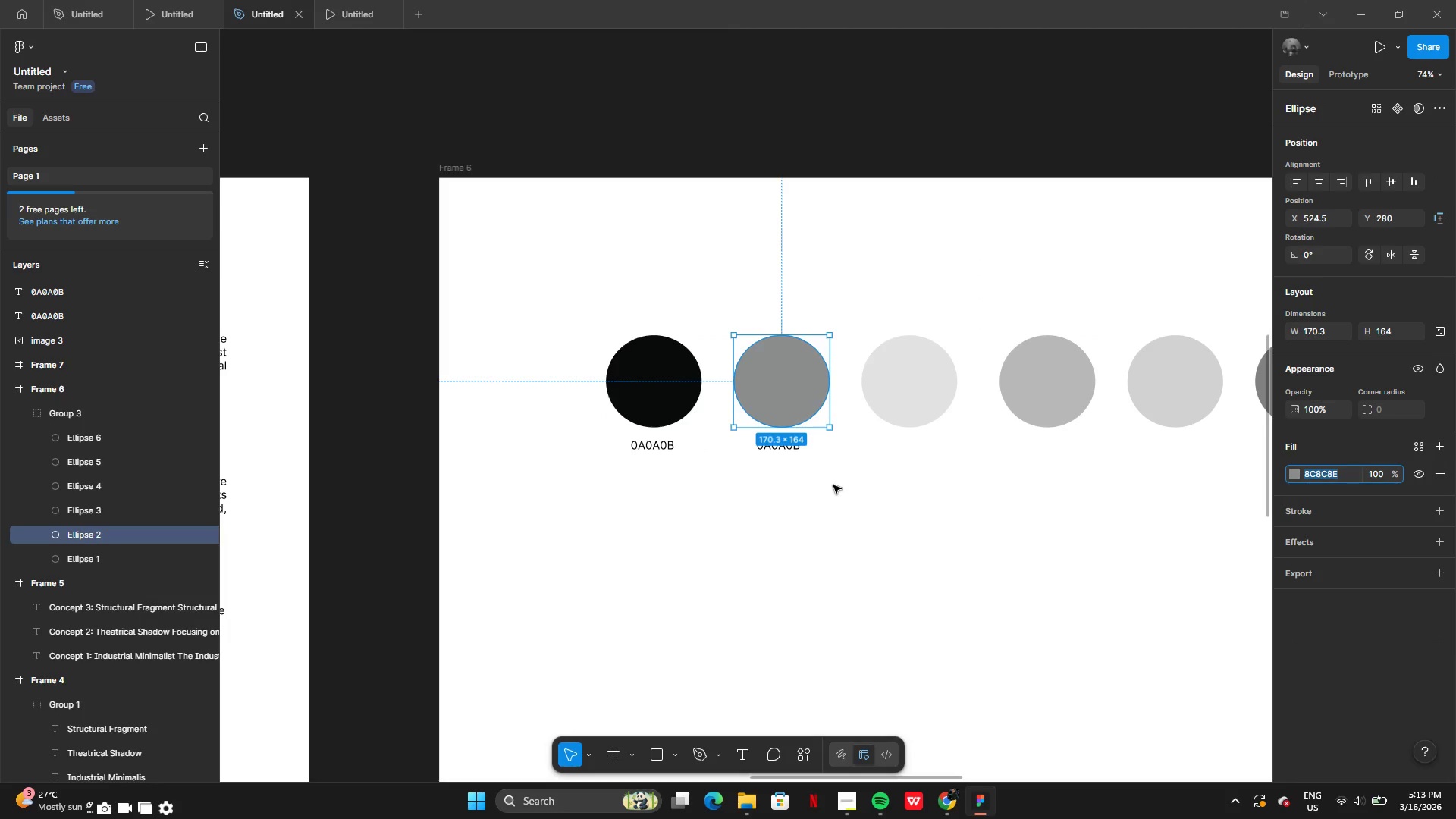 
left_click([825, 487])
 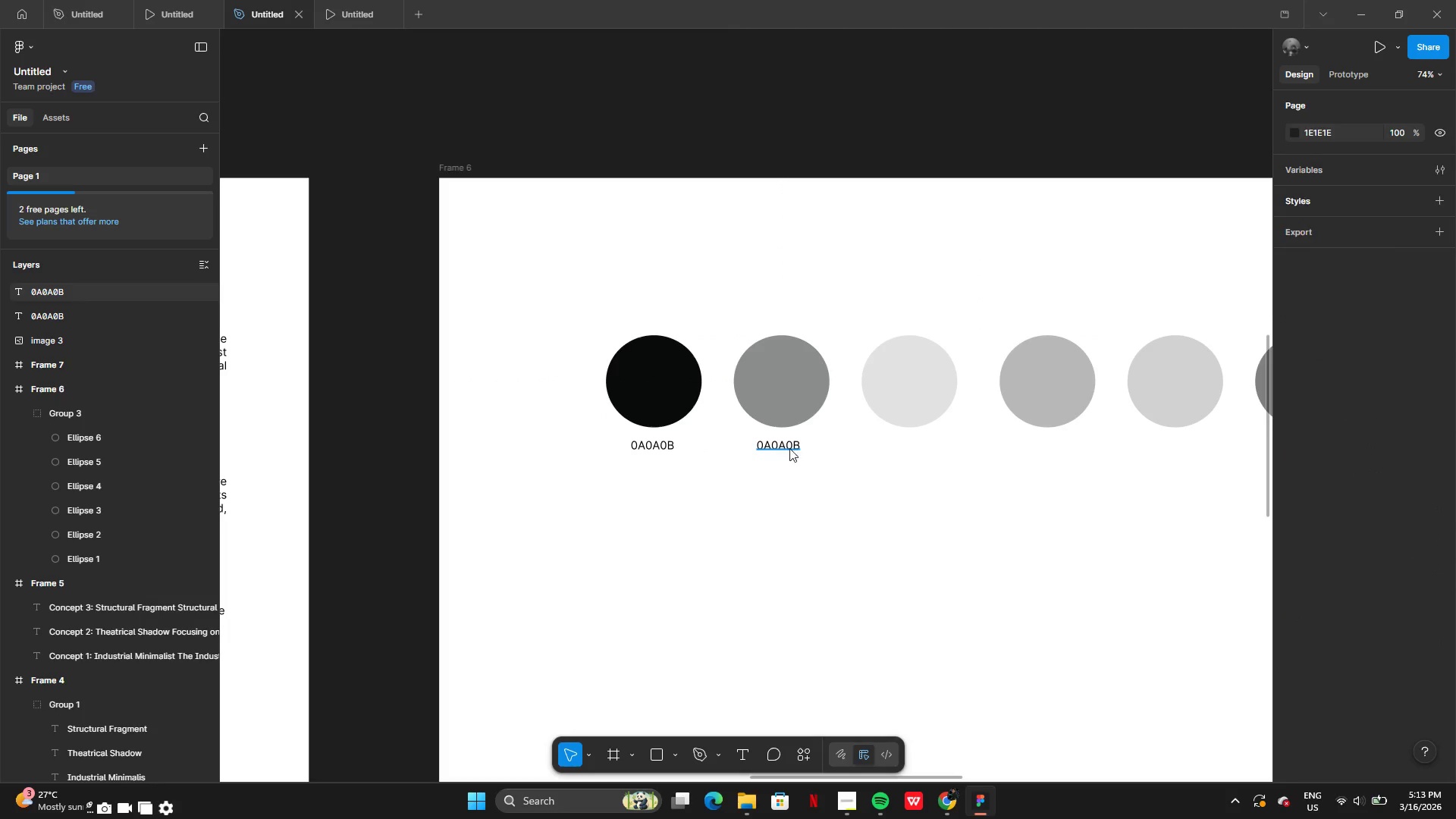 
double_click([789, 448])
 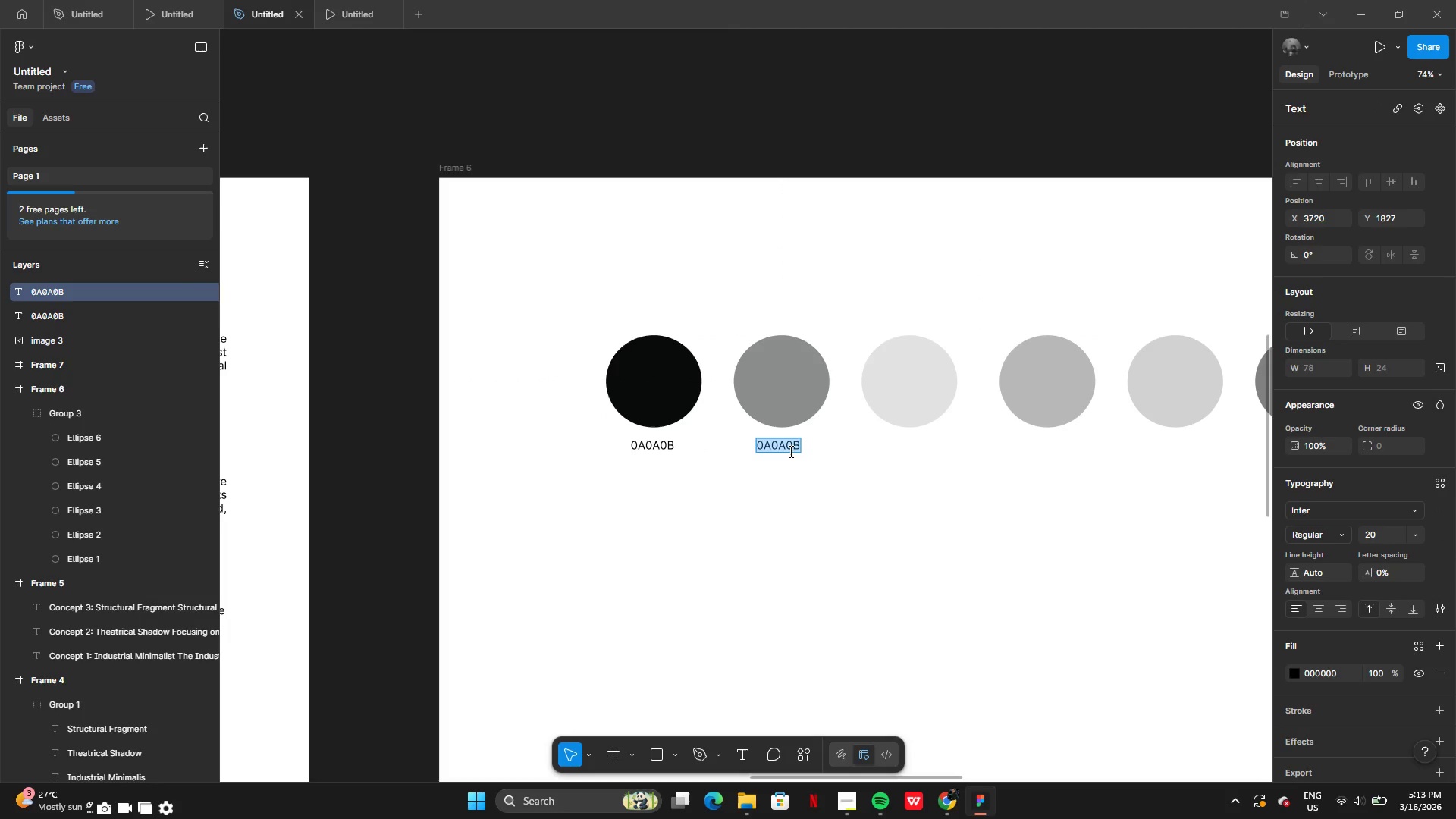 
key(Control+V)
 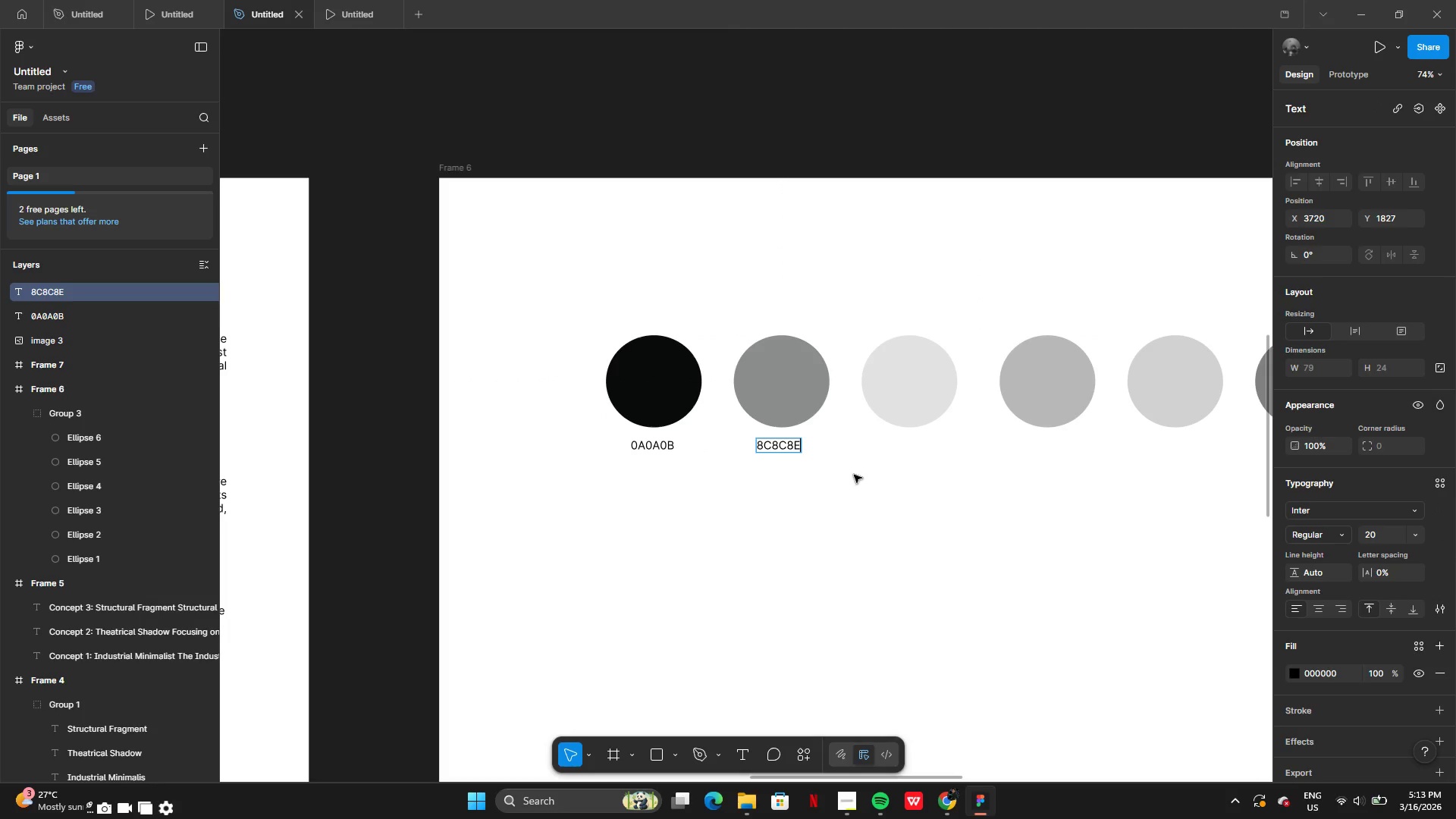 
key(Enter)
 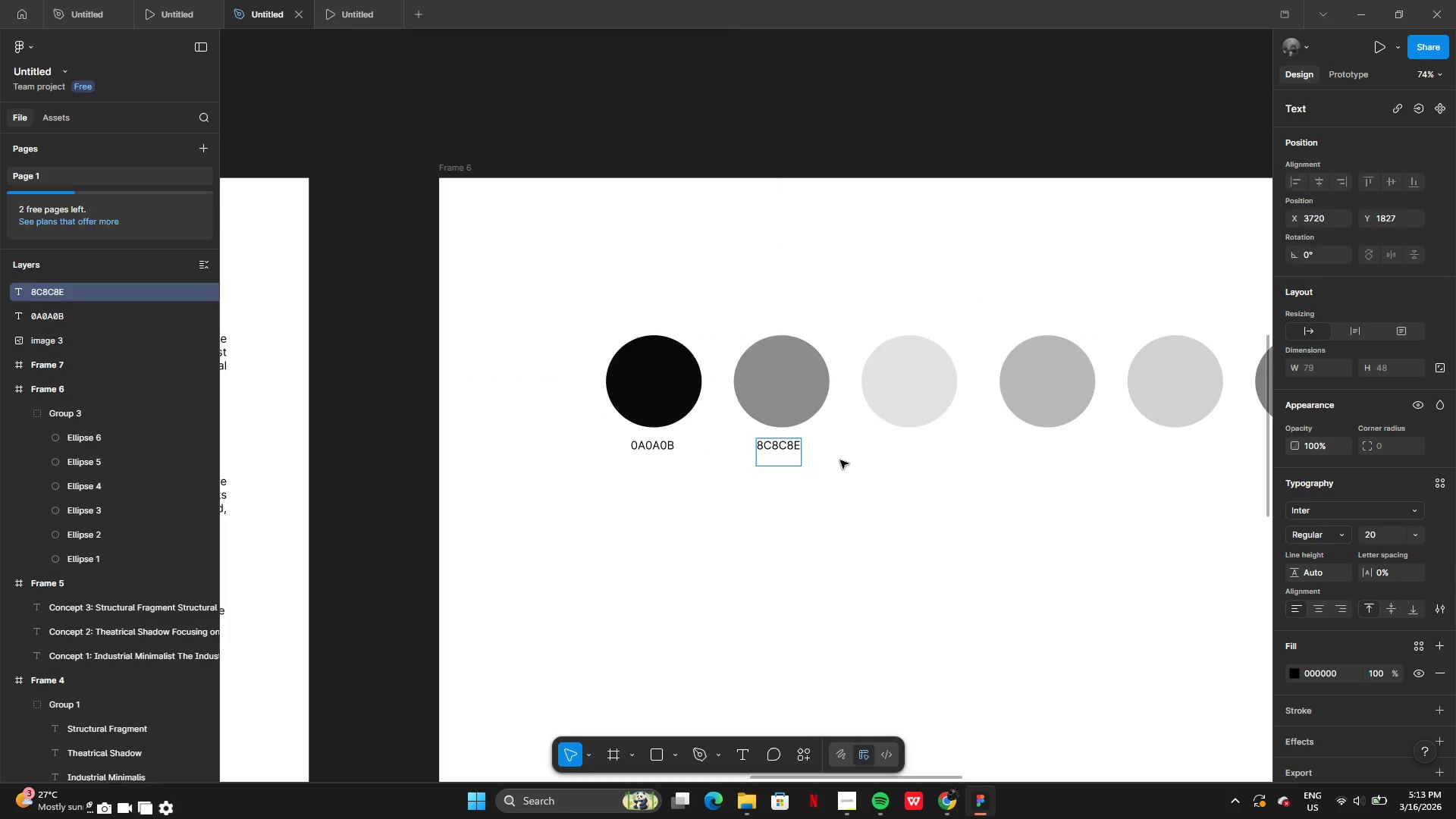 
key(Backspace)
 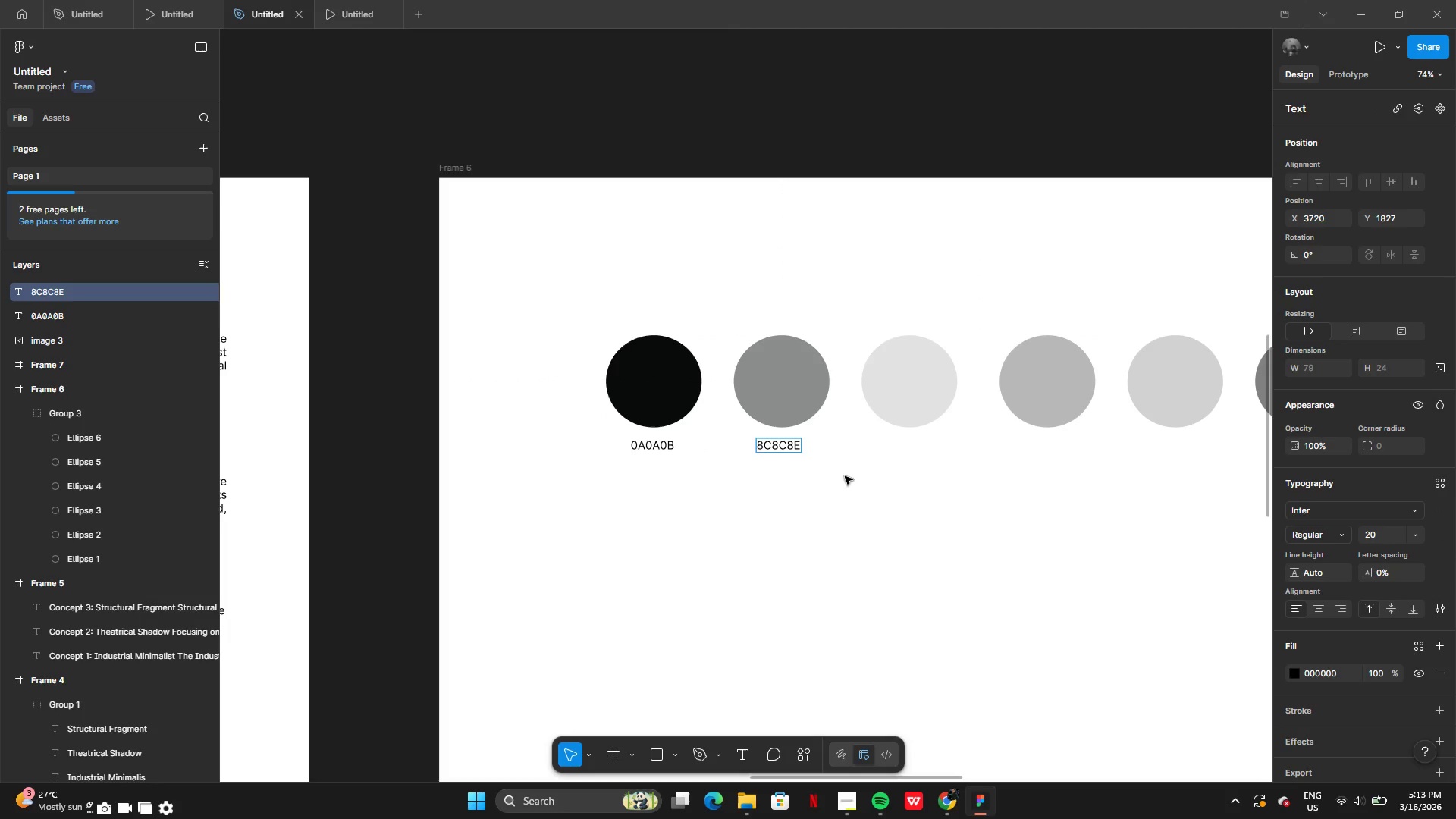 
left_click([845, 476])
 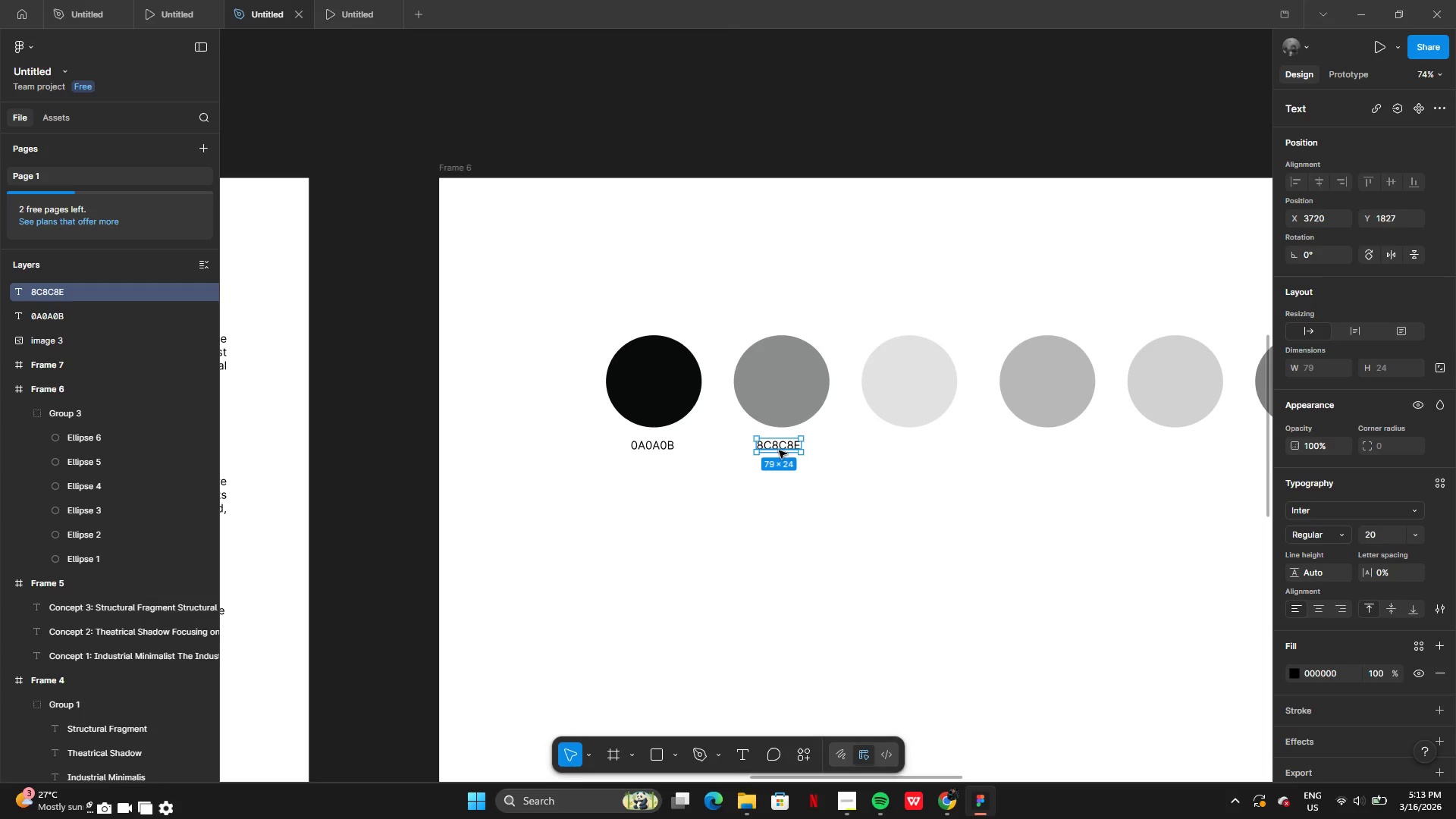 
hold_key(key=AltLeft, duration=0.5)
left_click_drag(start_coordinate=[778, 446], to_coordinate=[824, 446])
 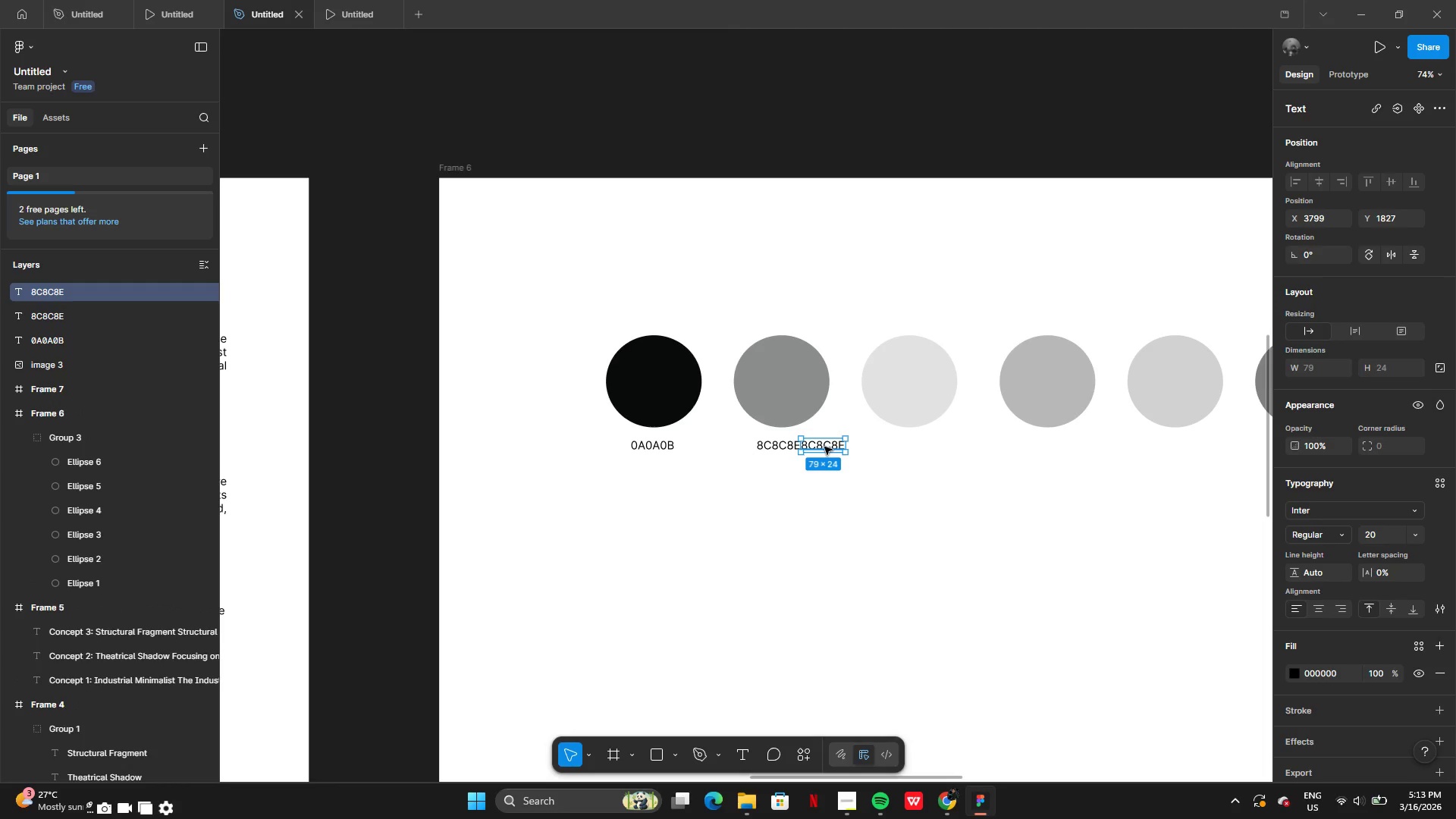 
left_click_drag(start_coordinate=[824, 447], to_coordinate=[912, 447])
 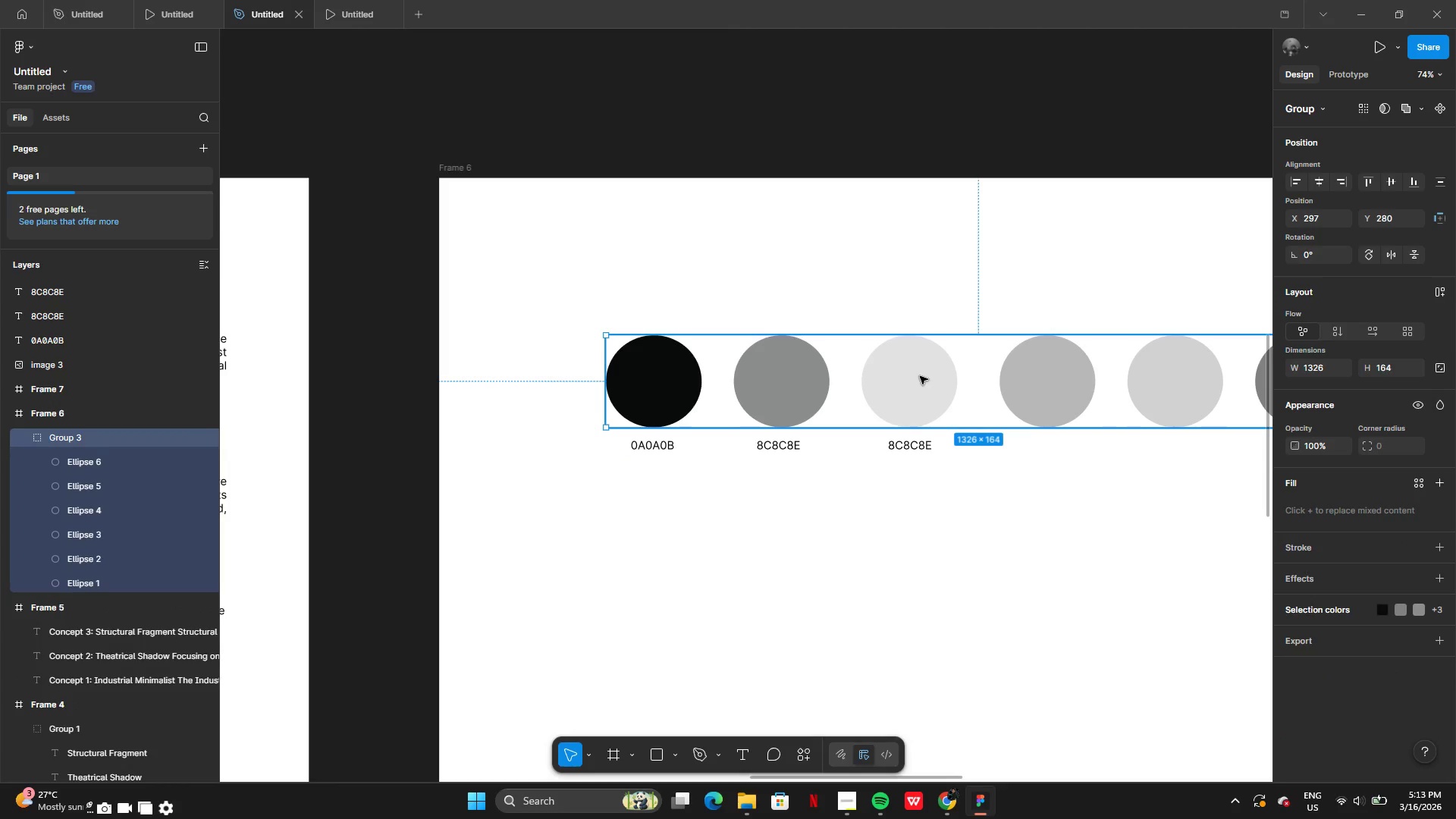 
double_click([920, 376])
 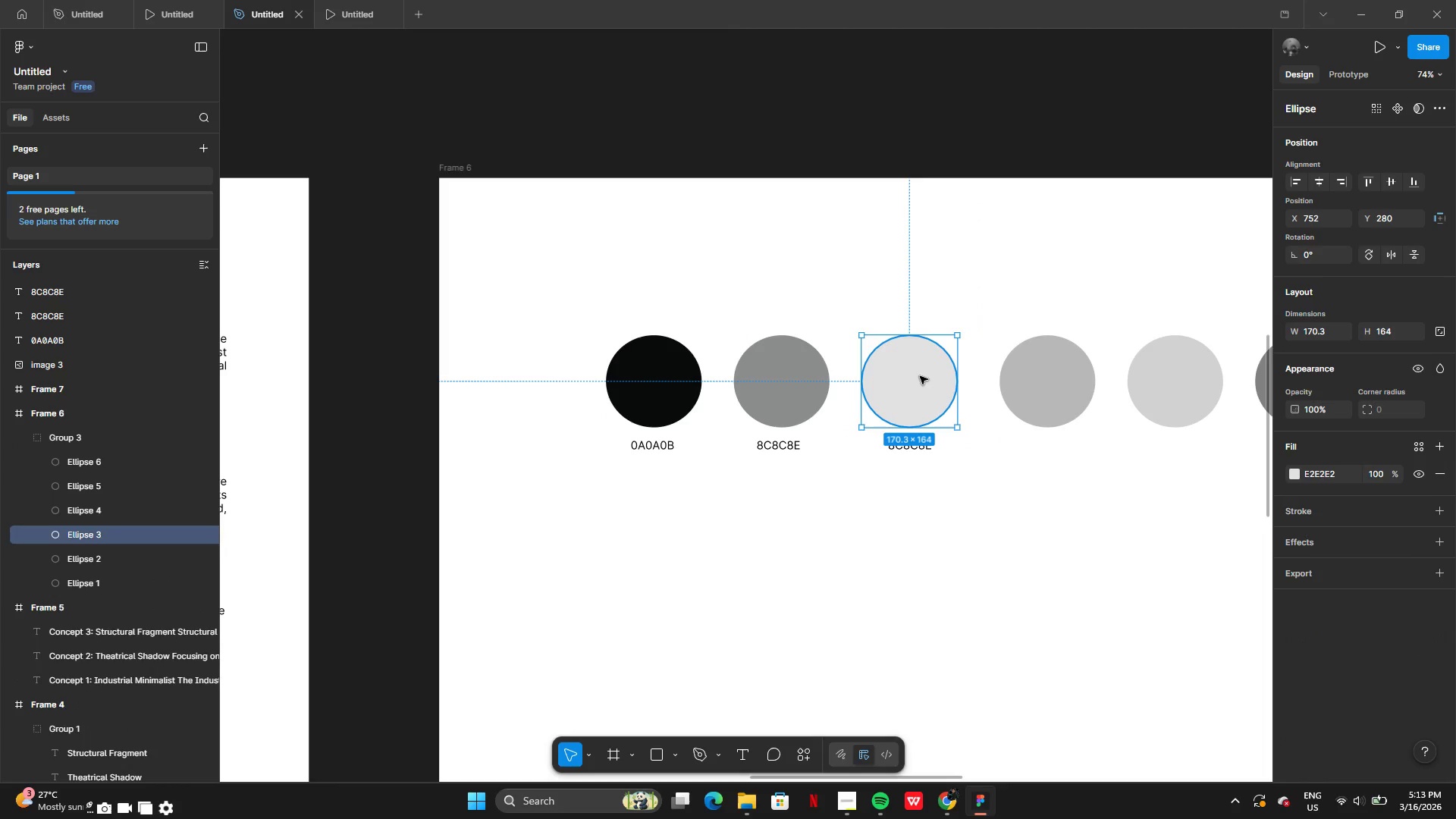 
triple_click([920, 376])
 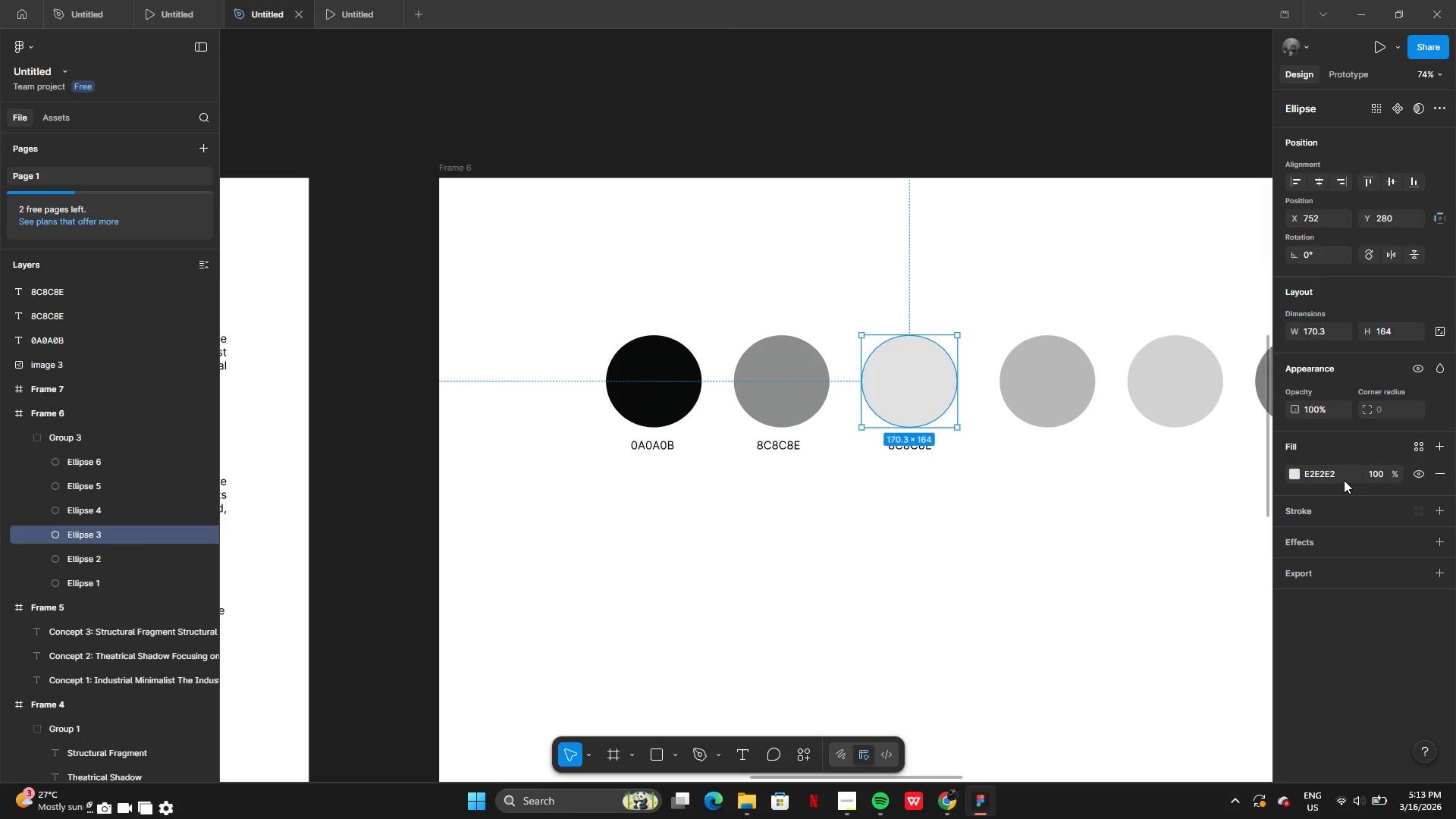 
left_click([1343, 478])
 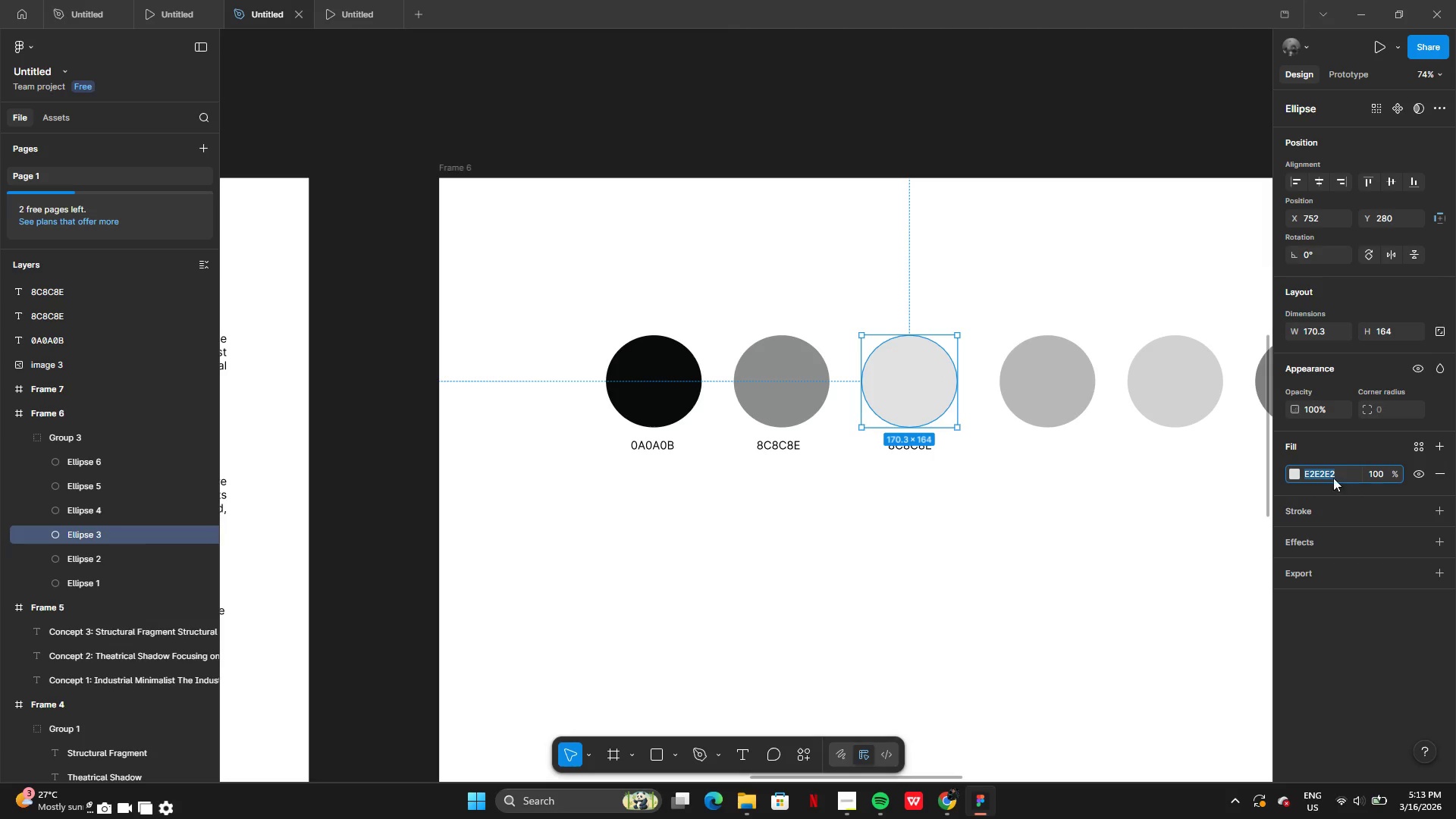 
key(Control+C)
 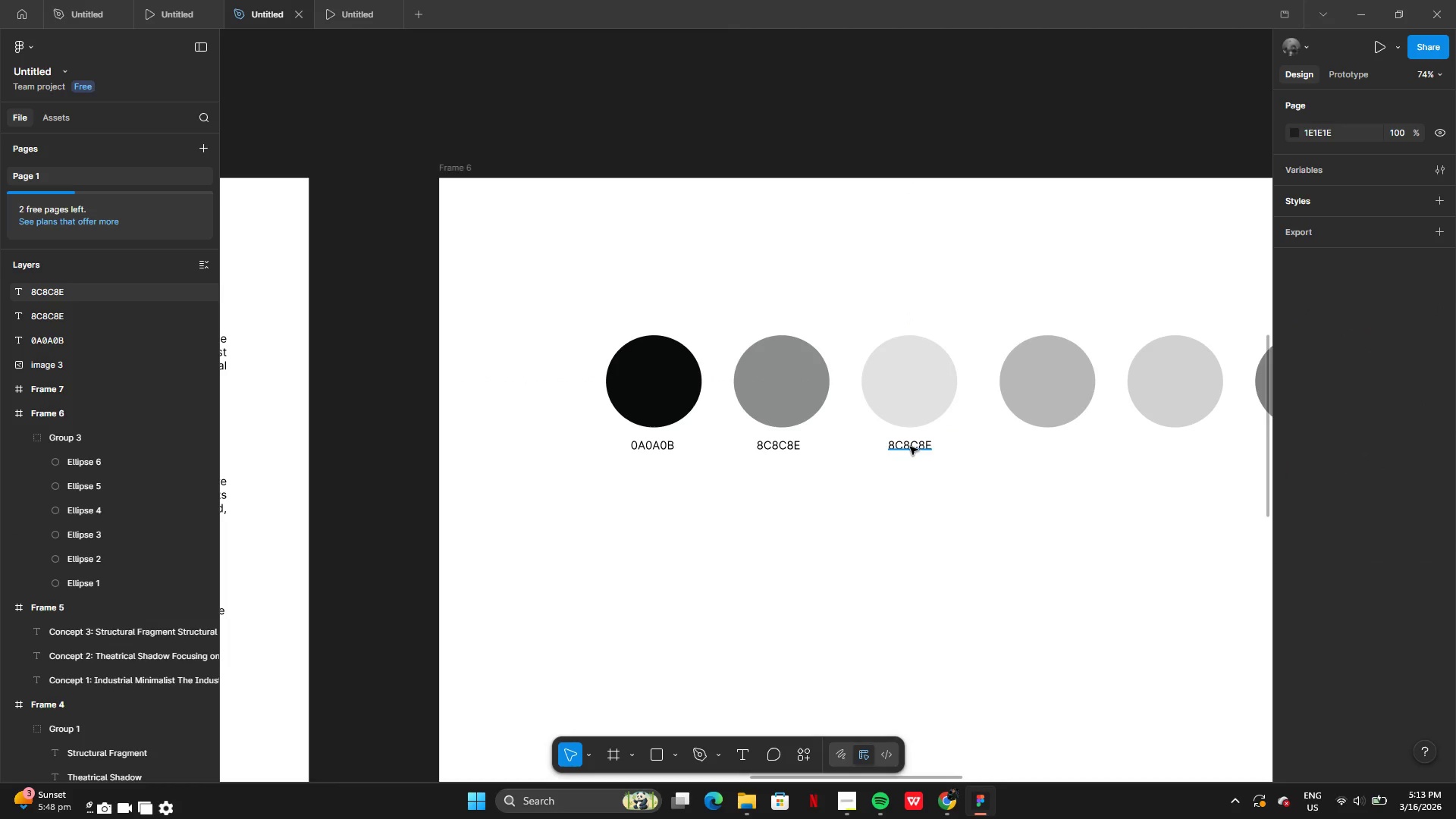 
double_click([910, 447])
 